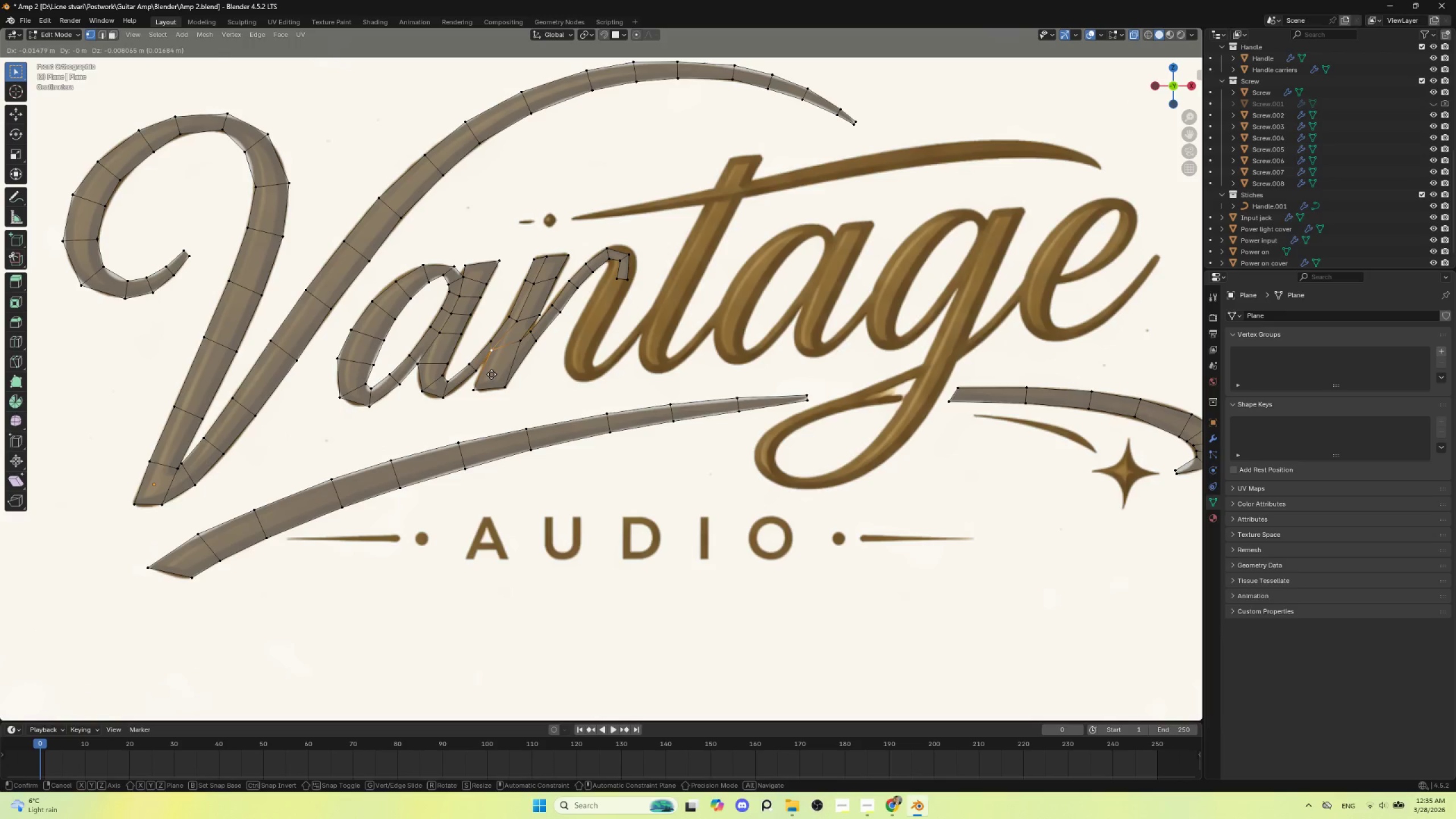 
left_click([491, 374])
 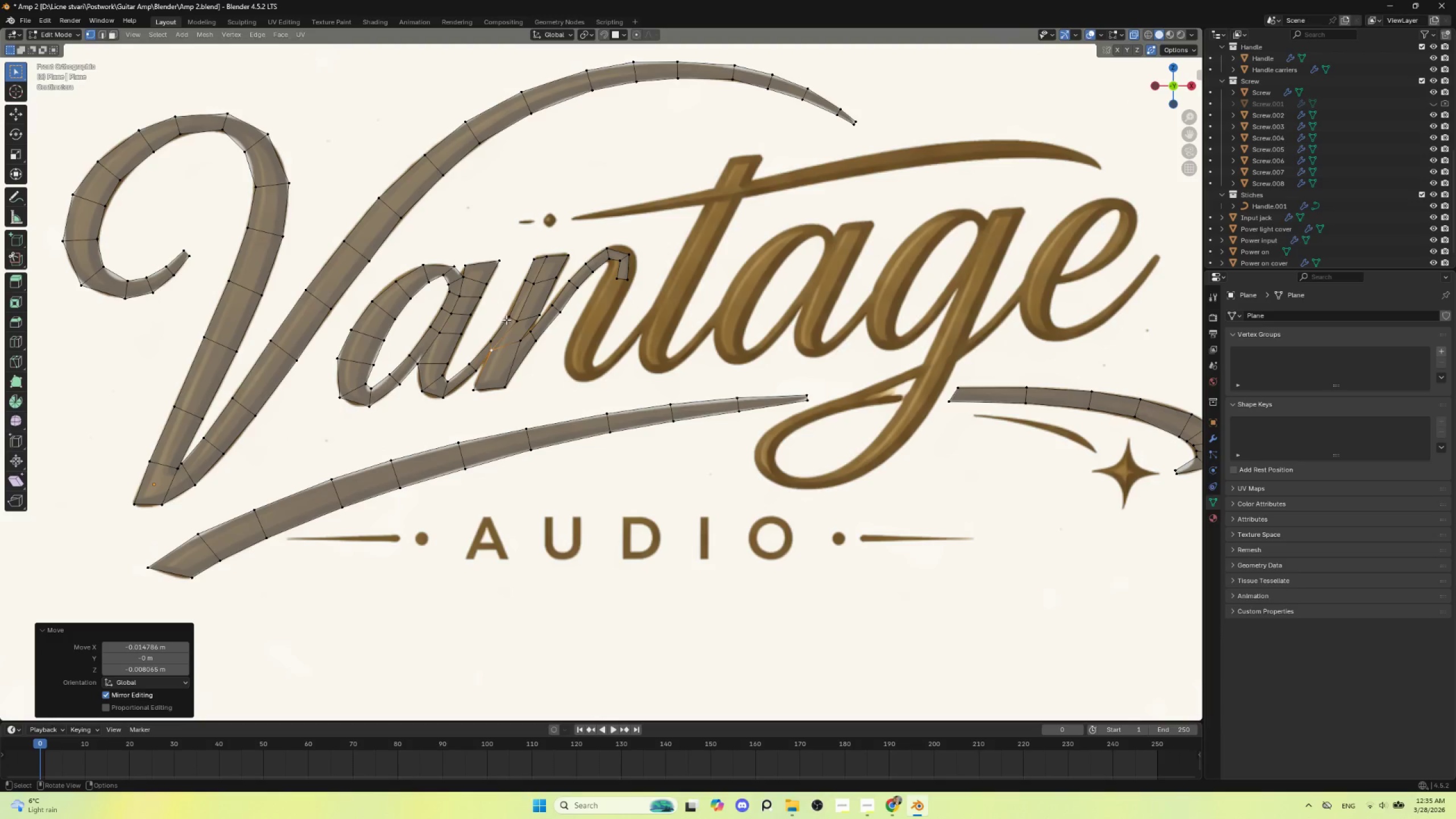 
left_click([508, 317])
 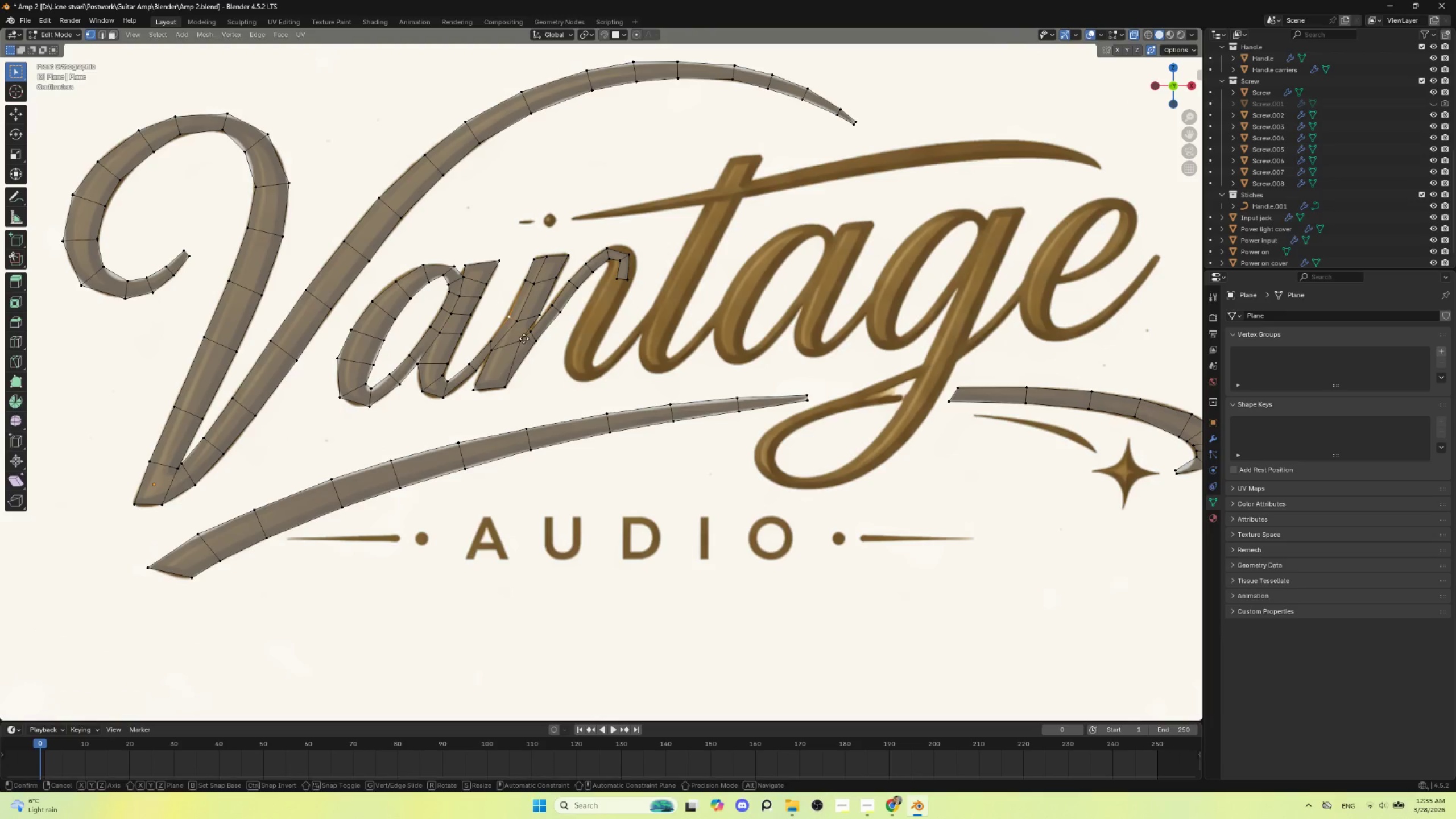 
key(G)
 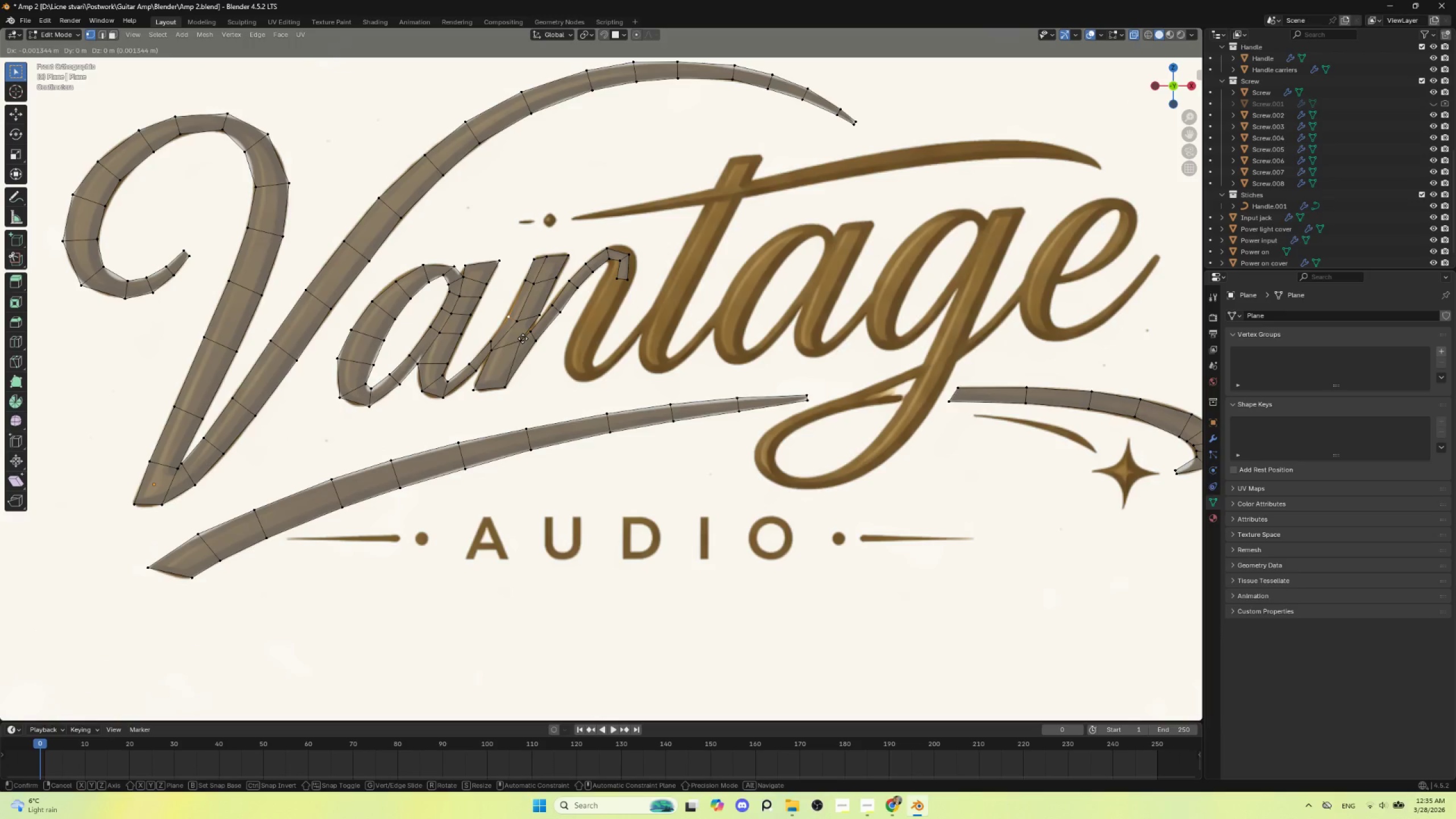 
left_click([522, 338])
 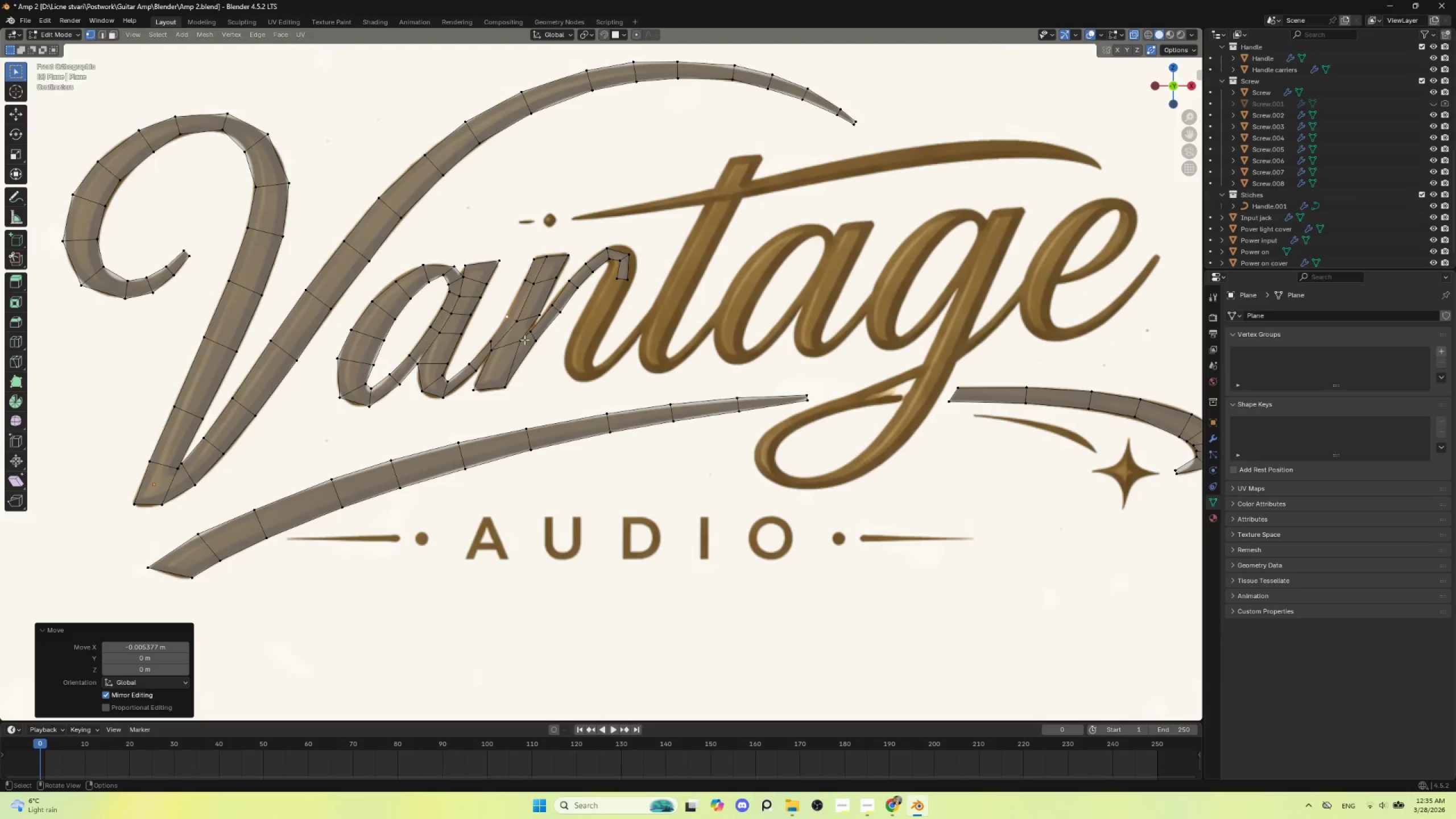 
left_click([518, 341])
 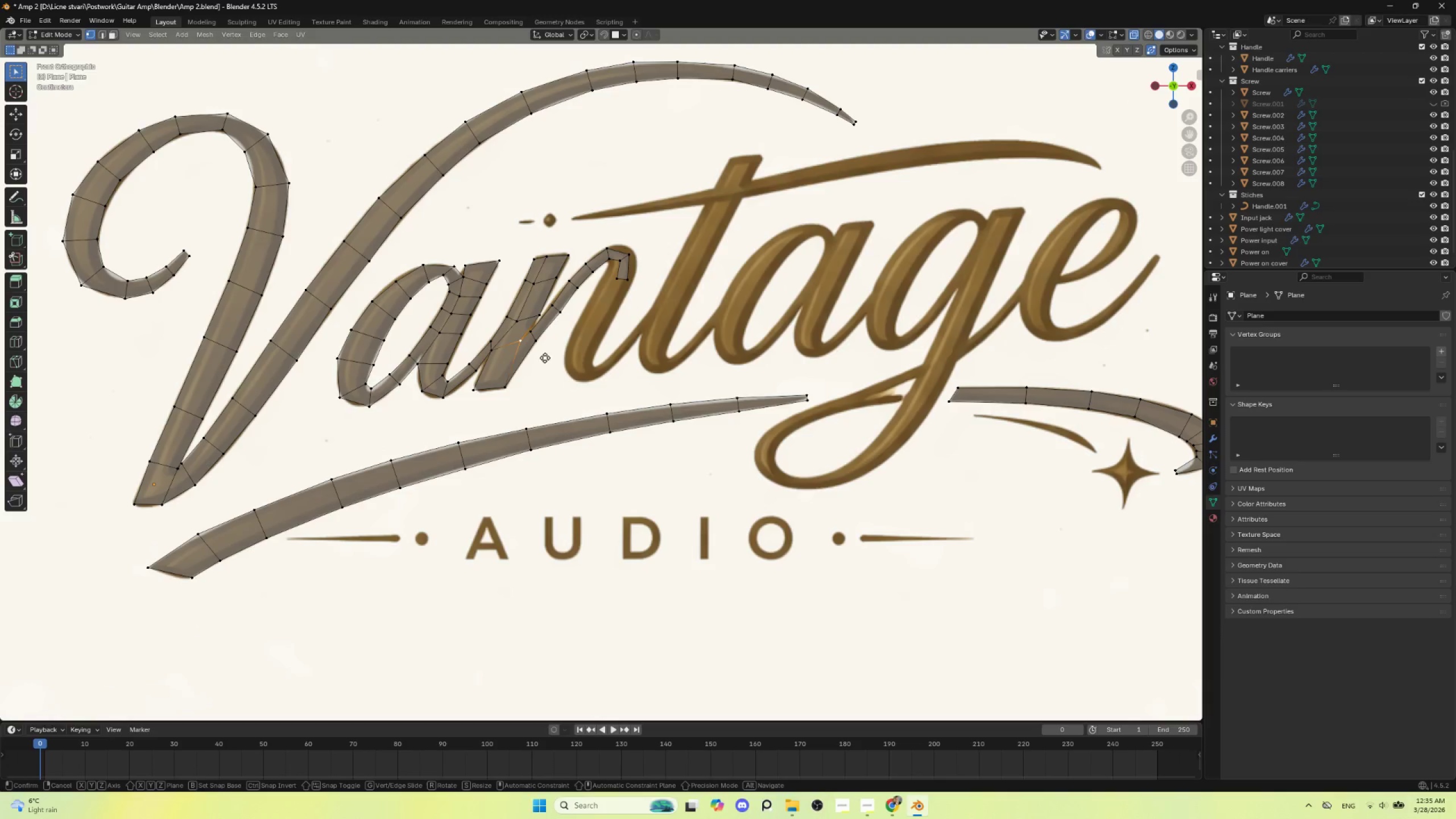 
key(G)
 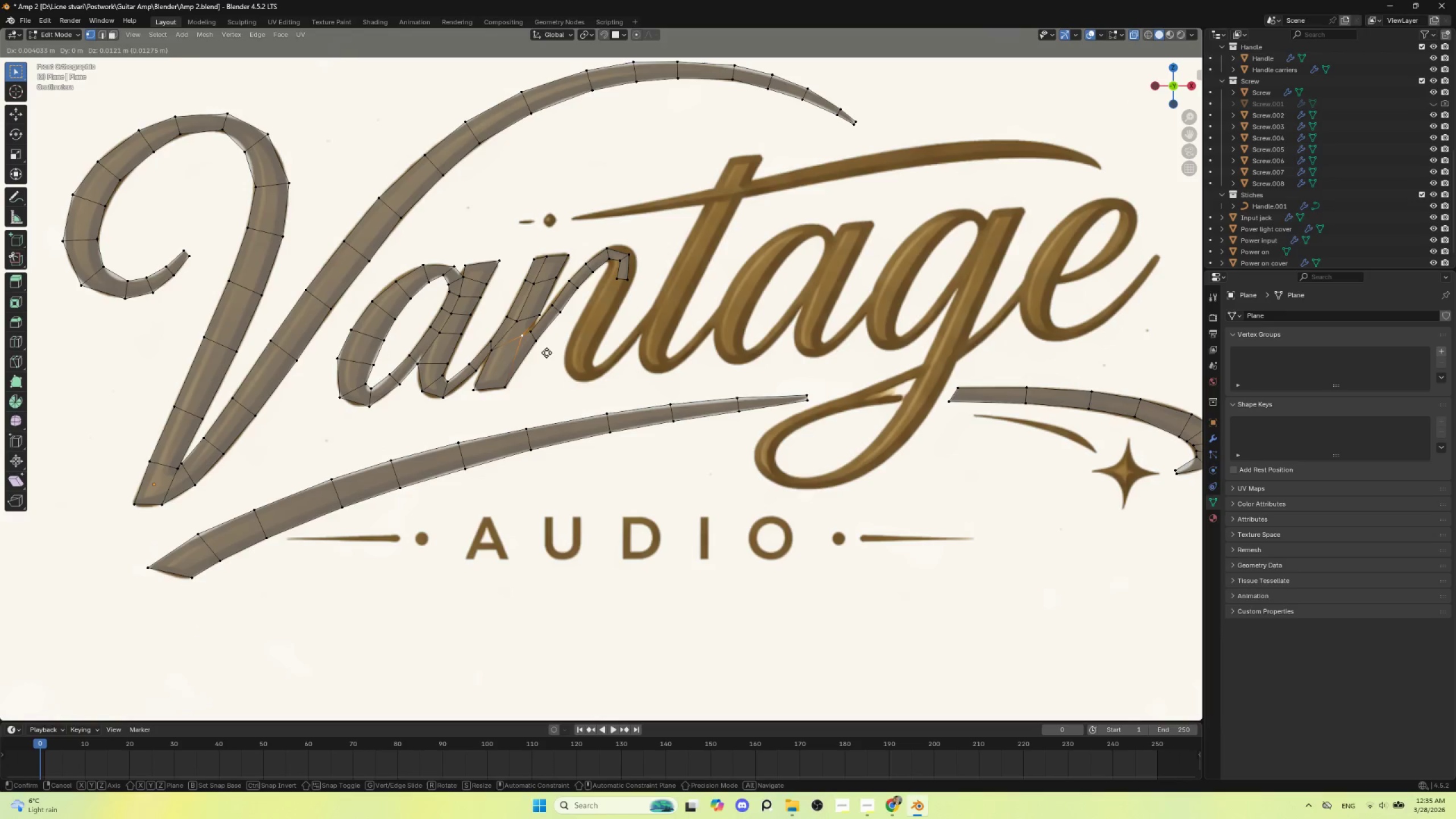 
left_click([547, 353])
 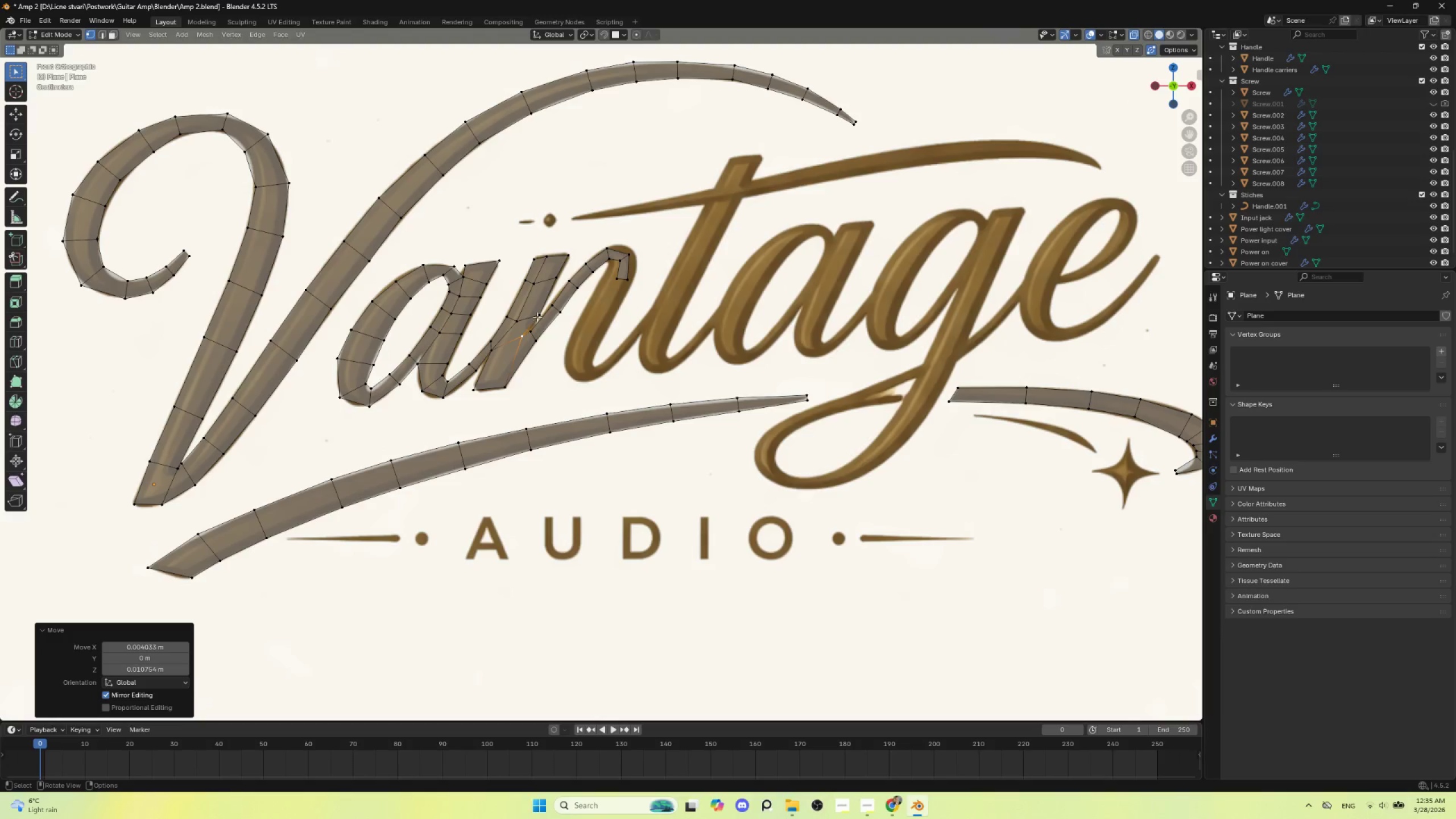 
left_click([537, 317])
 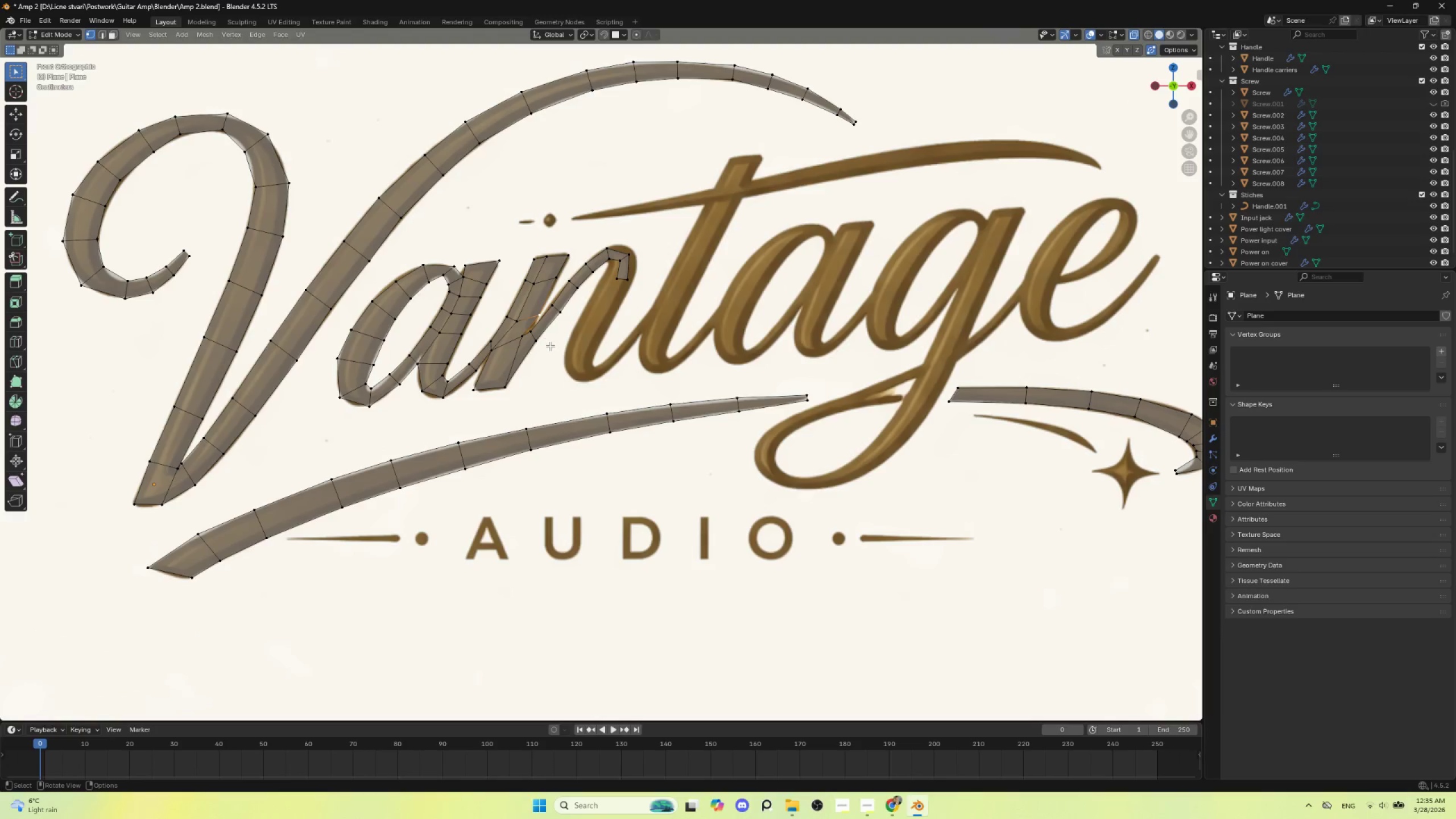 
key(G)
 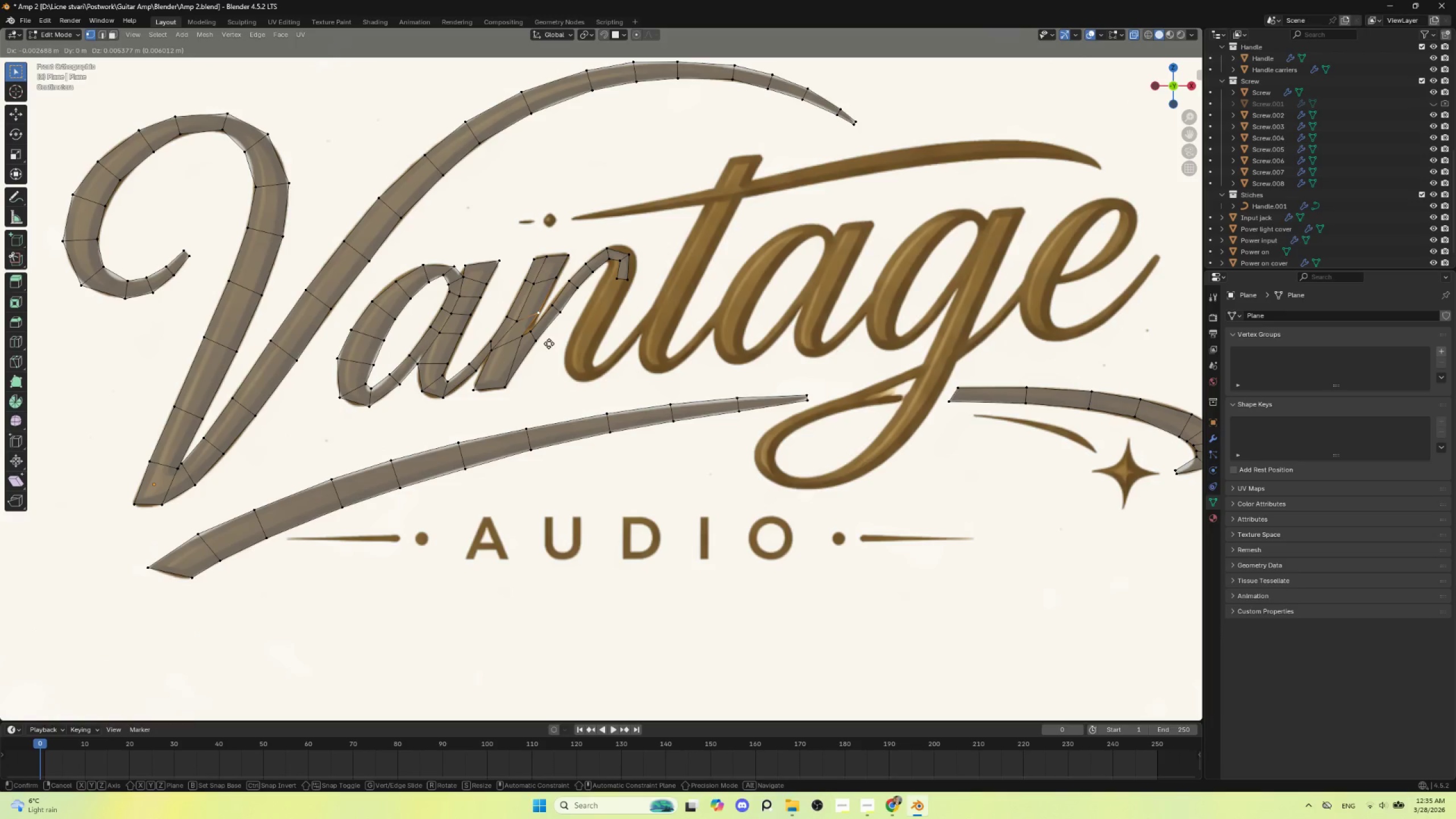 
left_click([549, 344])
 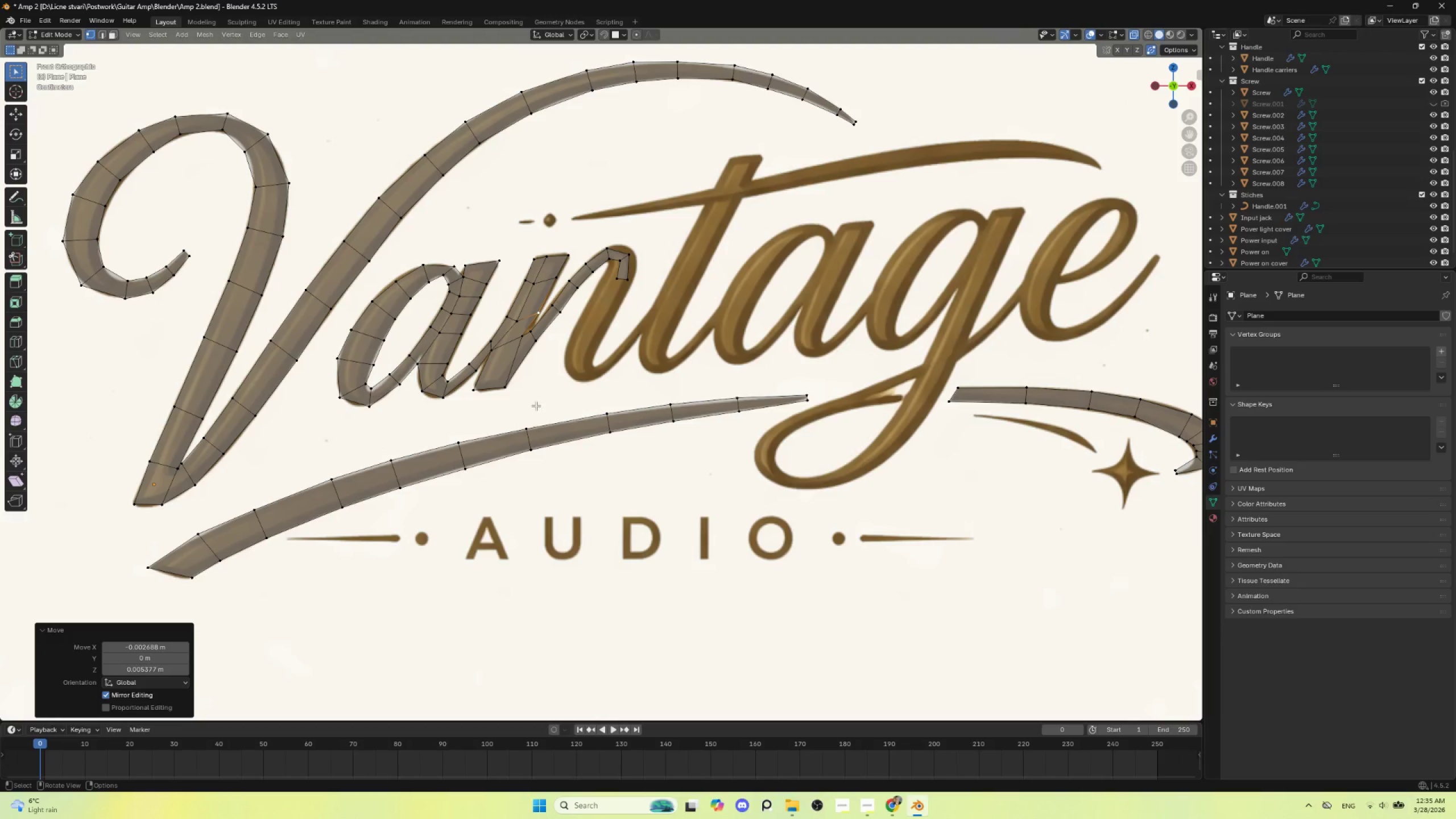 
left_click([522, 341])
 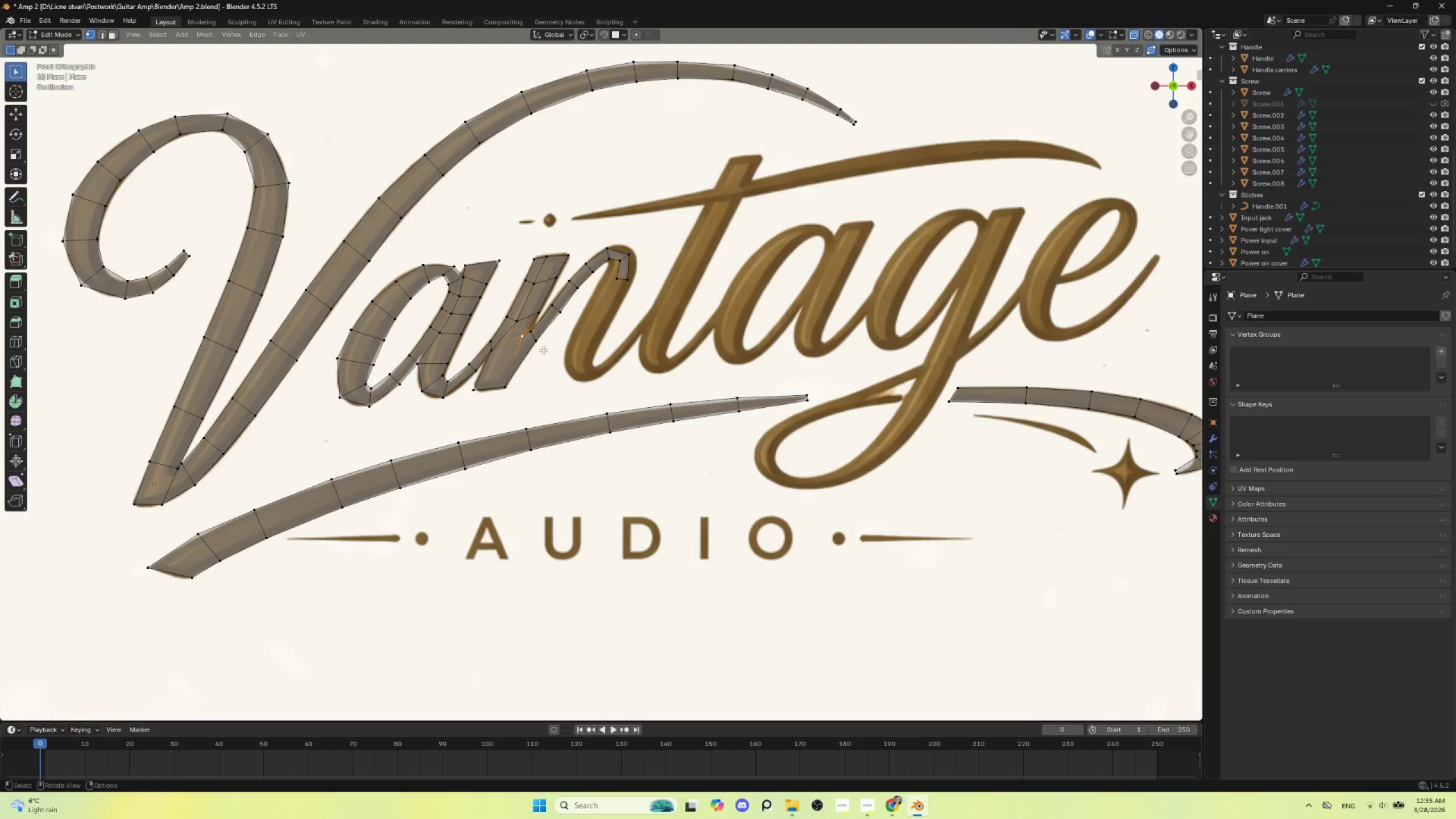 
key(G)
 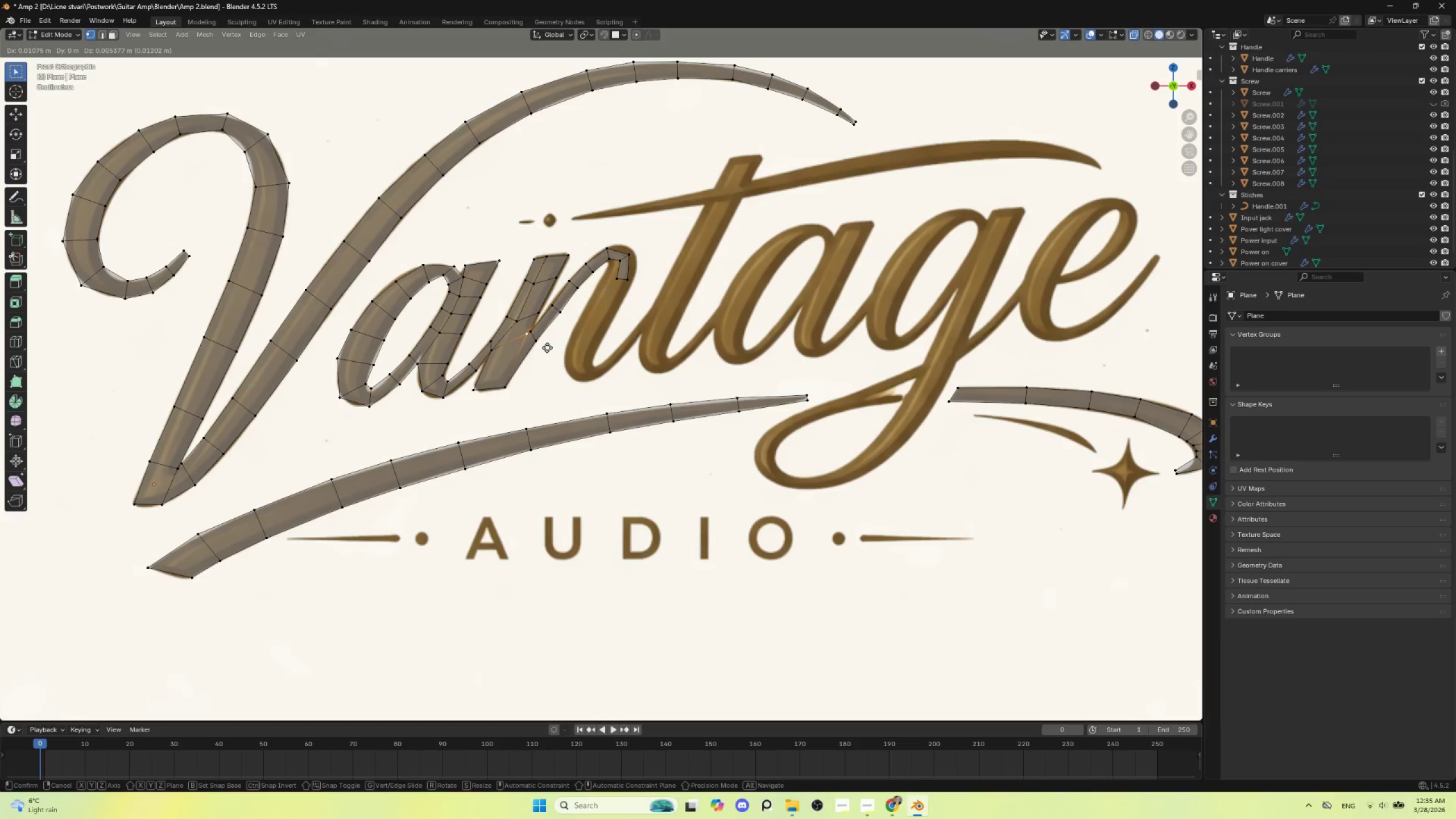 
left_click([545, 348])
 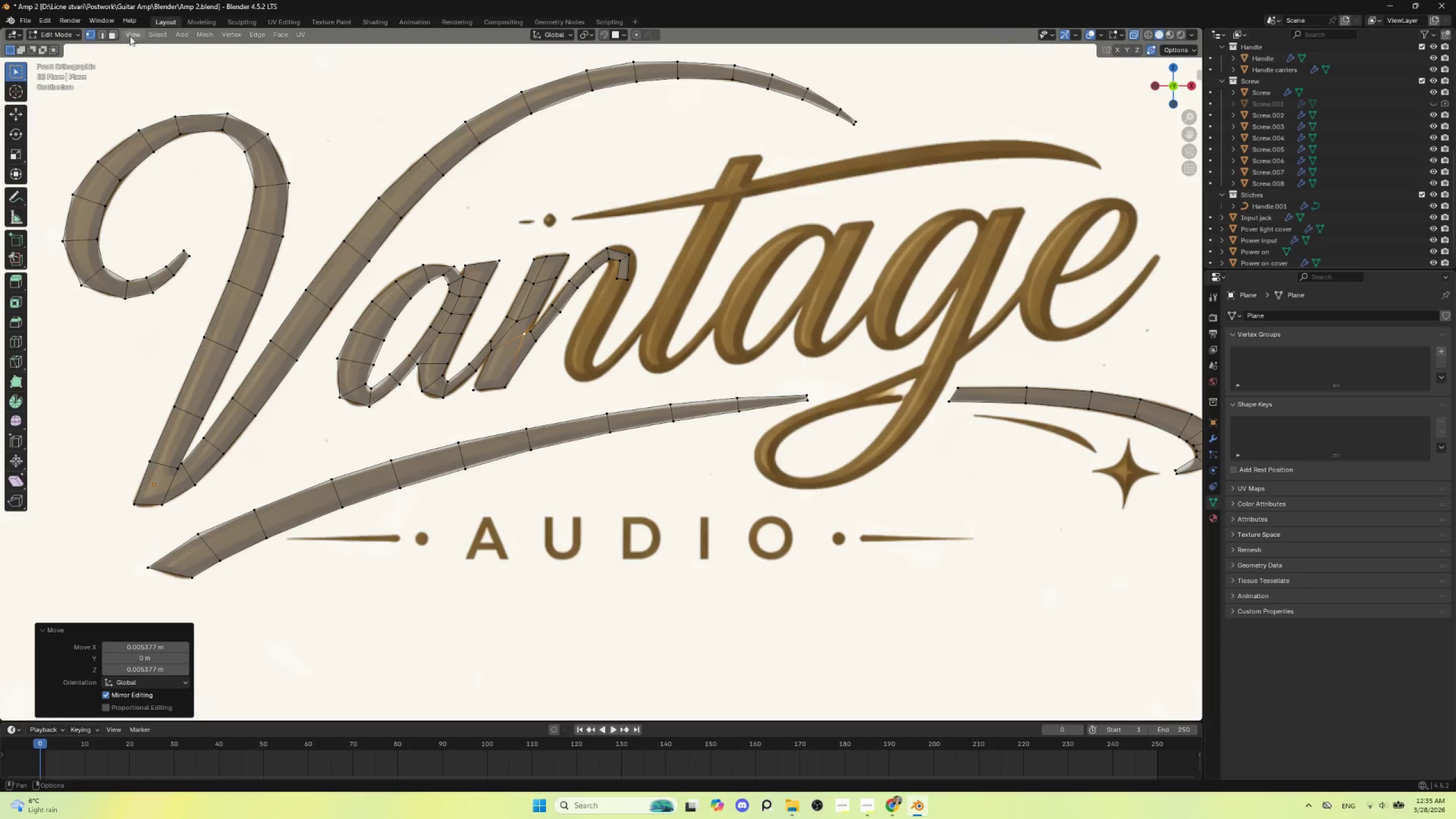 
left_click([105, 34])
 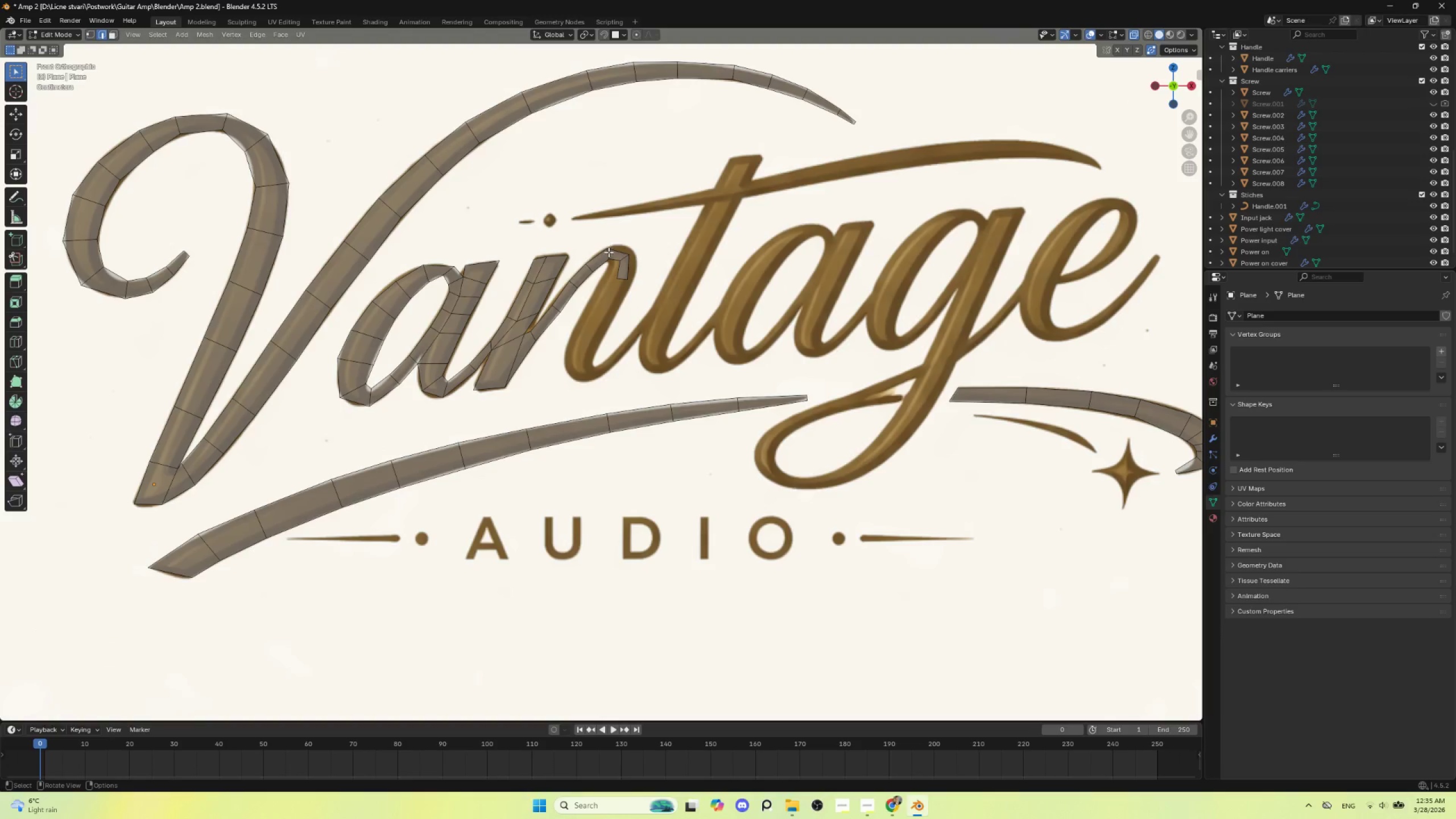 
left_click([609, 252])
 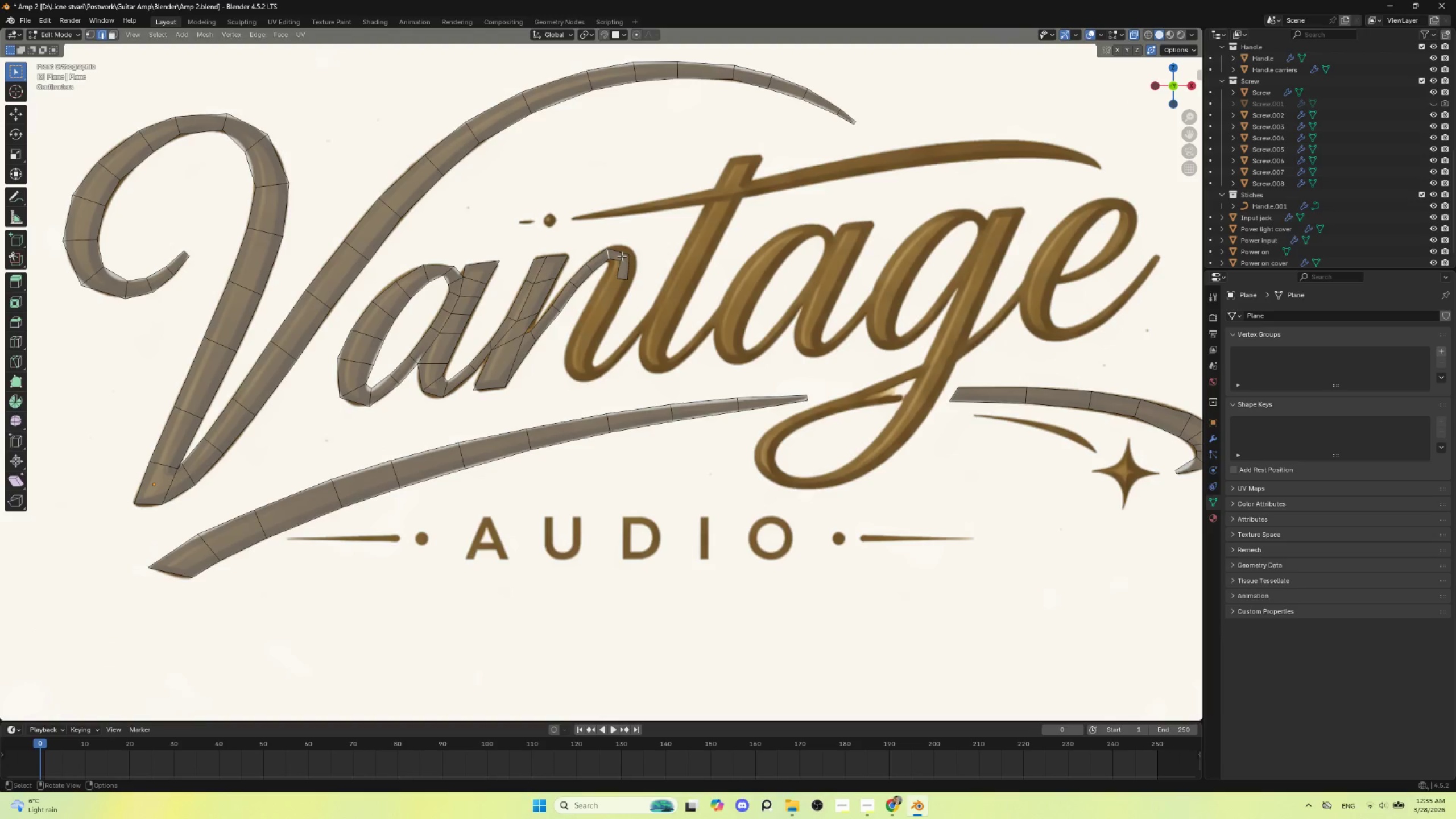 
left_click([622, 254])
 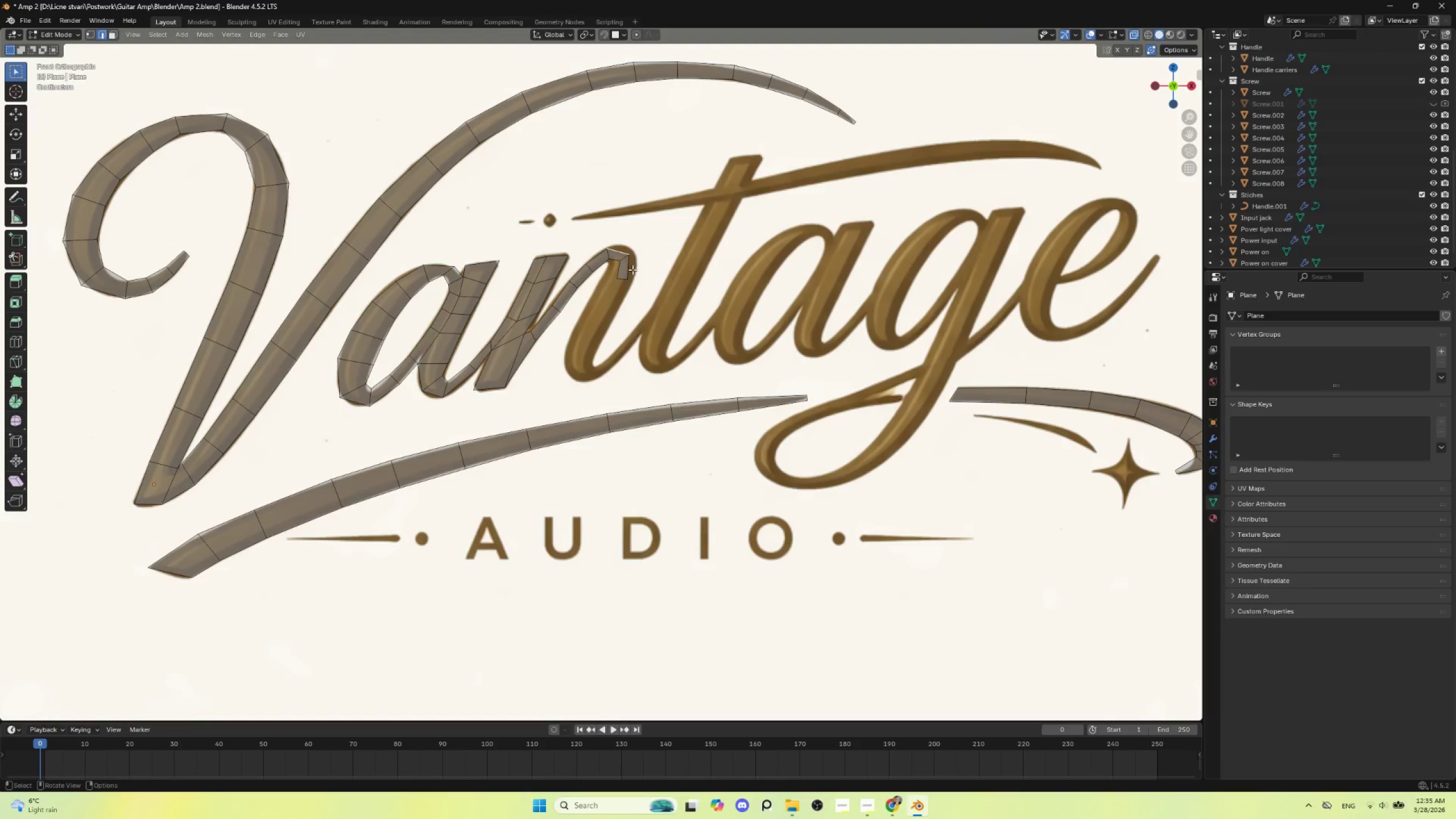 
left_click([629, 263])
 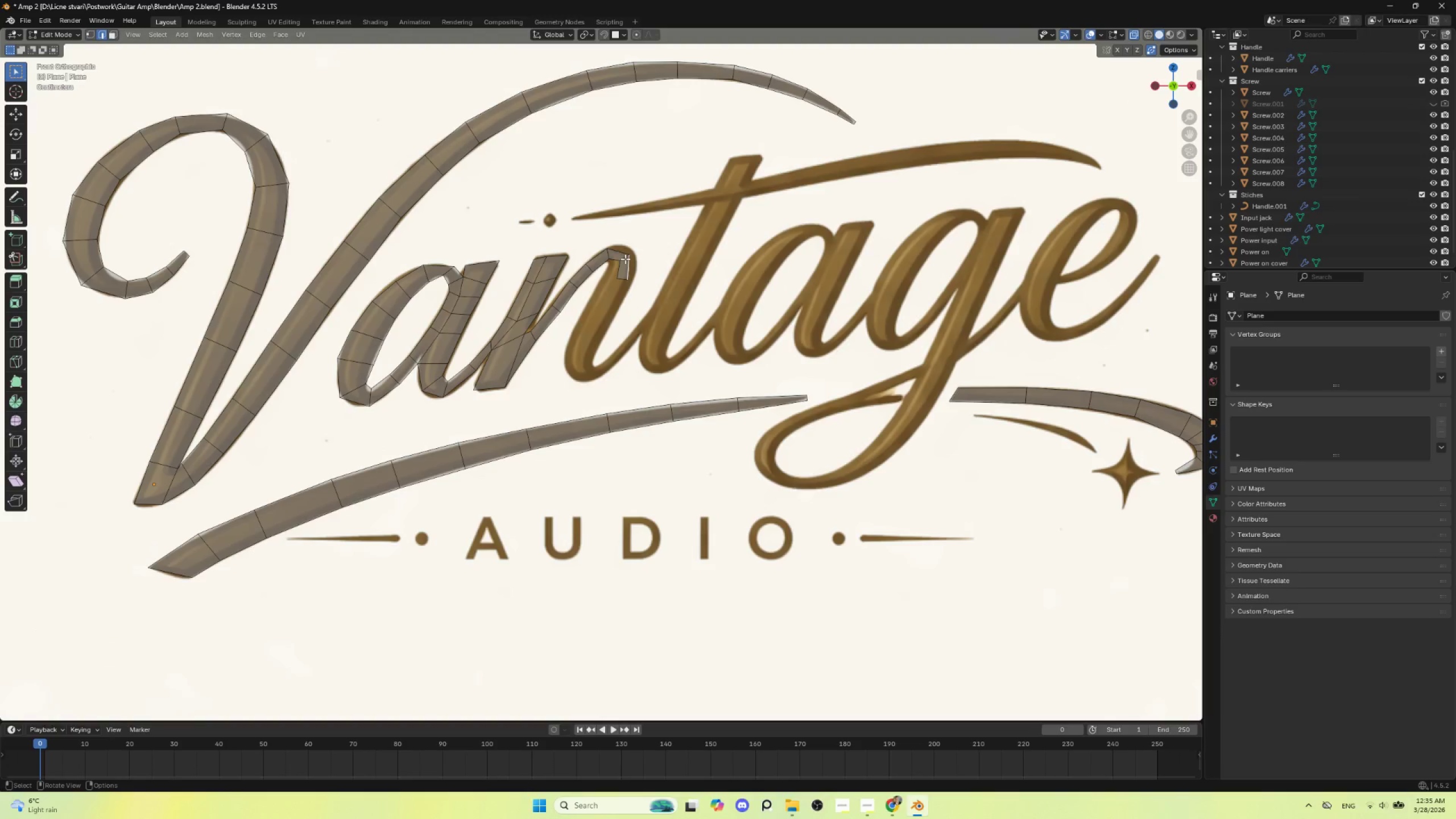 
left_click([625, 259])
 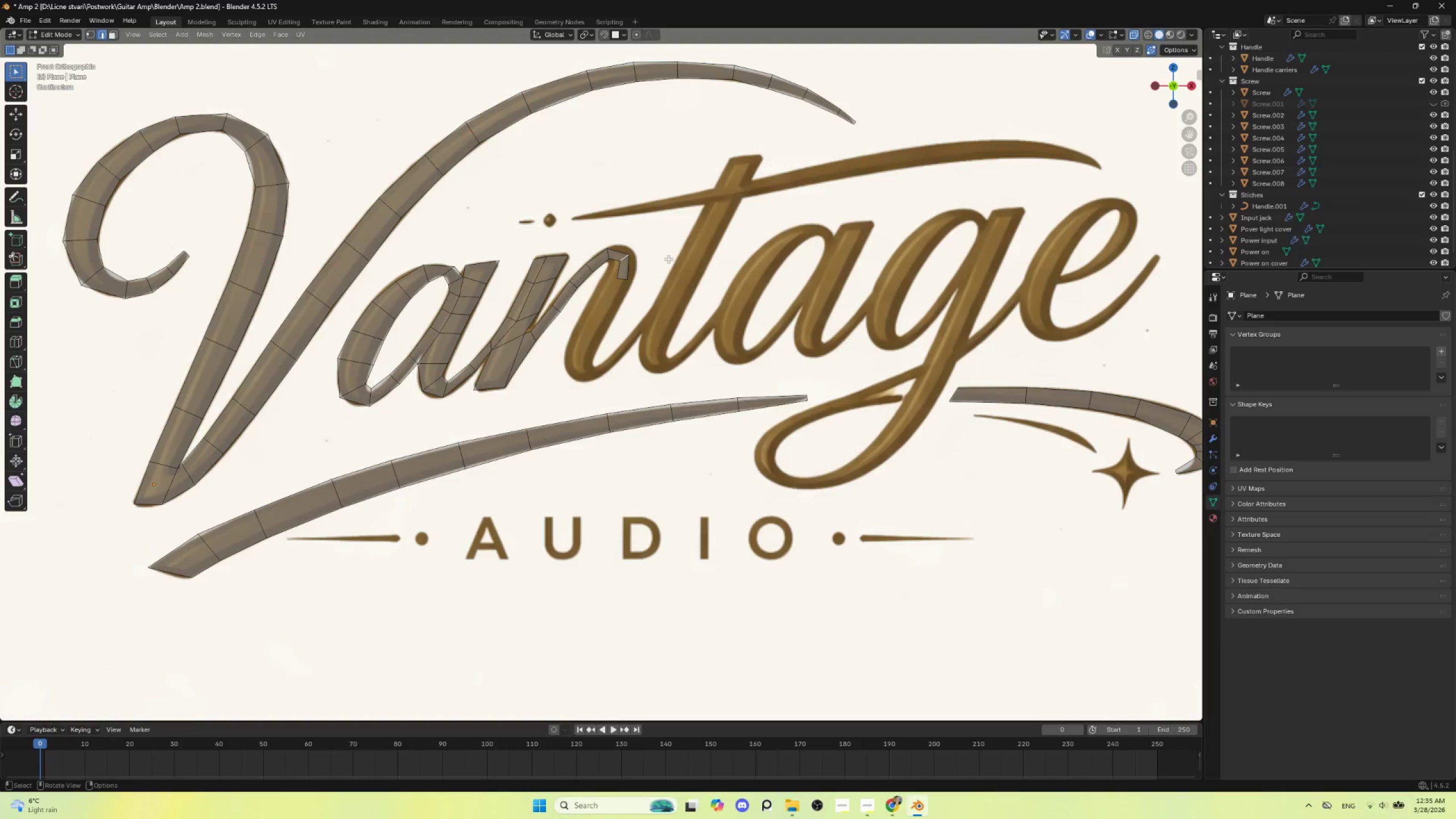 
key(S)
 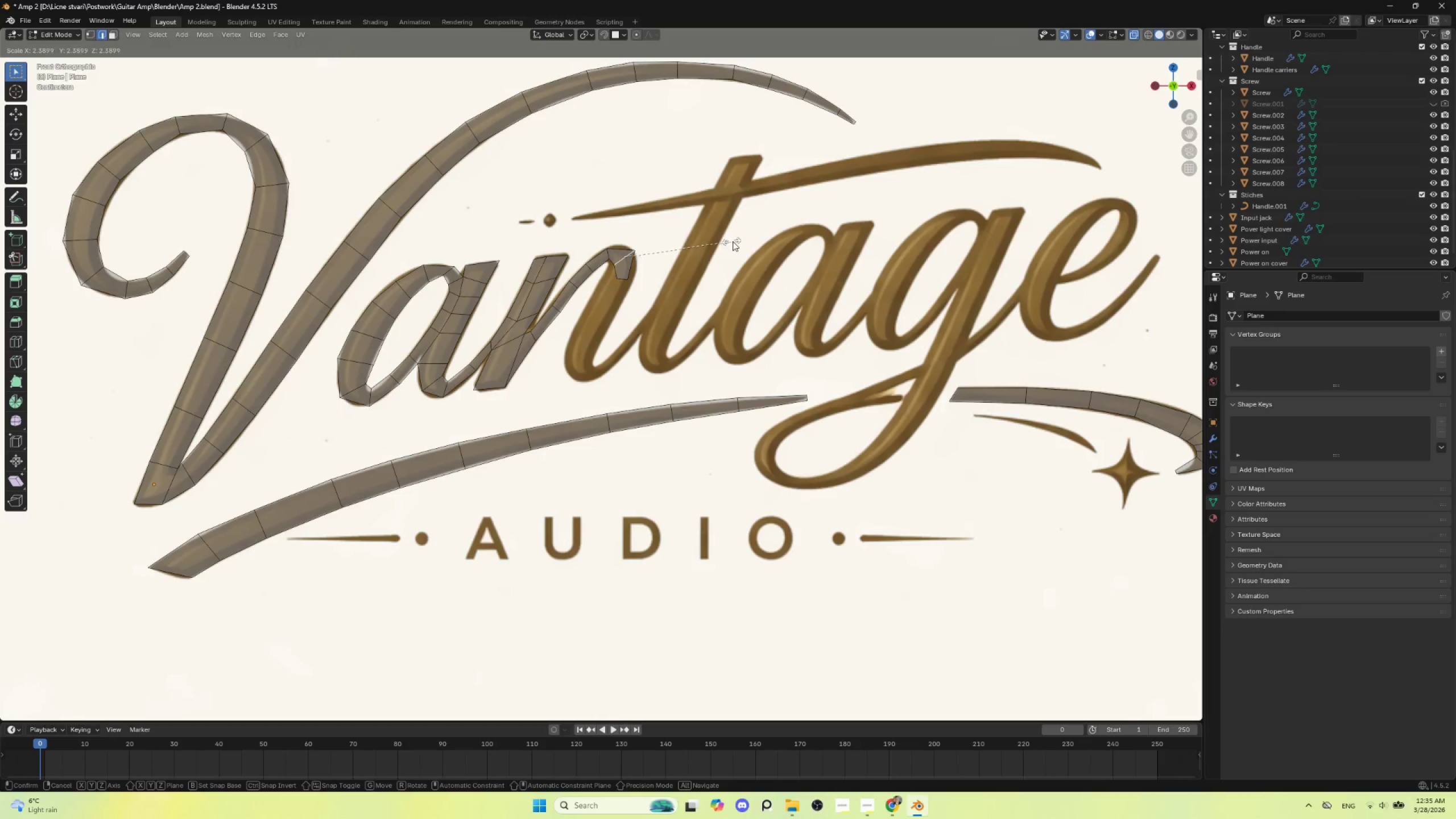 
left_click([733, 241])
 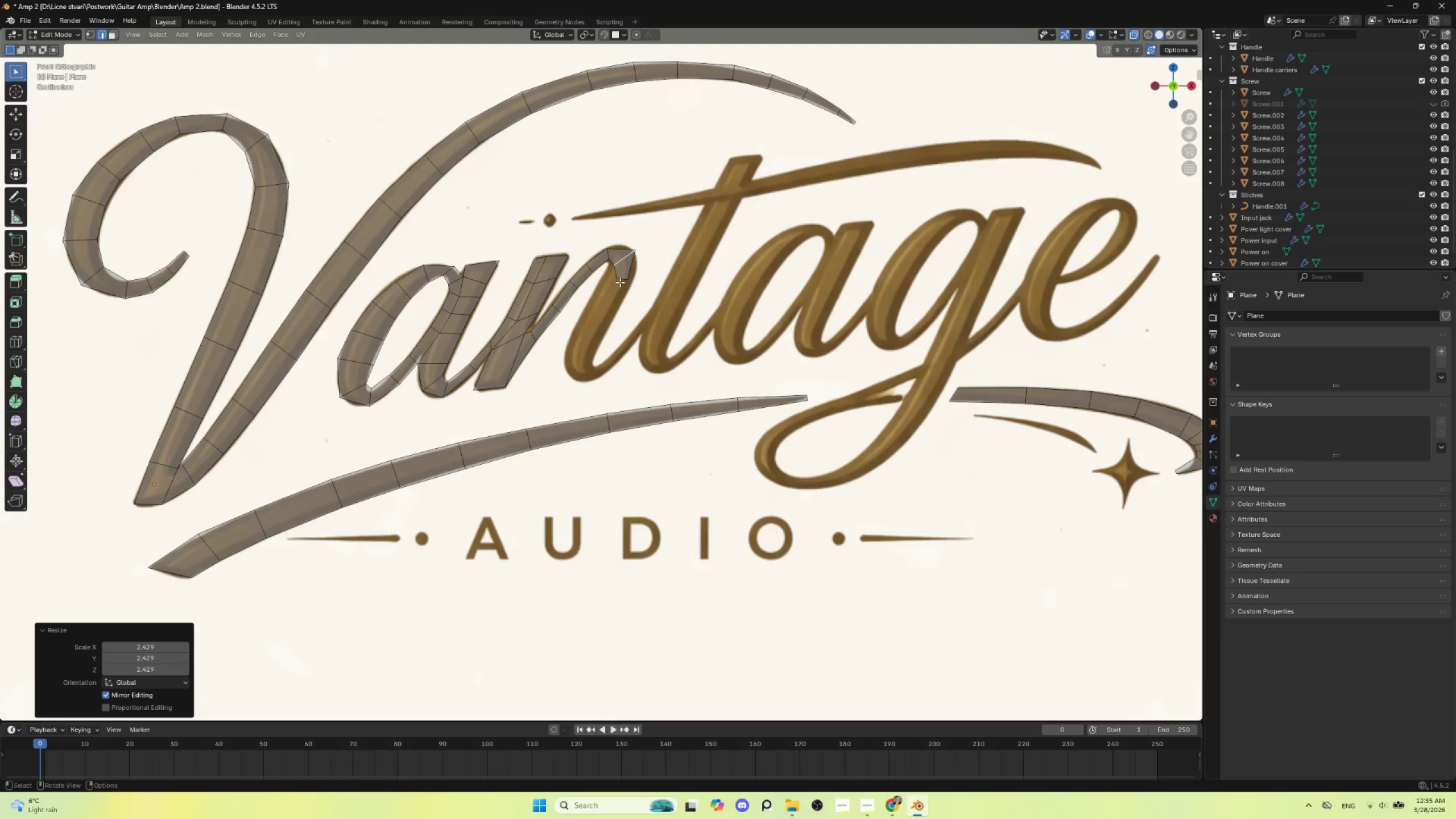 
left_click([620, 282])
 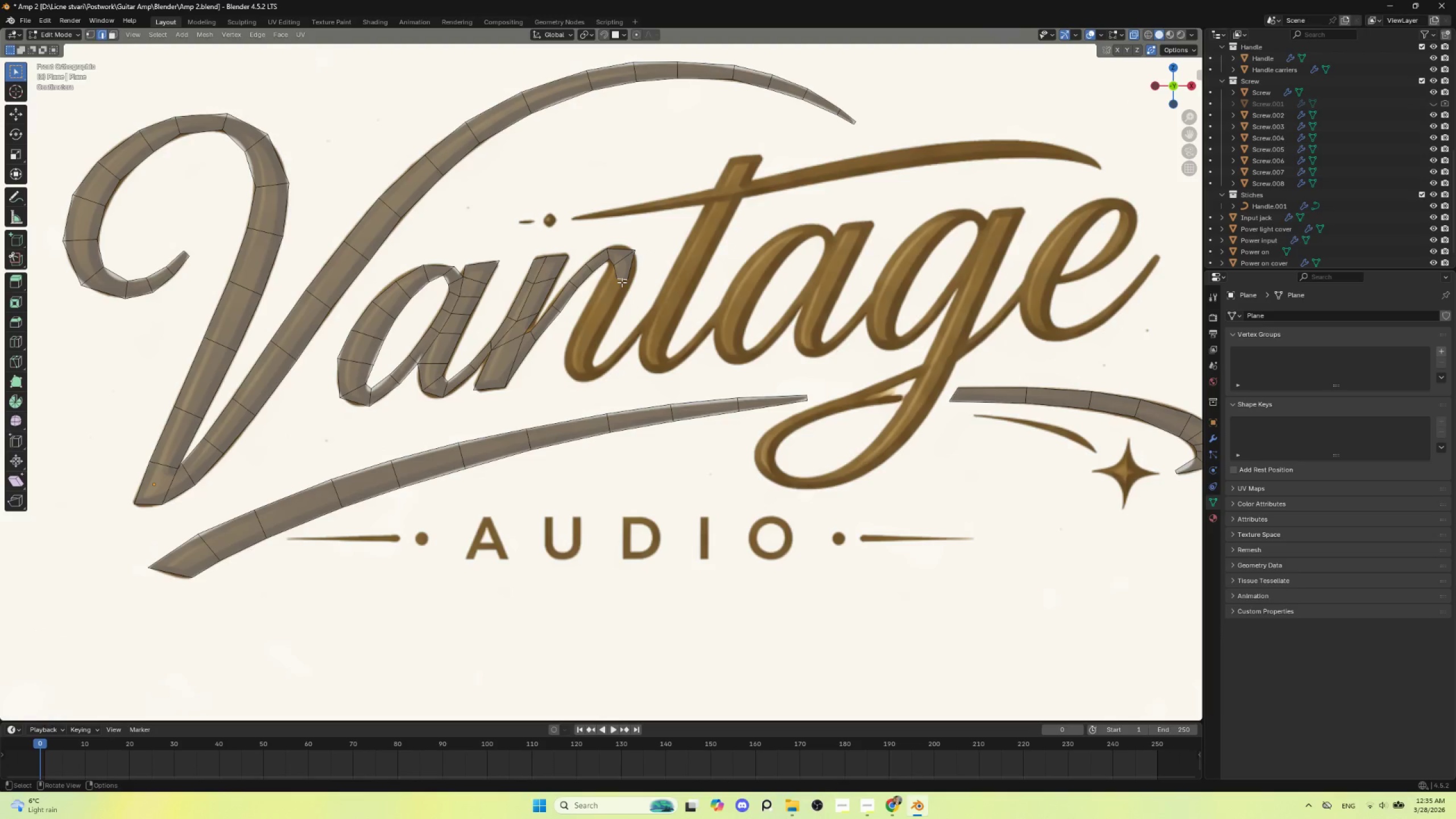 
key(S)
 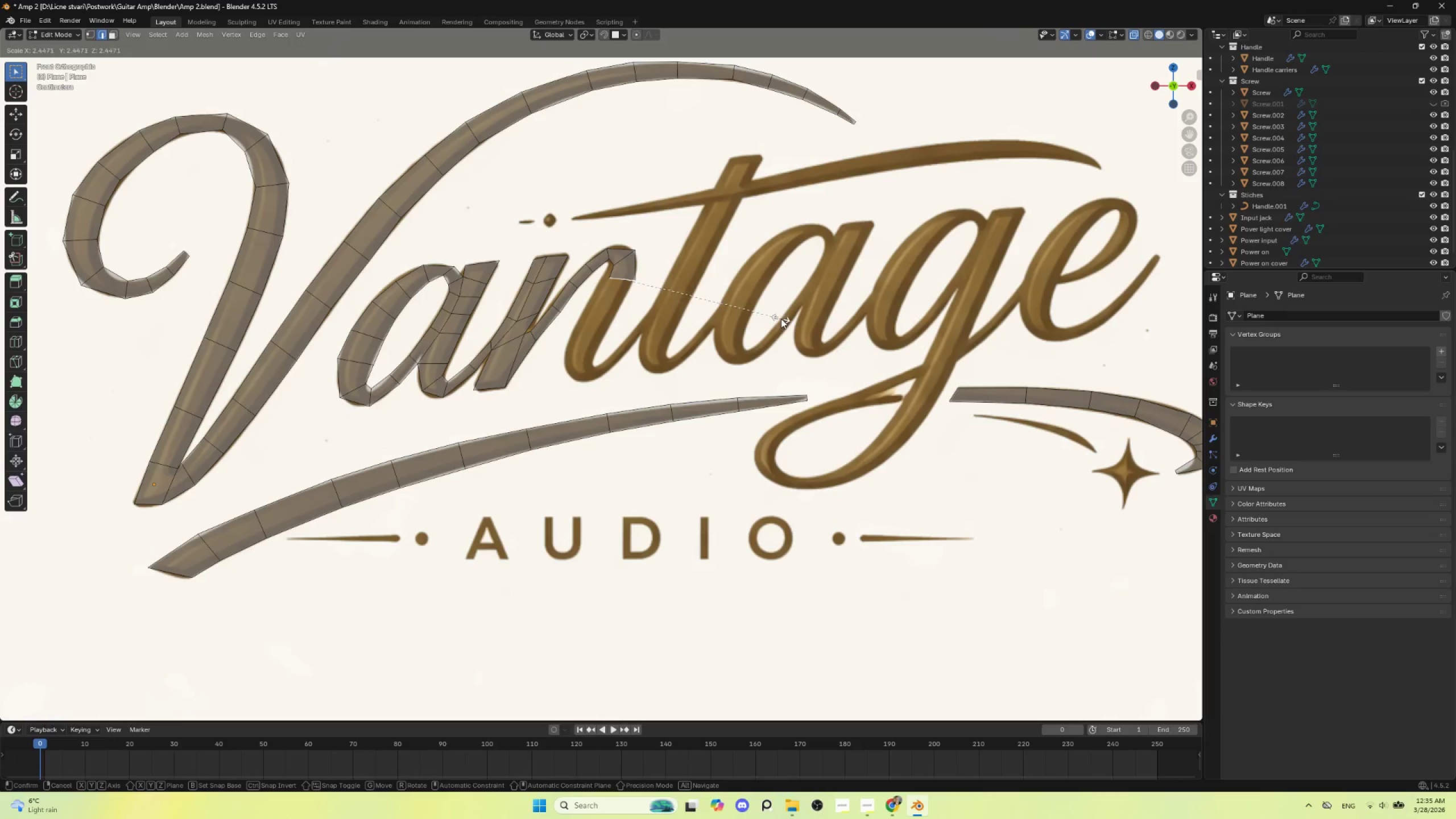 
left_click([788, 320])
 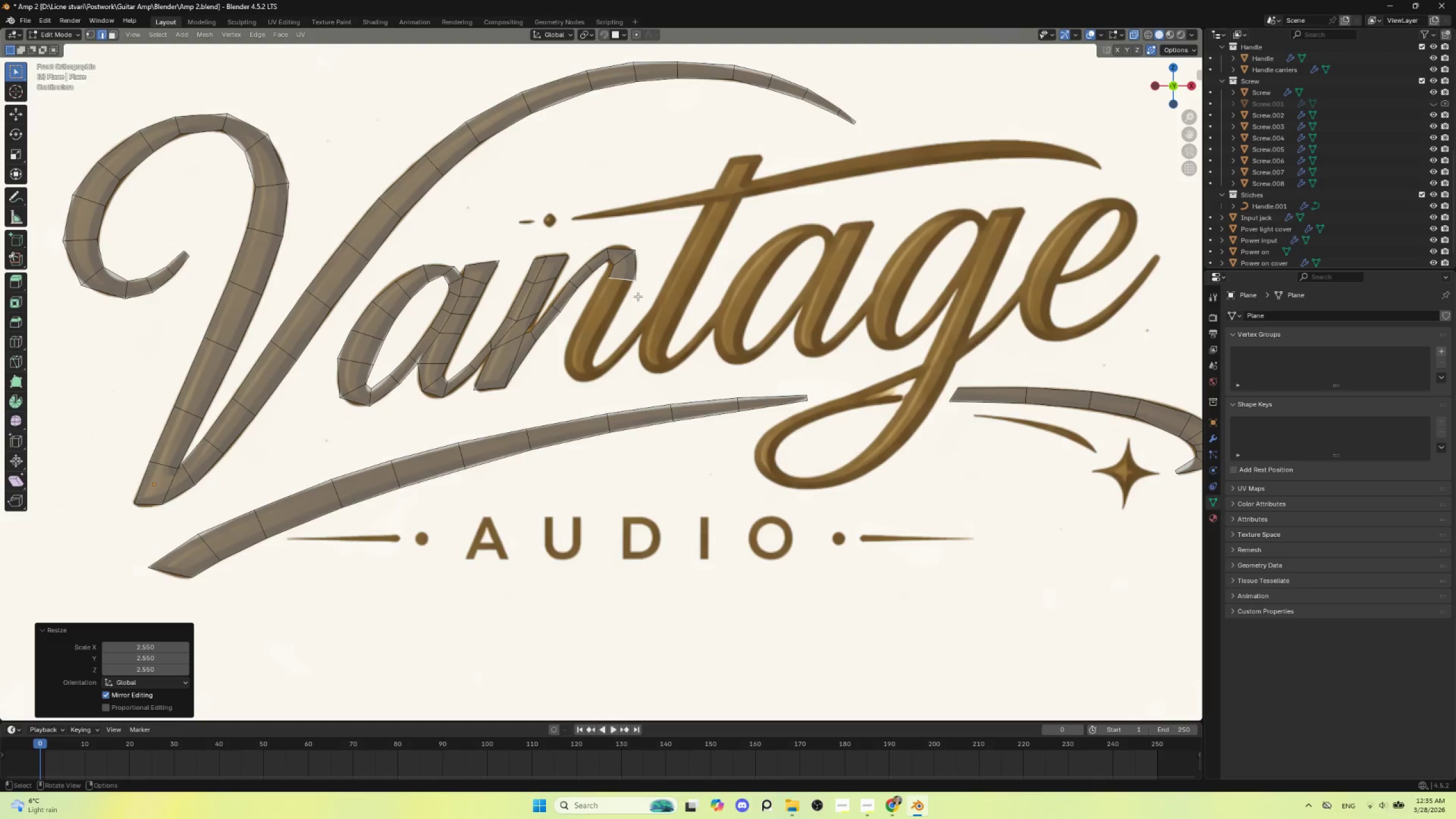 
key(G)
 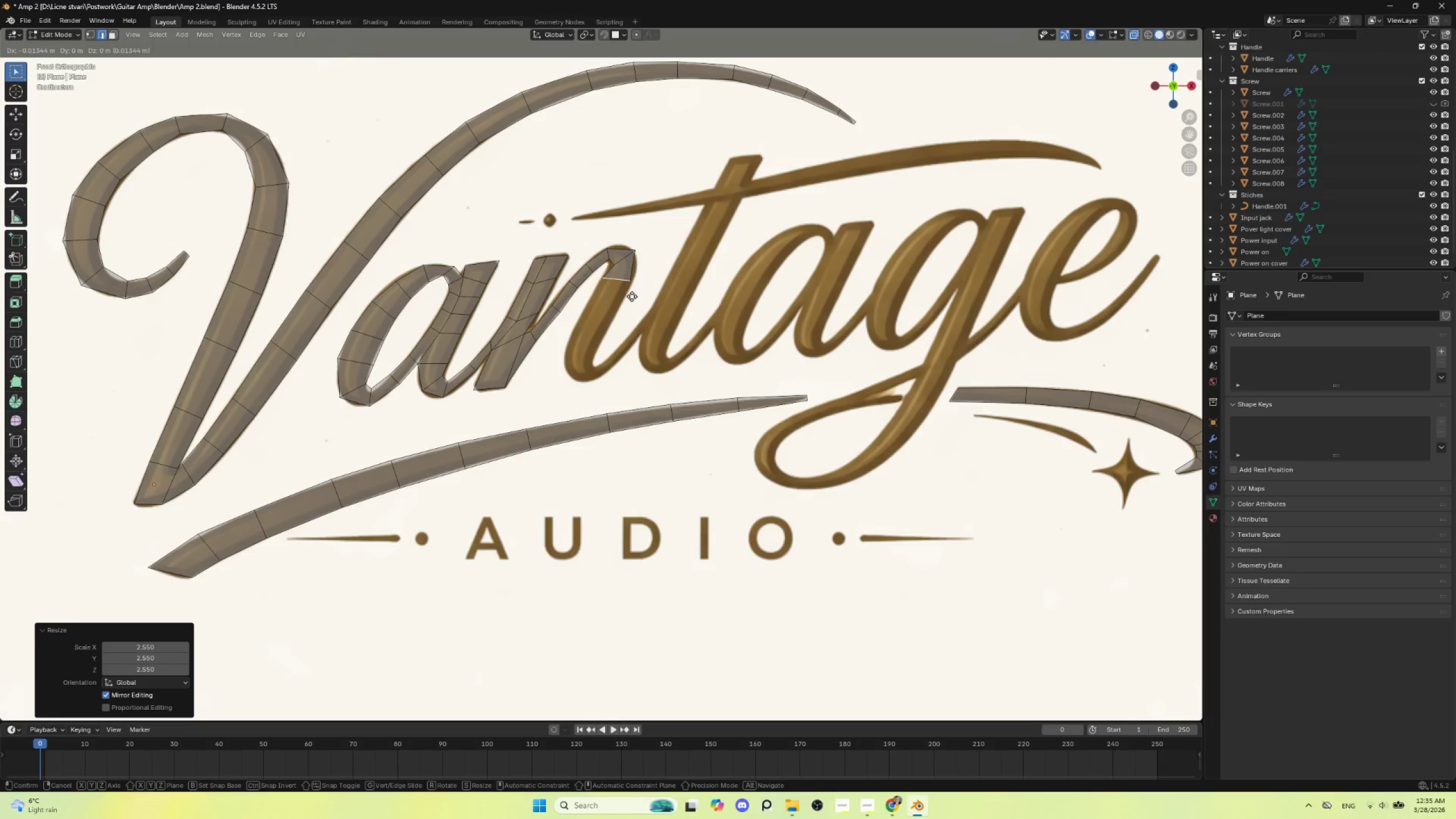 
left_click([632, 296])
 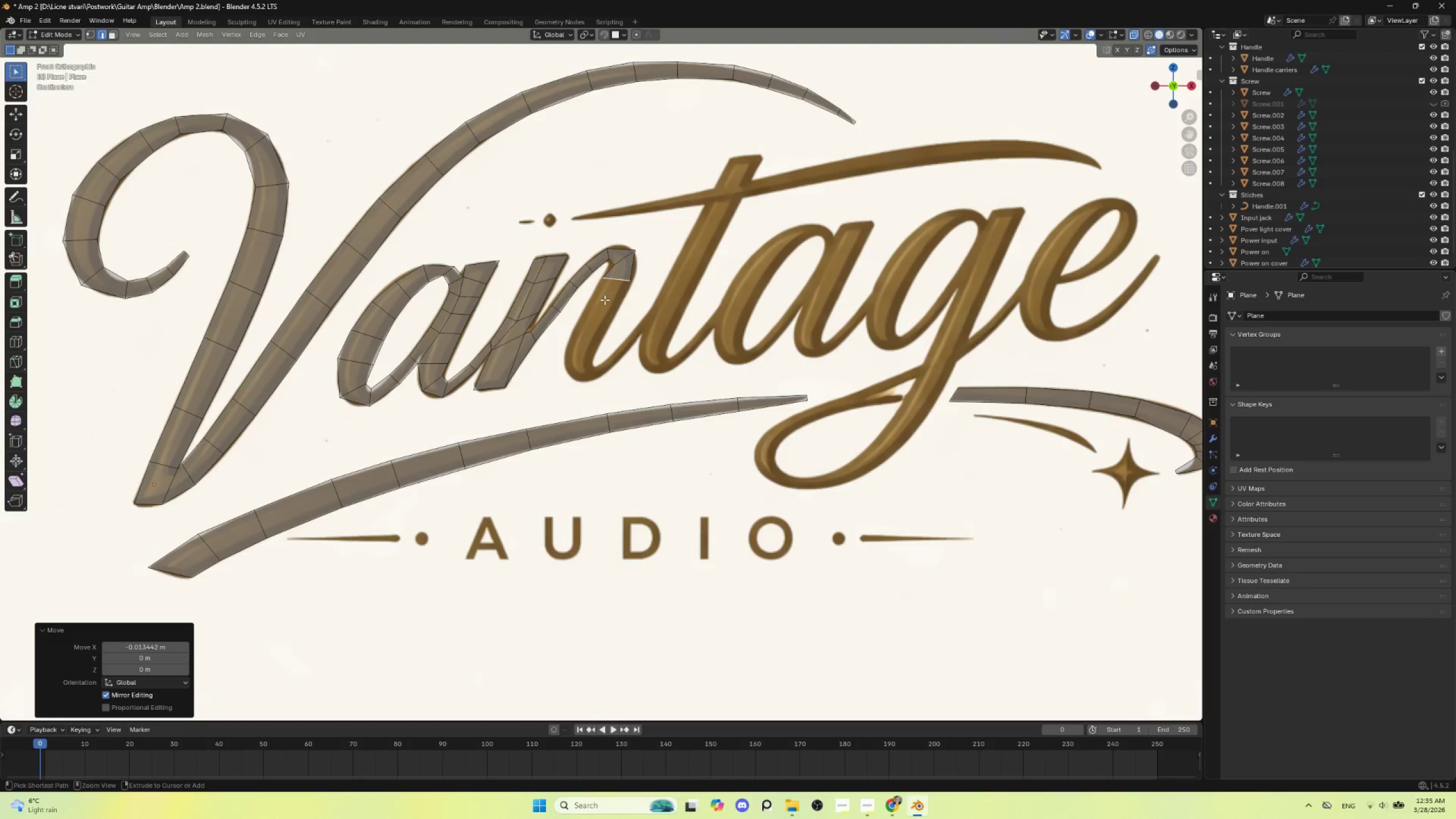 
hold_key(key=ControlLeft, duration=1.5)
right_click([601, 310])
 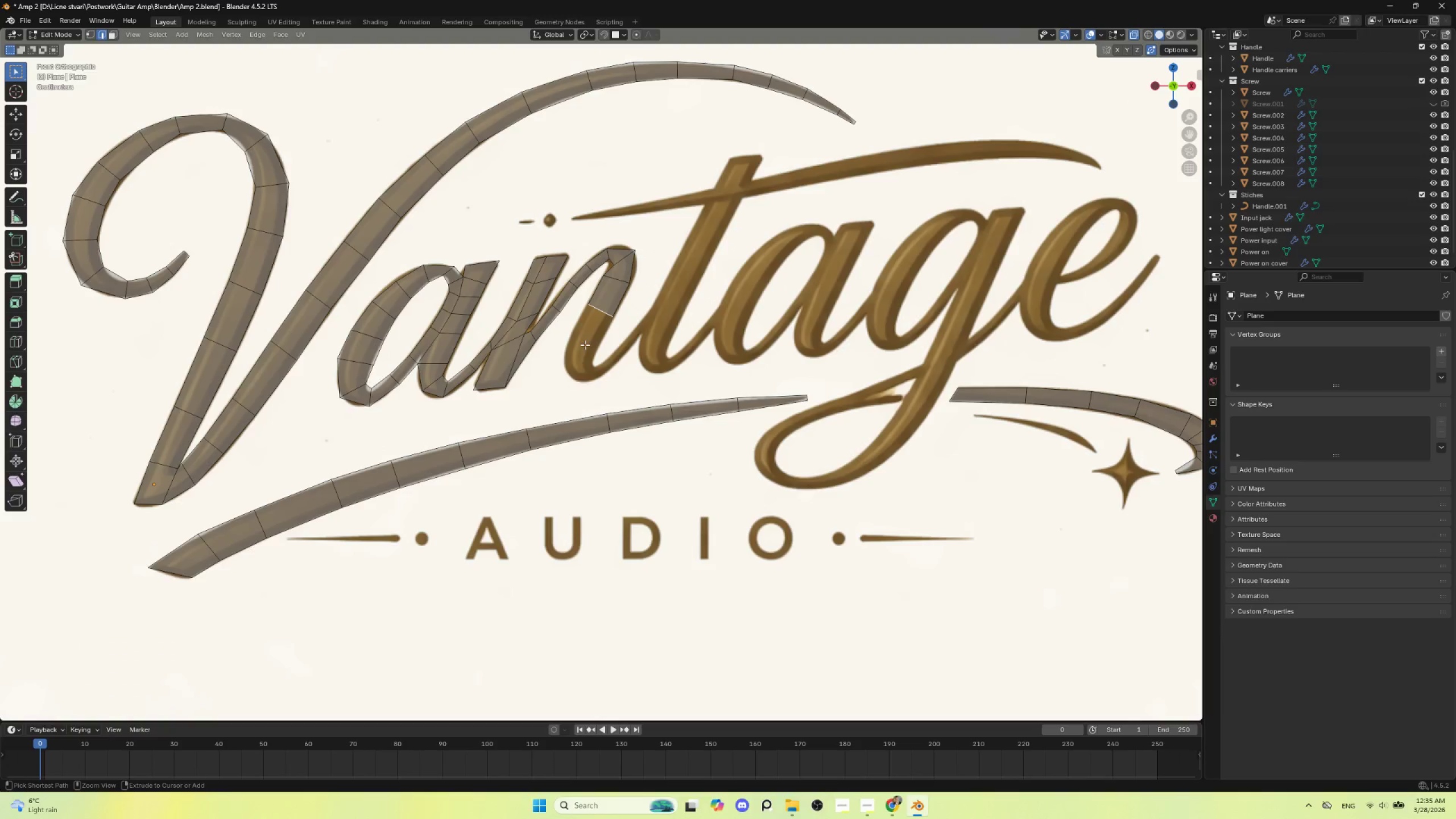 
right_click([584, 346])
 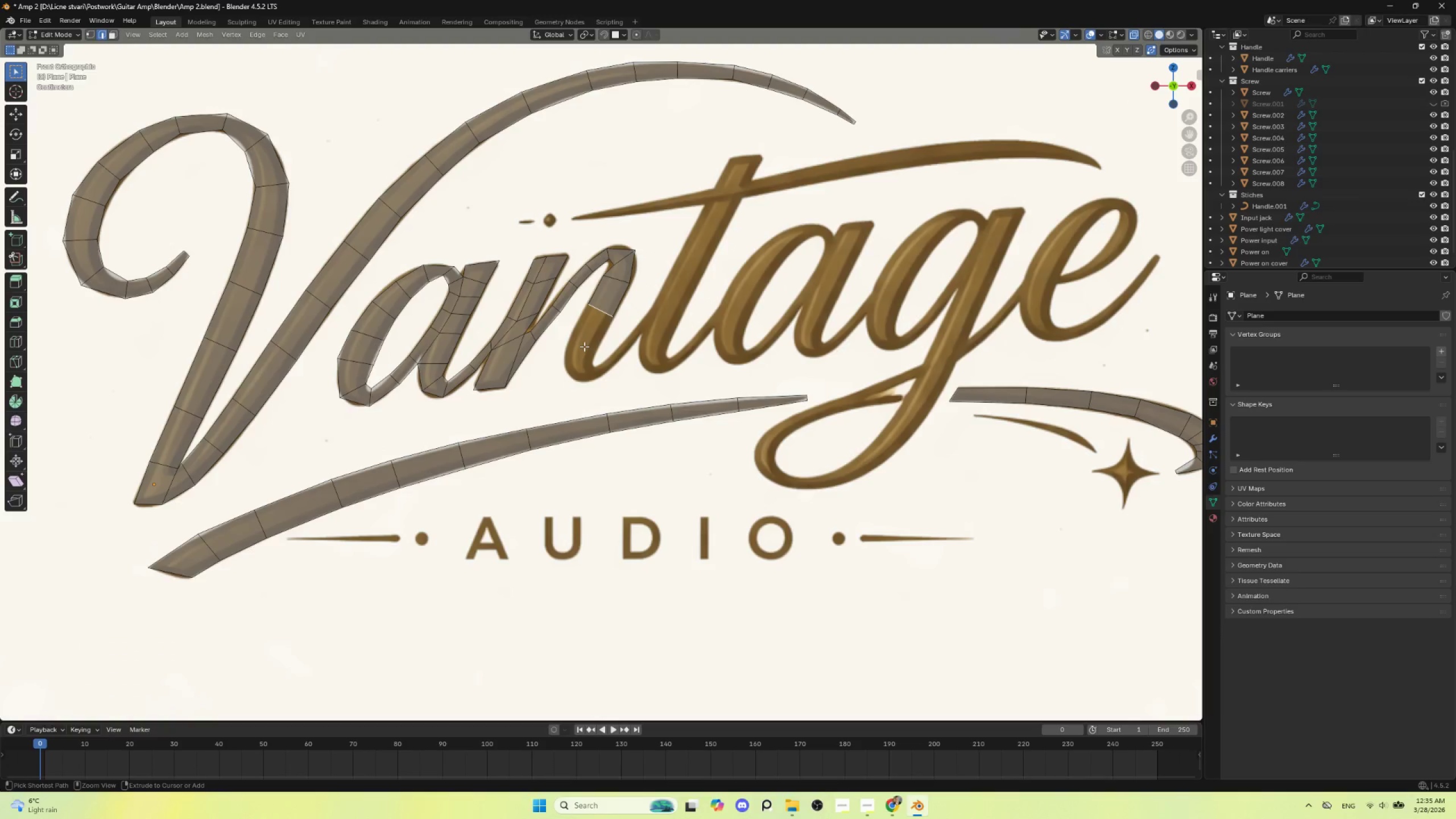 
hold_key(key=ControlLeft, duration=1.53)
right_click([584, 369])
 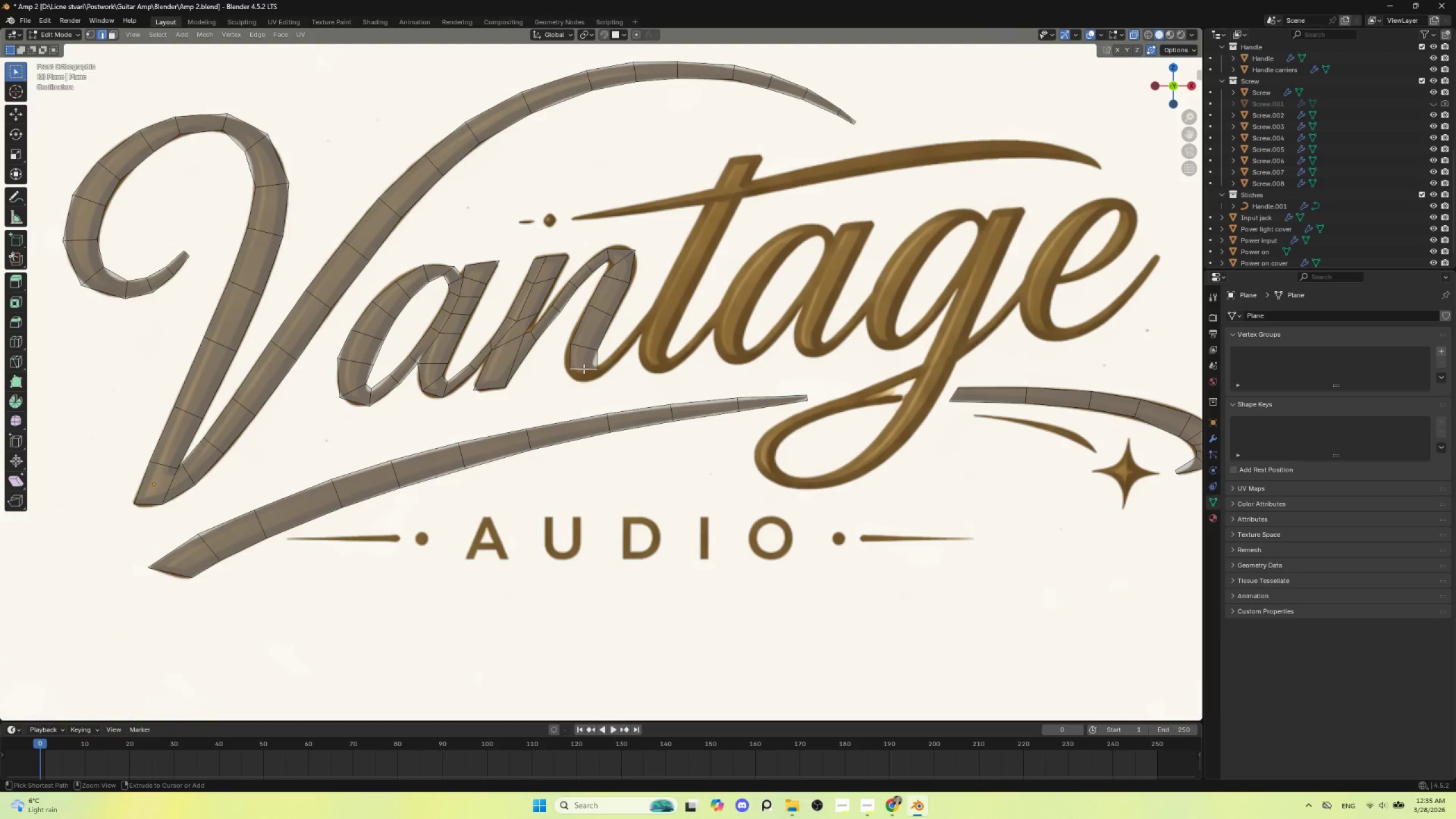 
hold_key(key=ControlLeft, duration=1.17)
 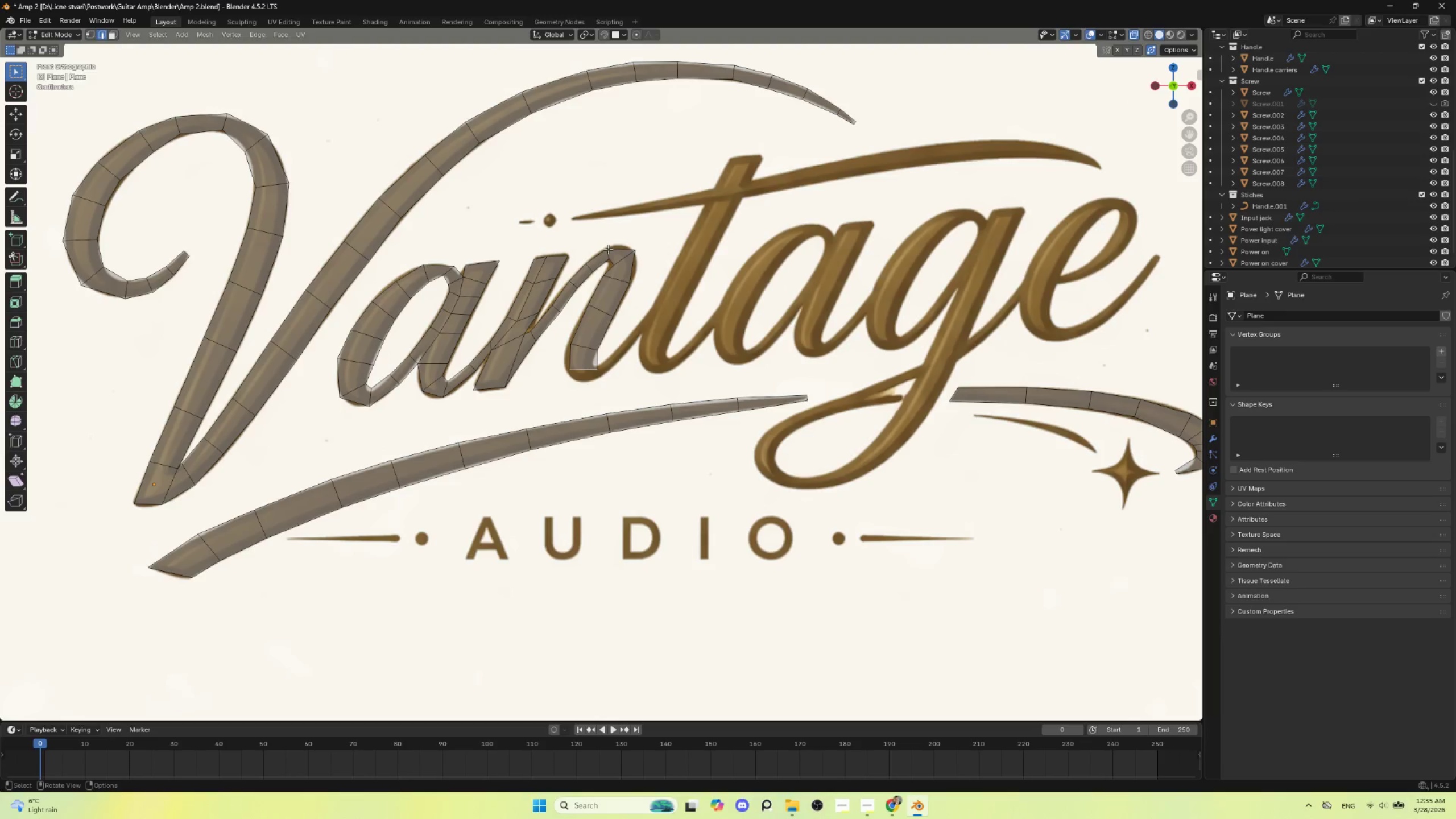 
left_click([609, 253])
 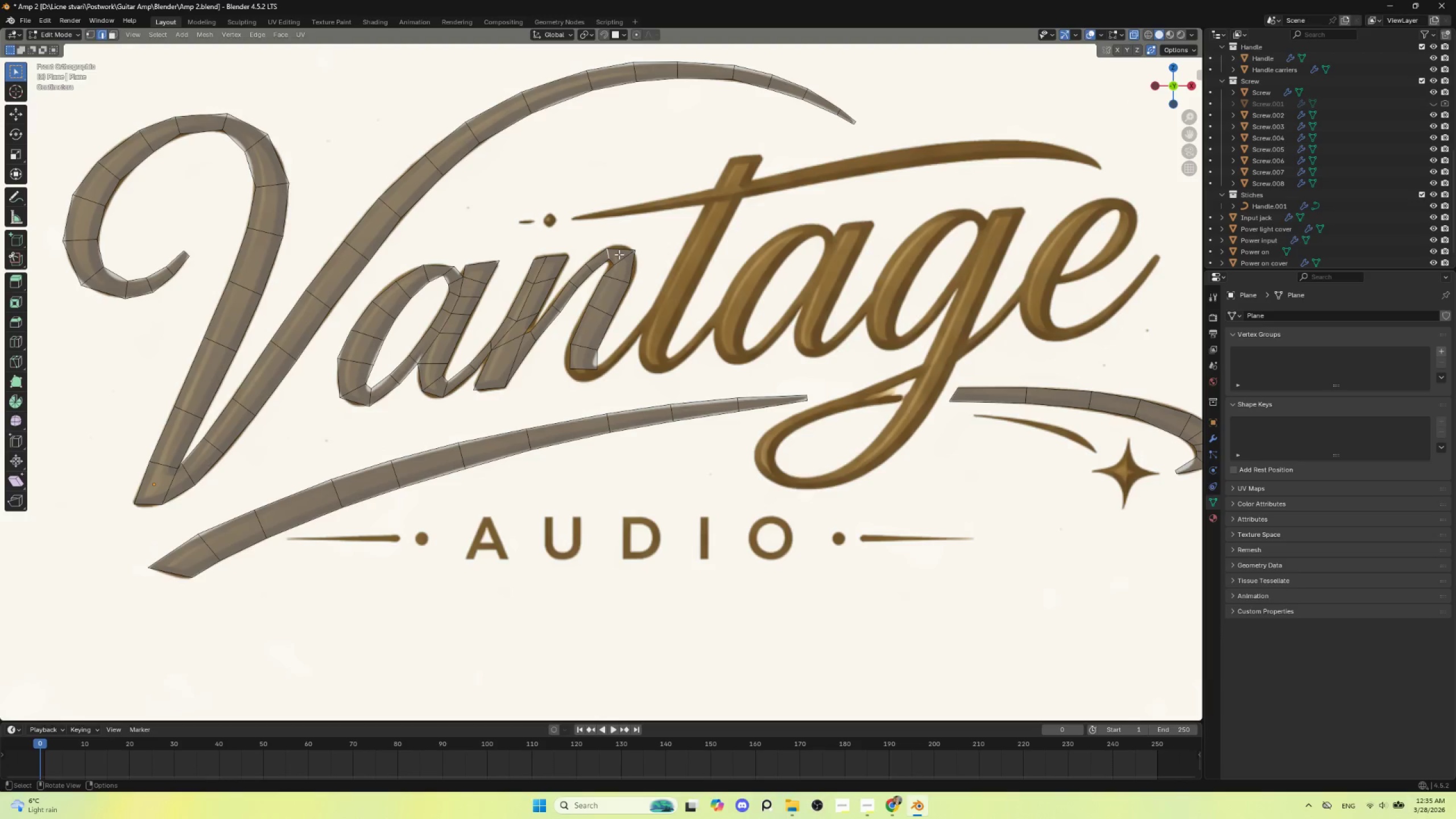 
key(Control+R)
 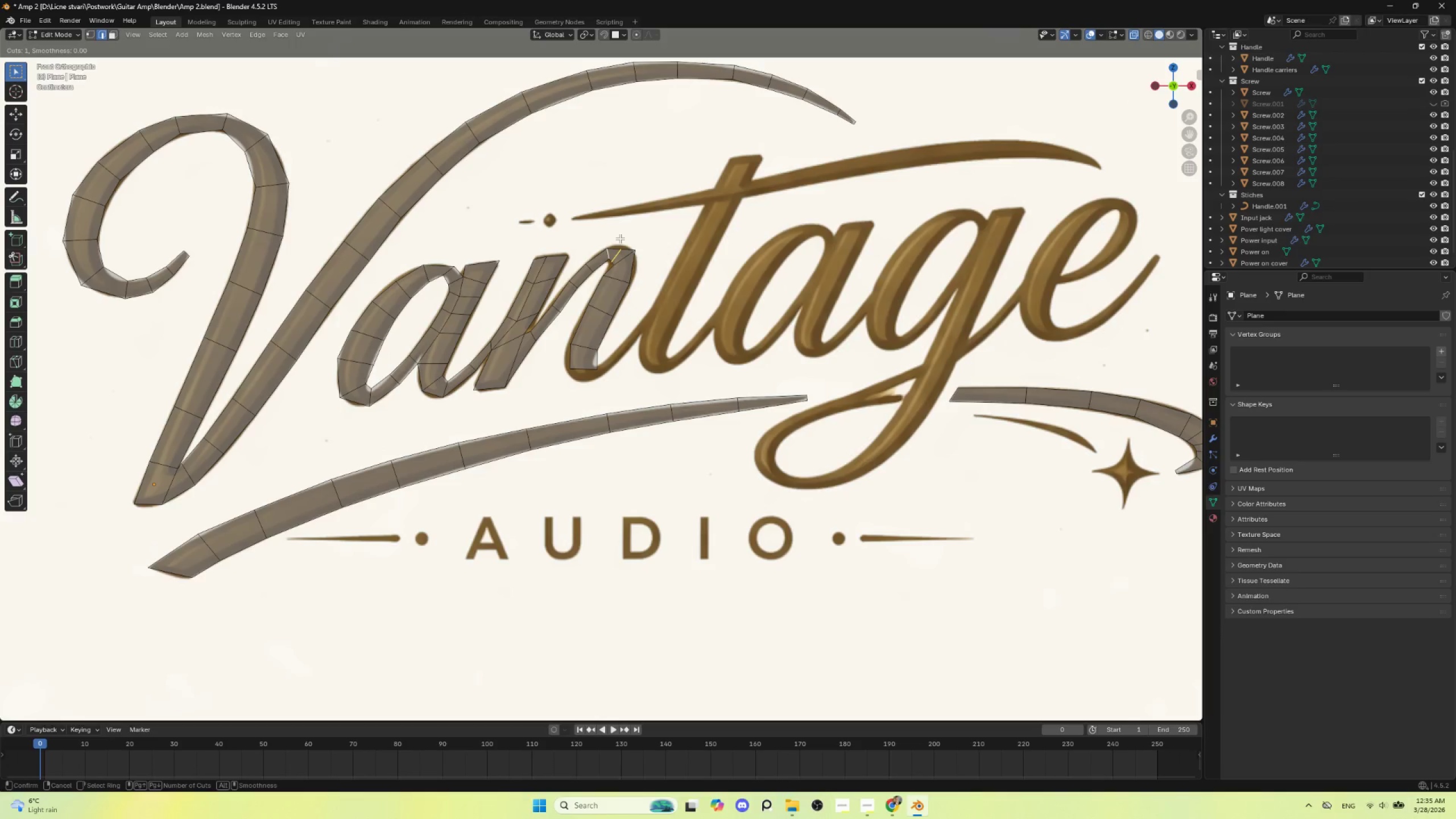 
left_click([620, 238])
 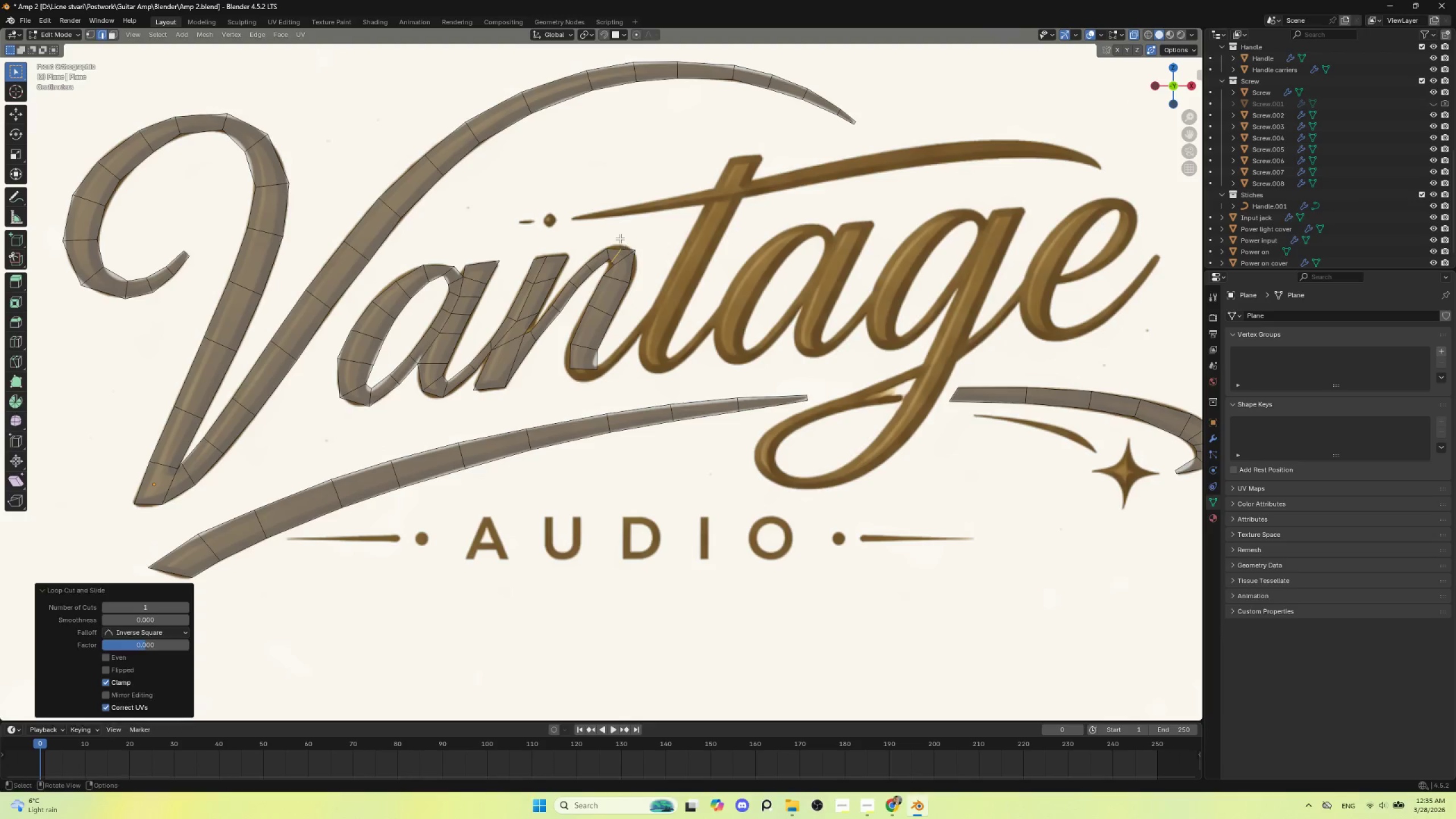 
key(Escape)
 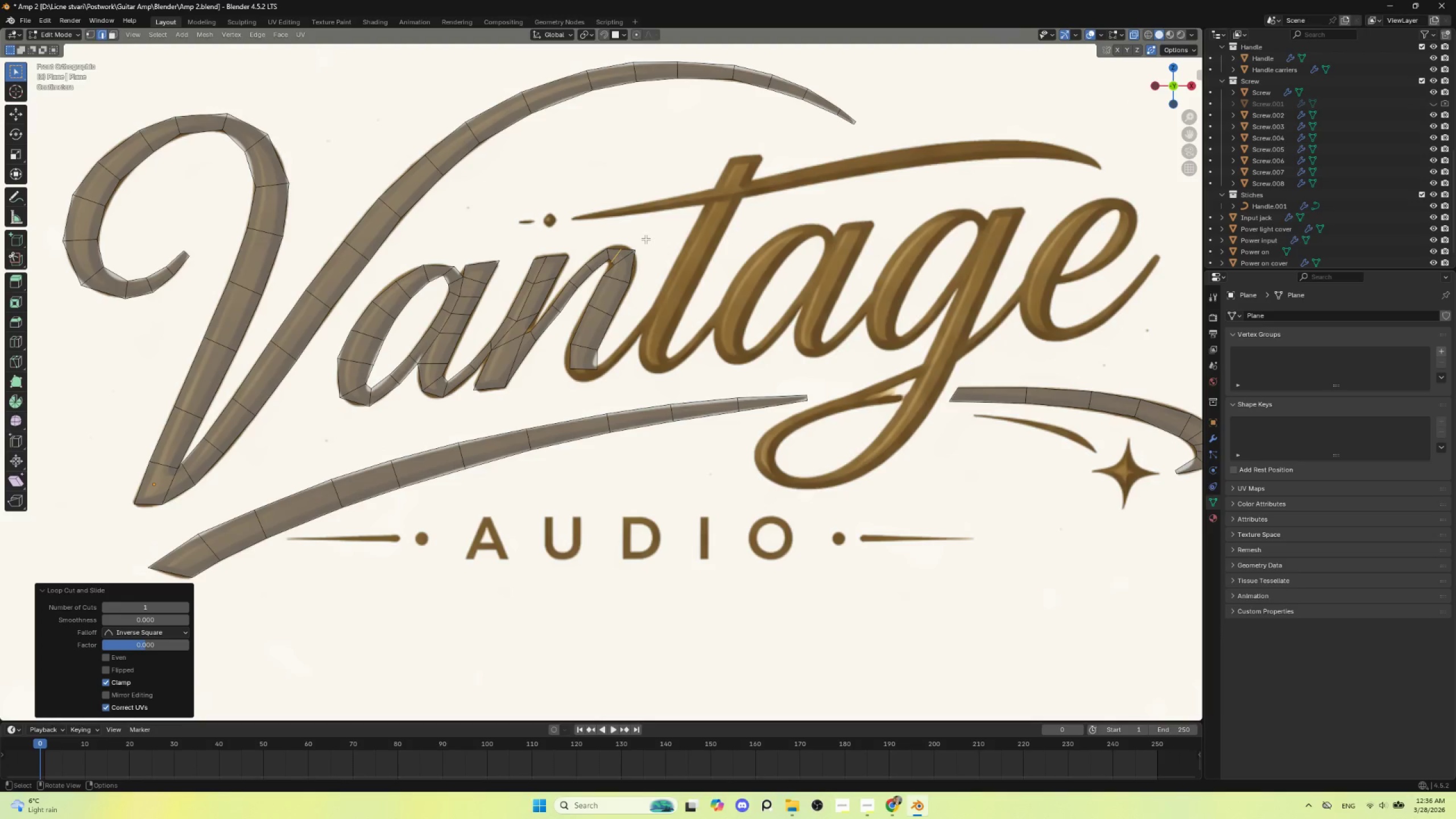 
key(S)
 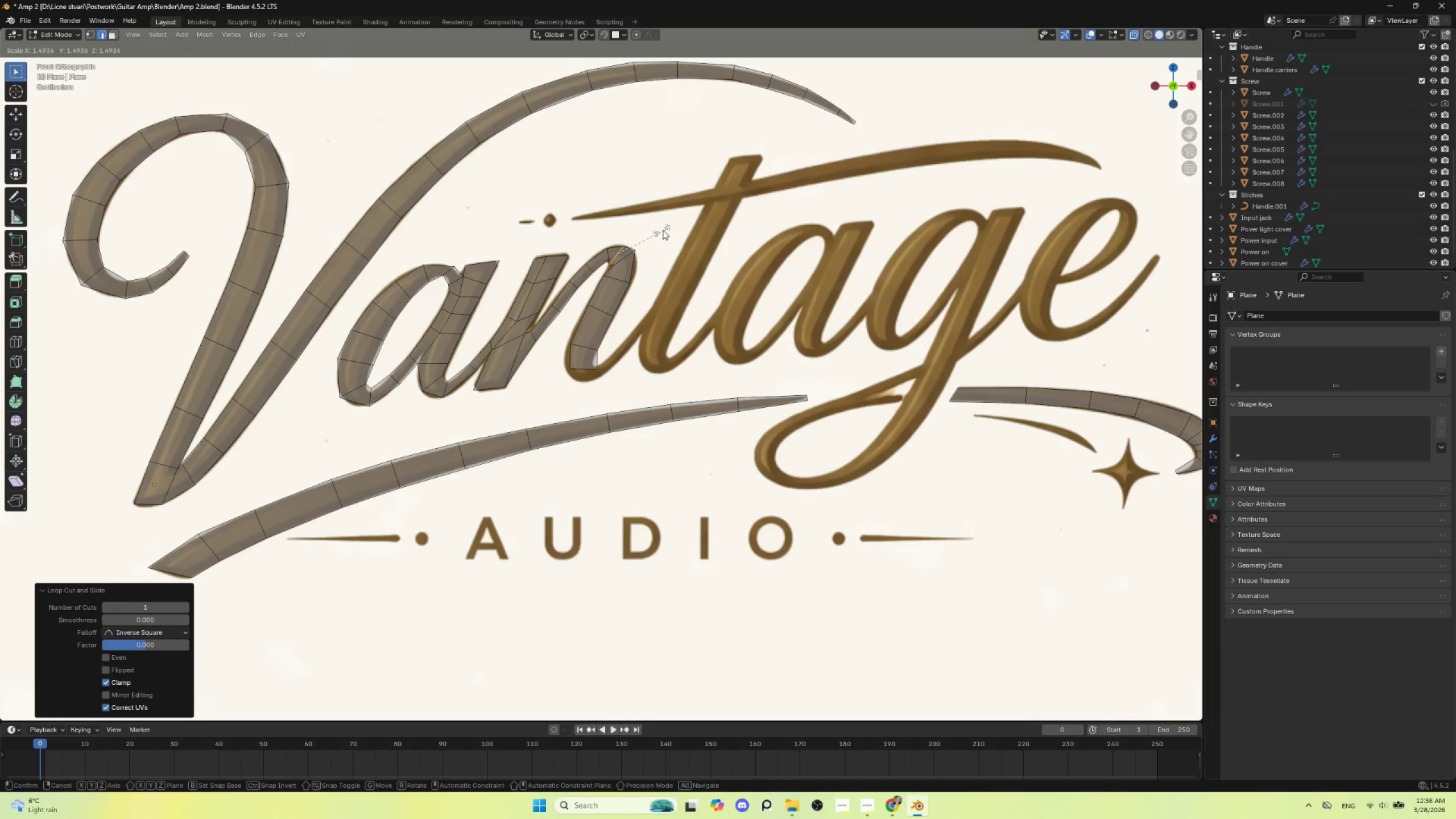 
left_click([663, 229])
 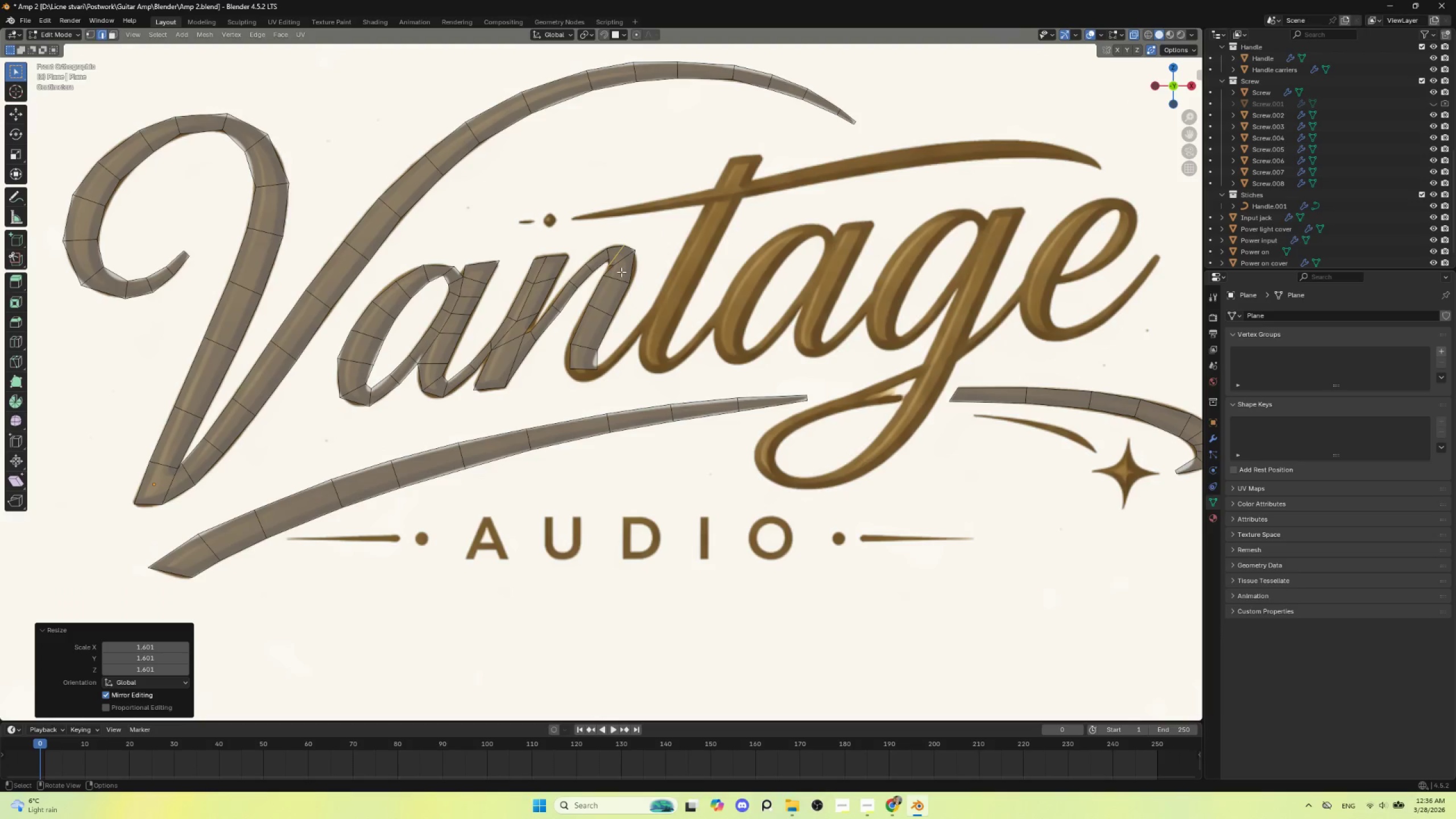 
left_click([617, 263])
 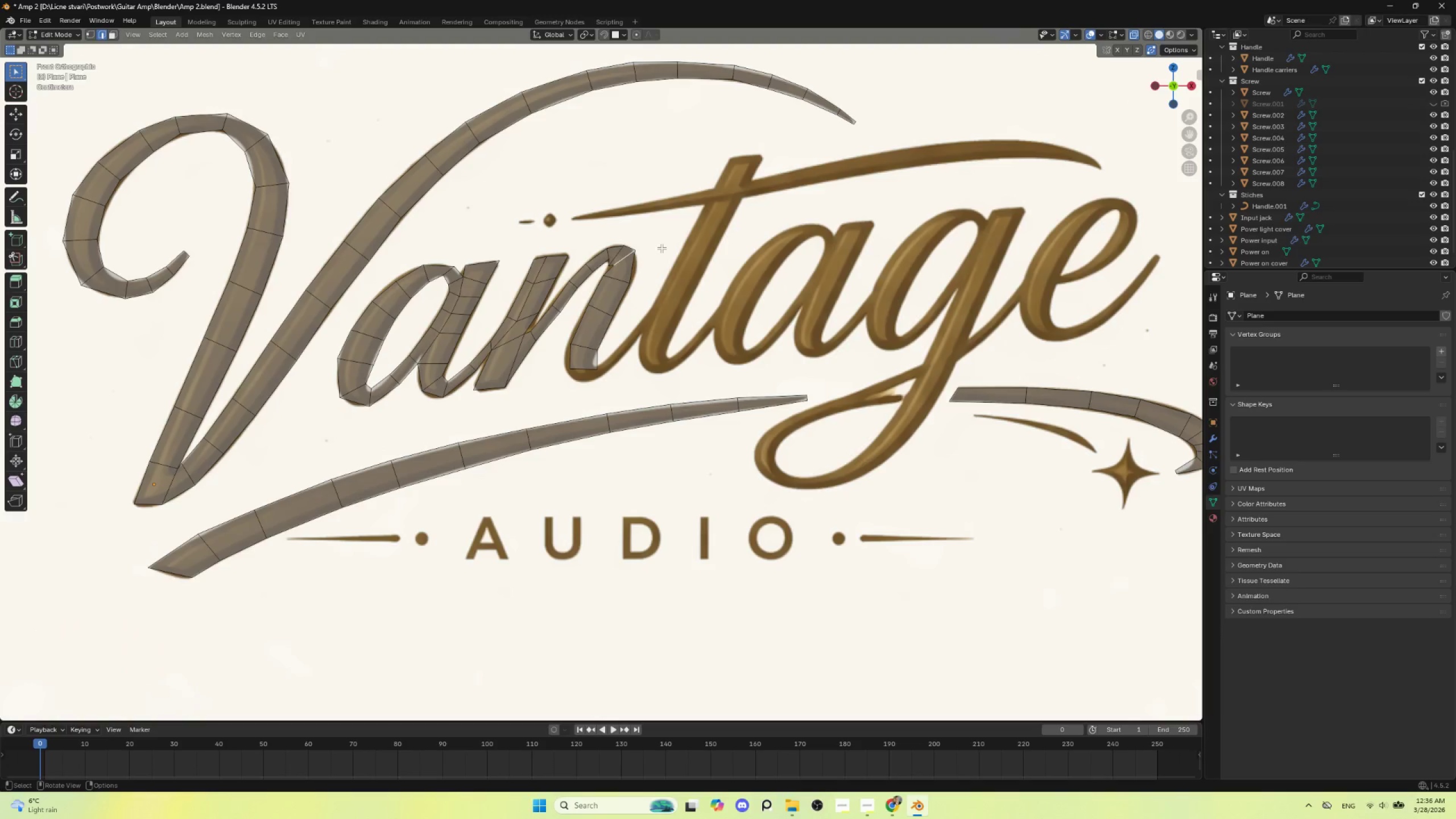 
key(G)
 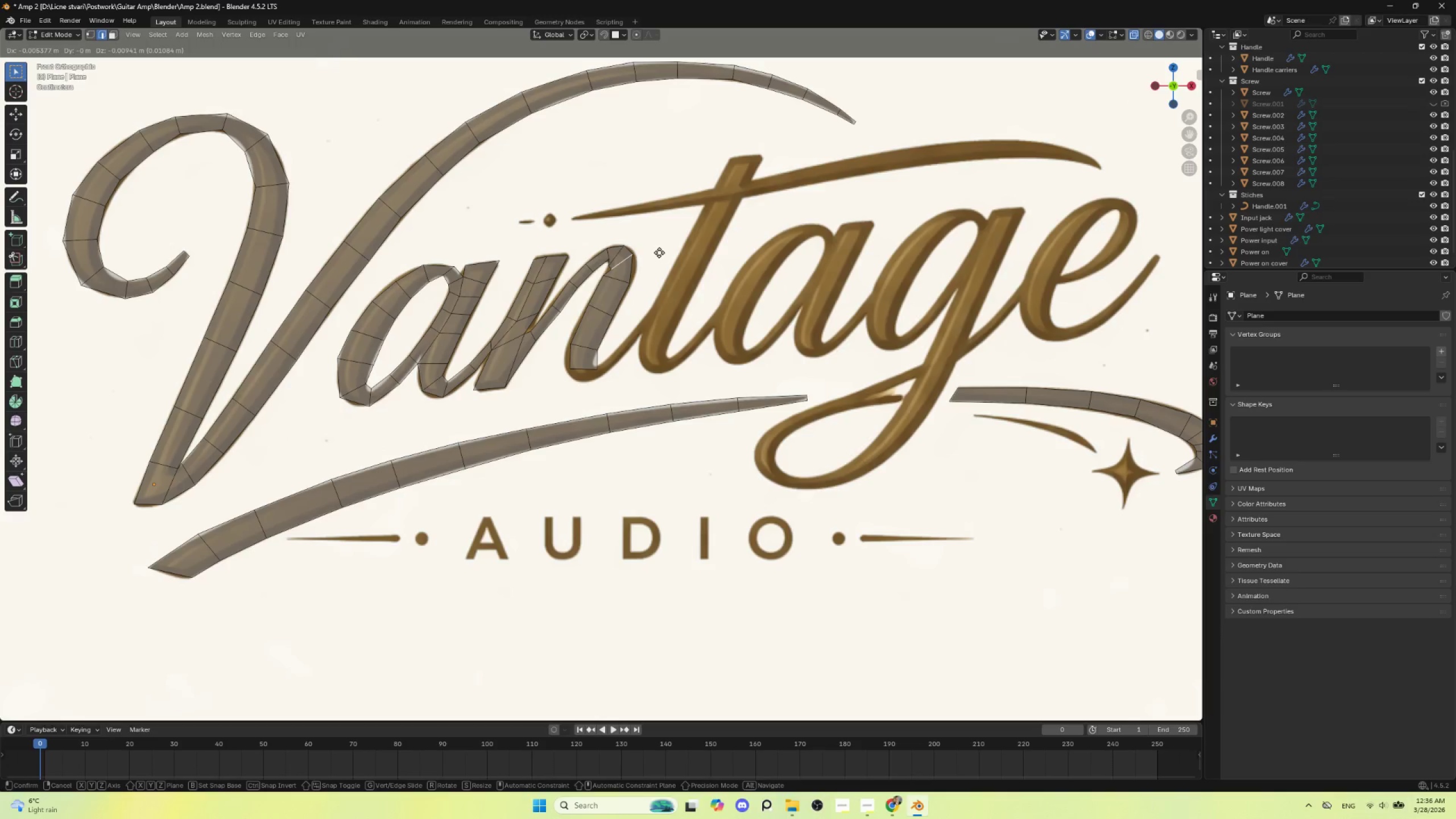 
left_click([659, 255])
 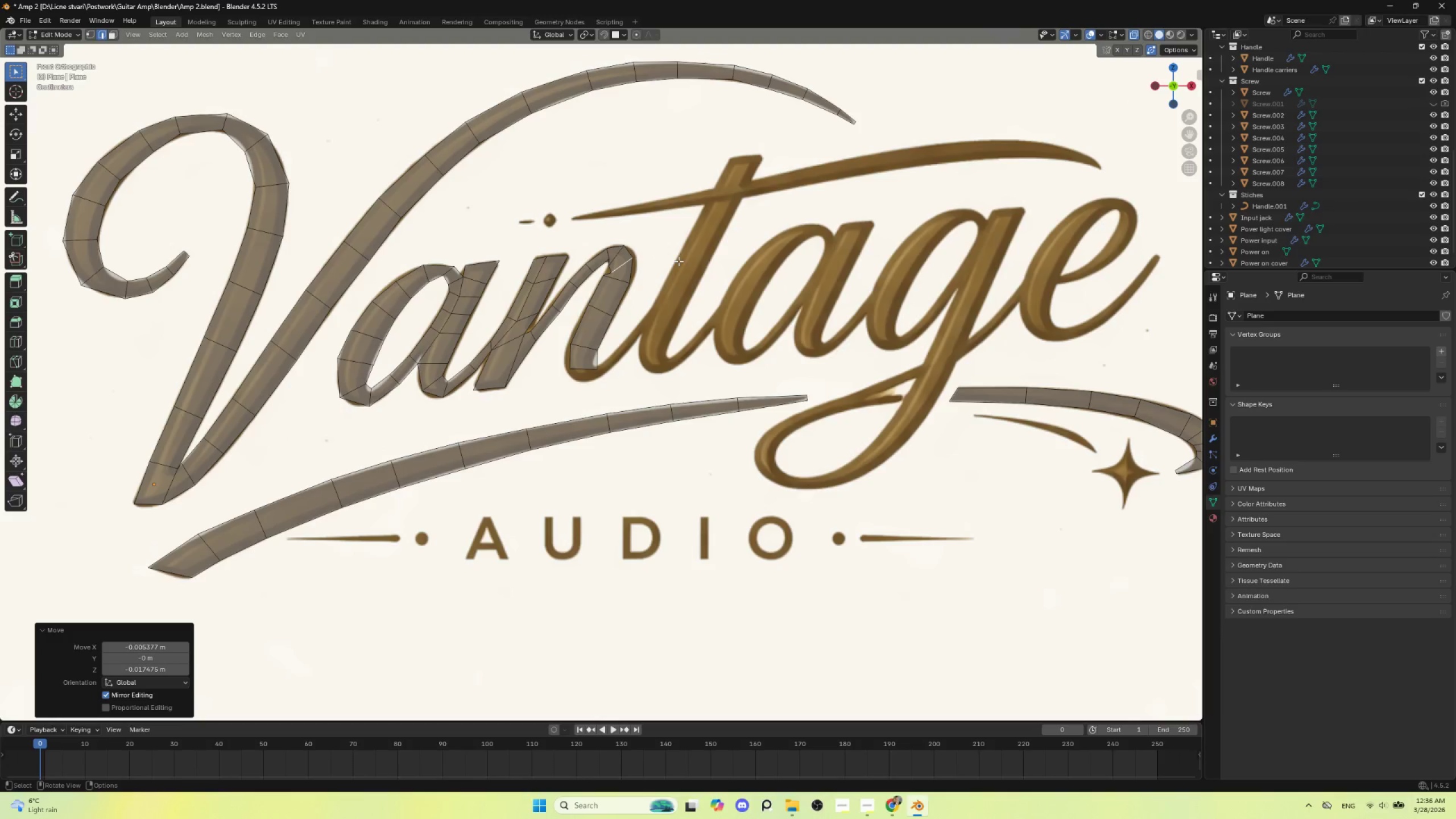 
key(R)
 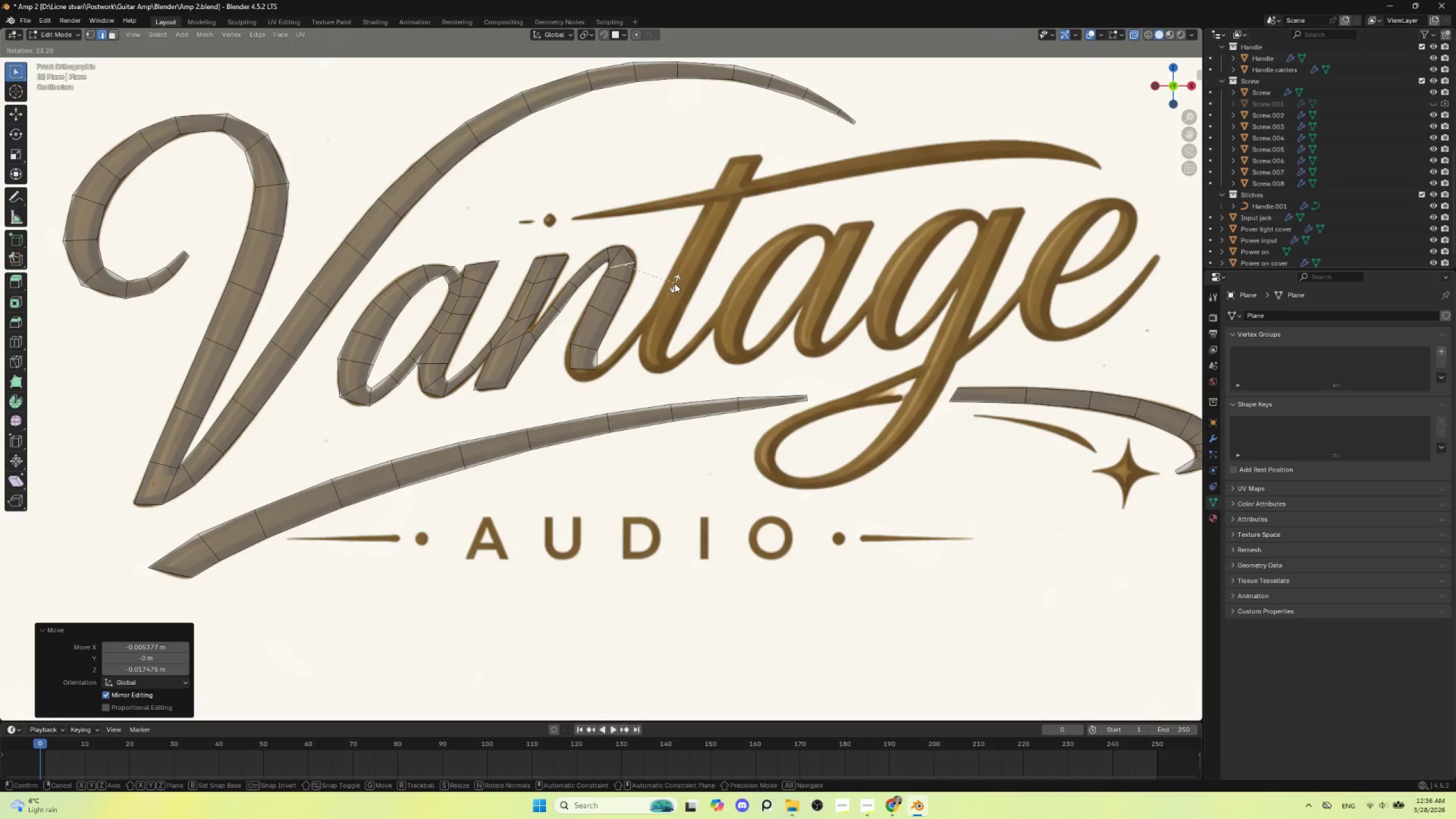 
left_click([675, 283])
 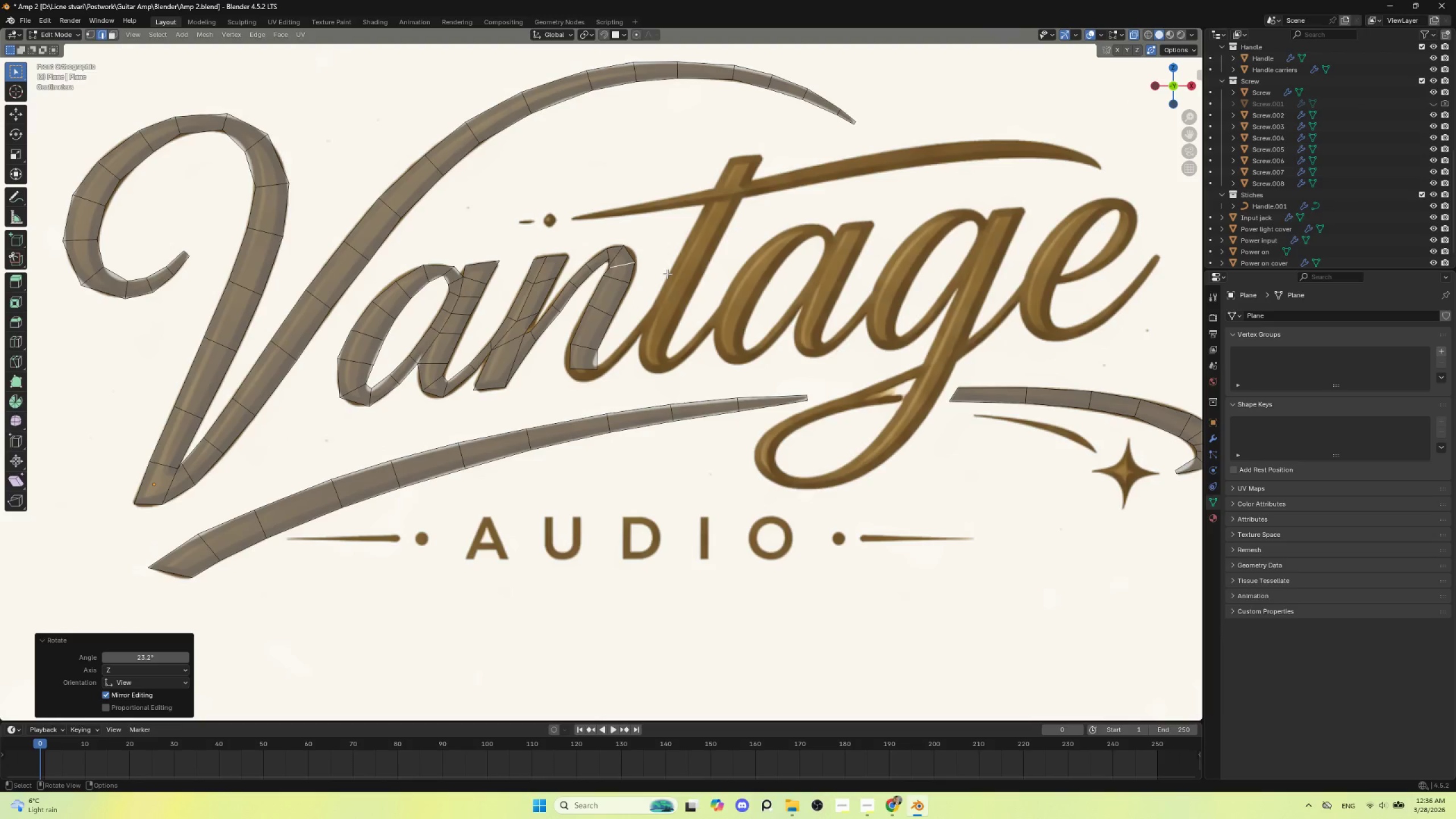 
key(G)
 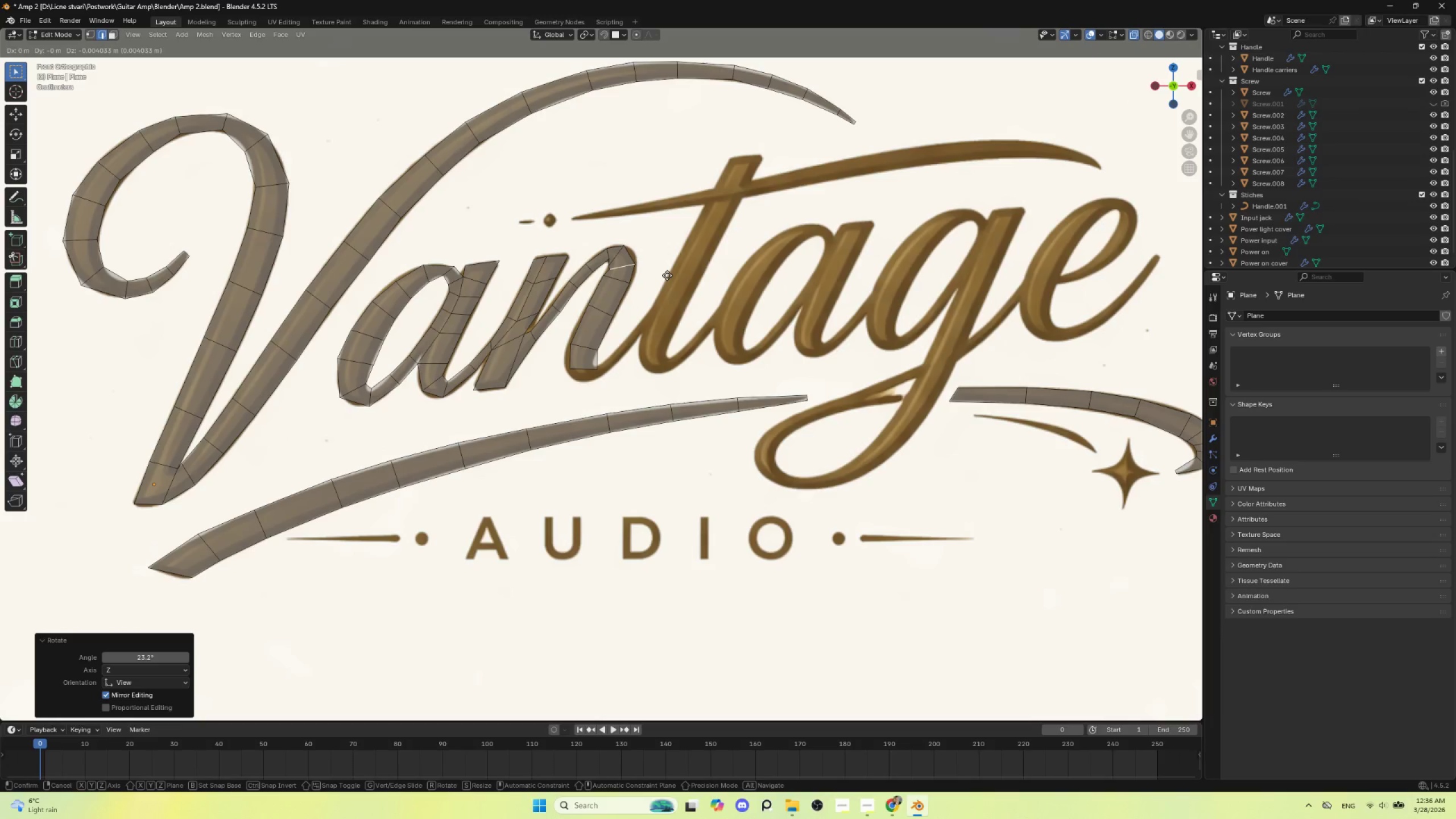 
left_click([667, 275])
 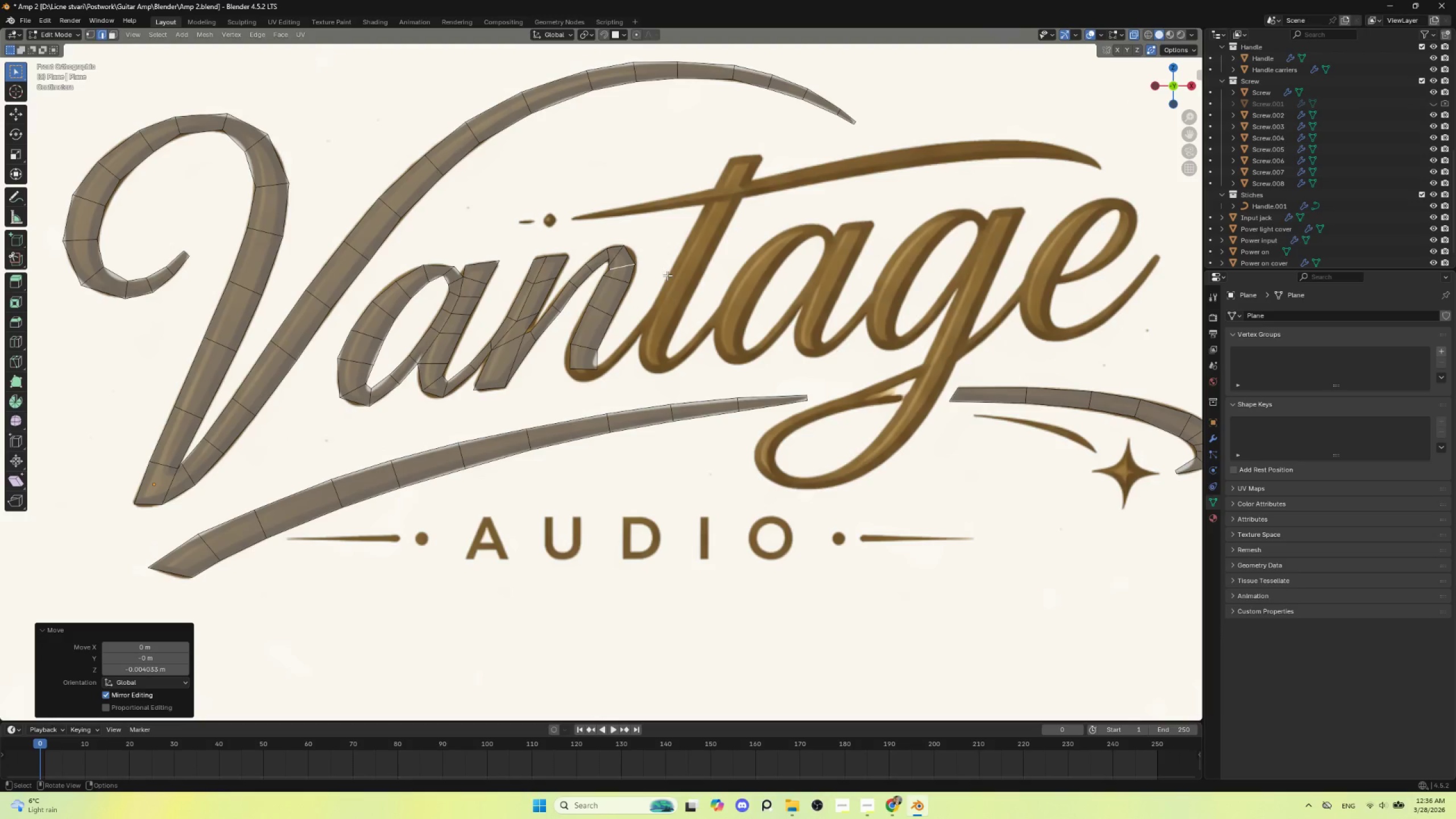 
key(S)
 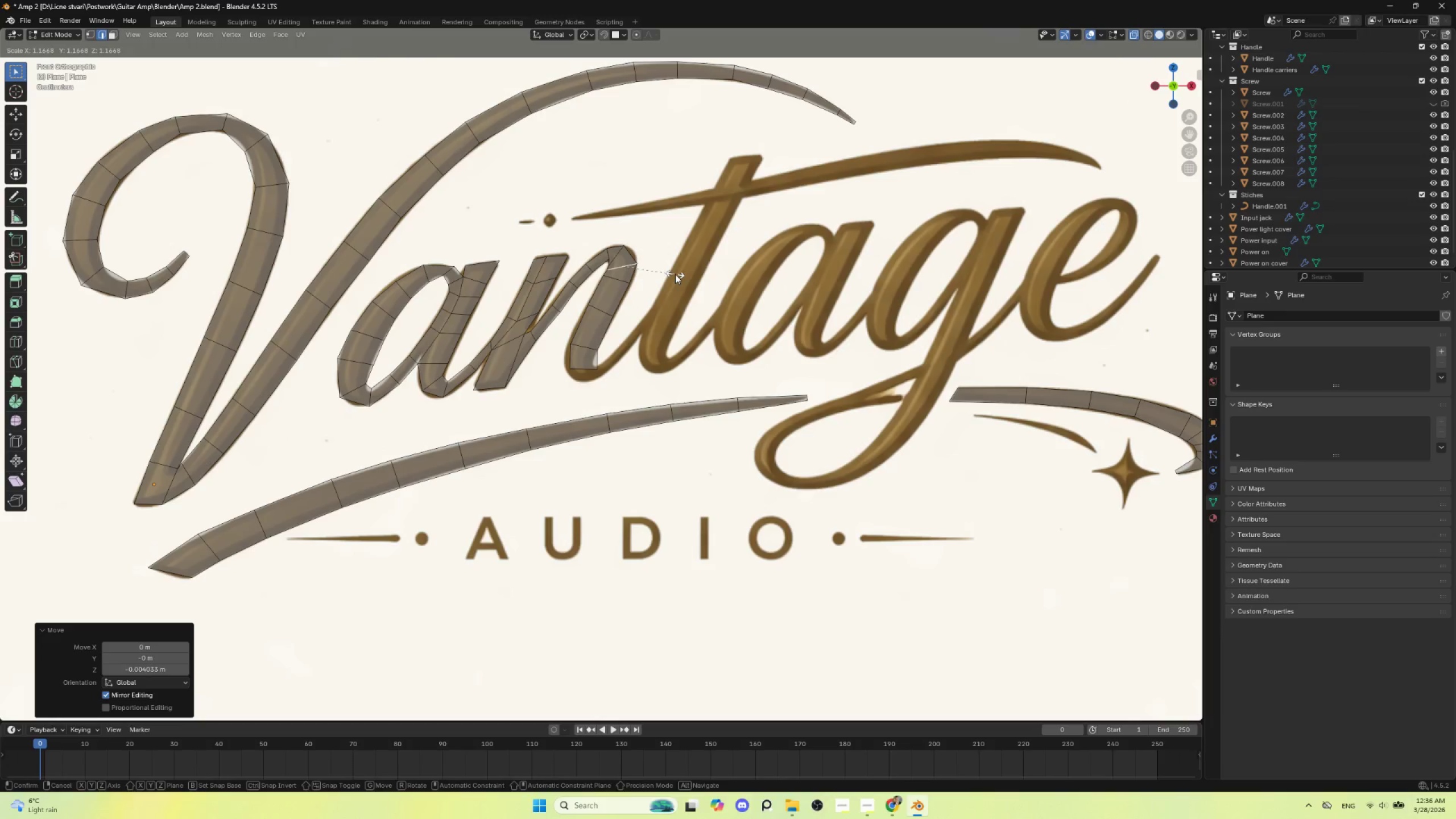 
left_click([675, 274])
 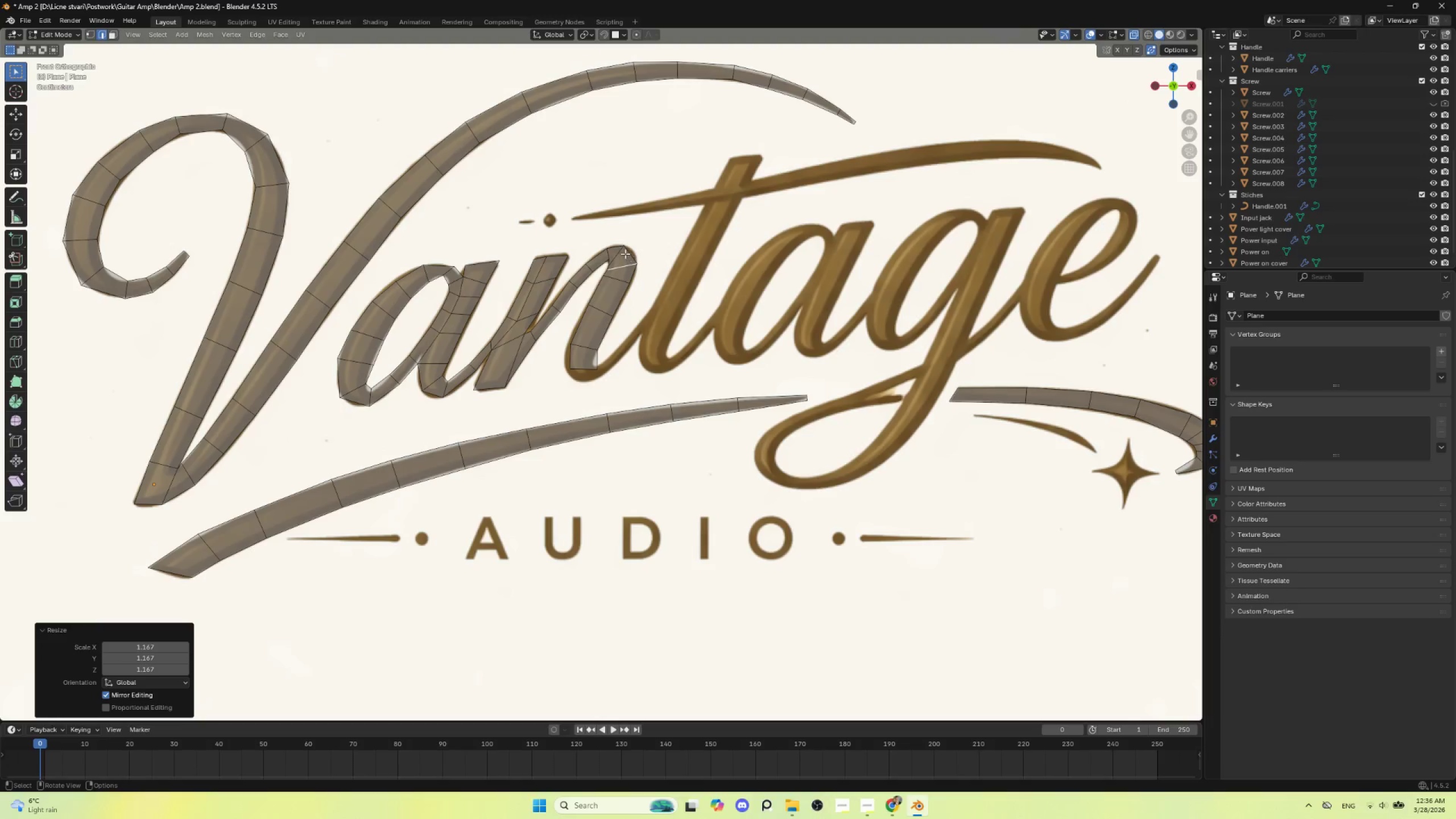 
left_click([621, 251])
 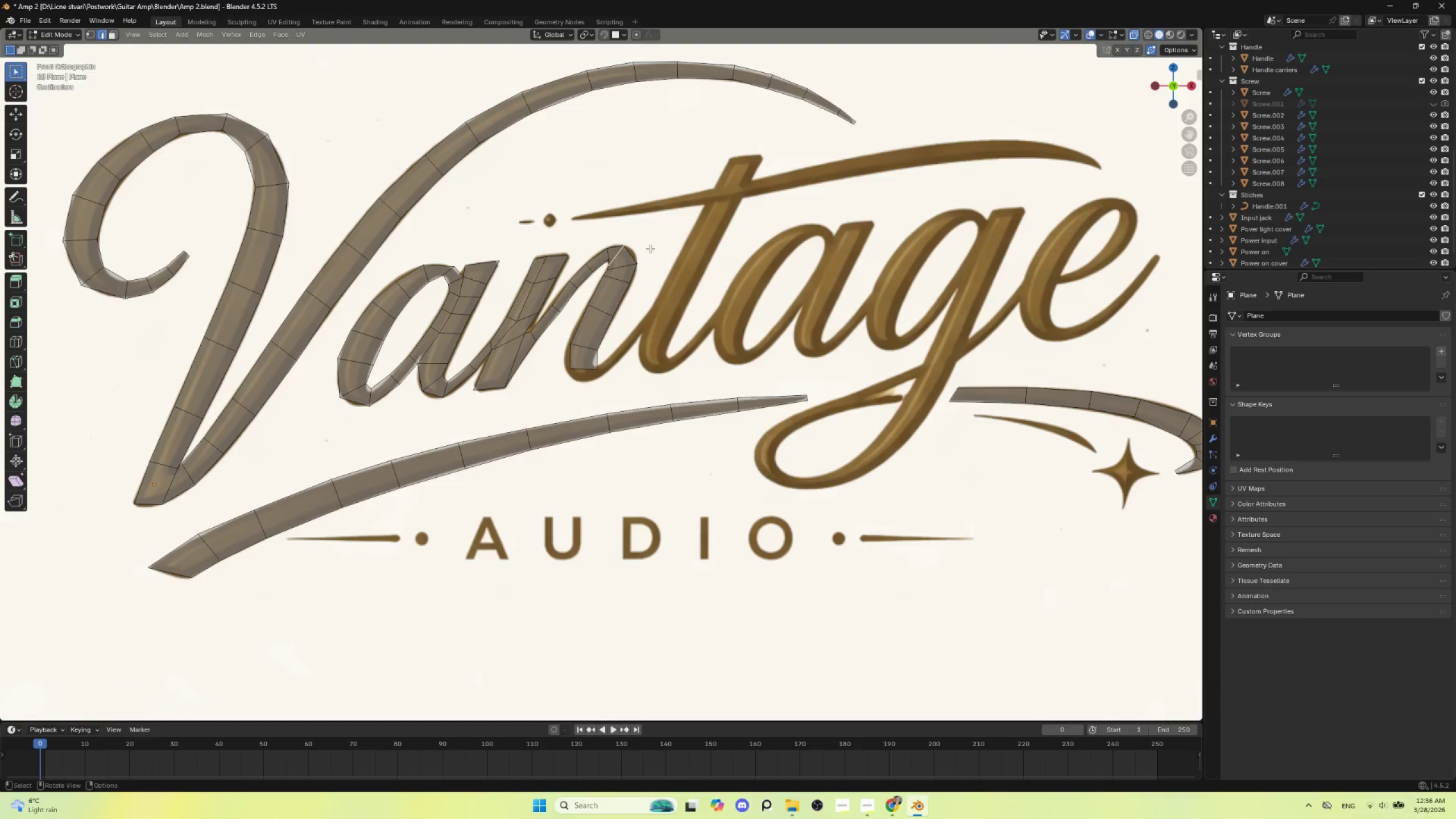 
key(R)
 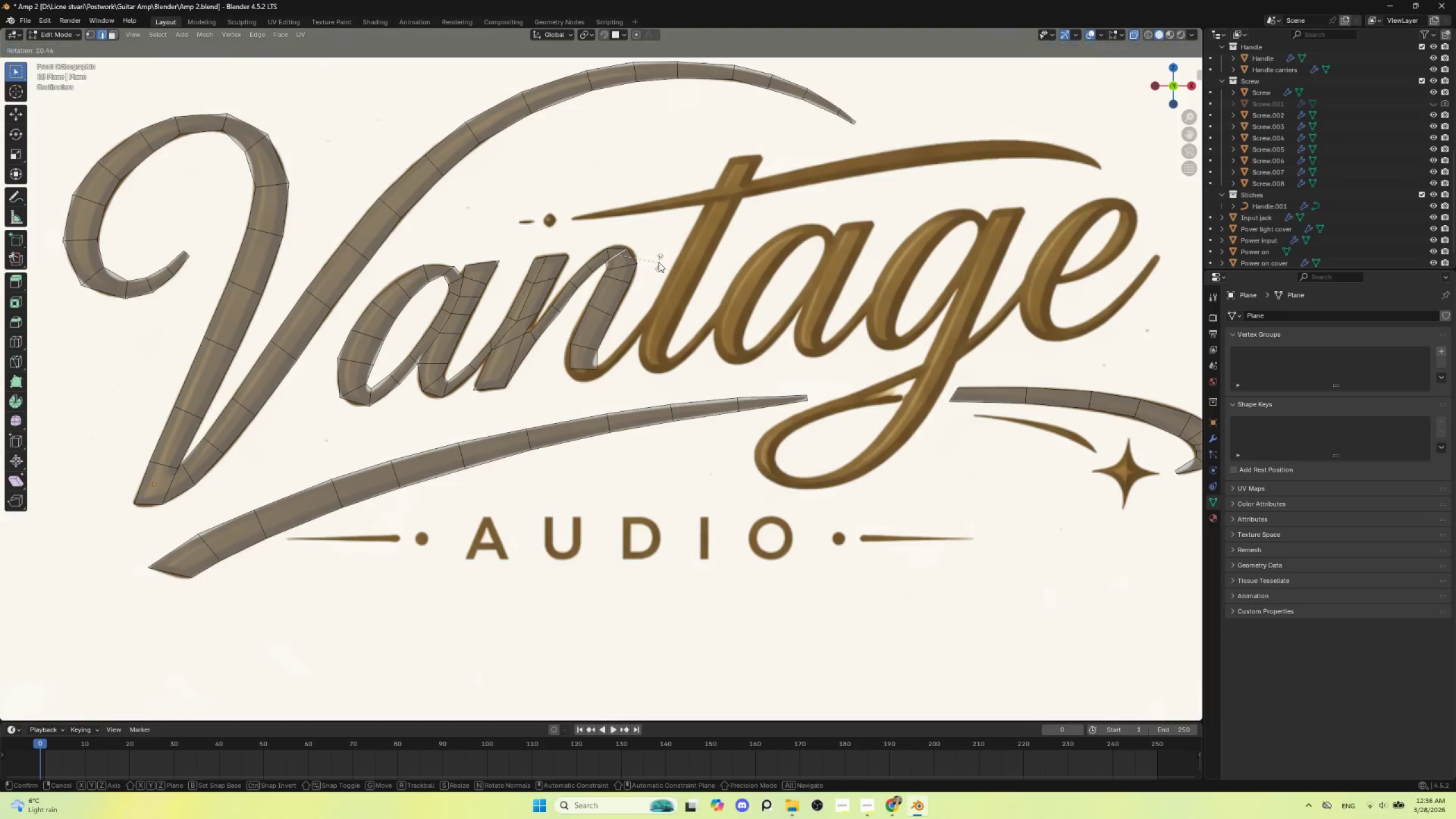 
left_click([659, 262])
 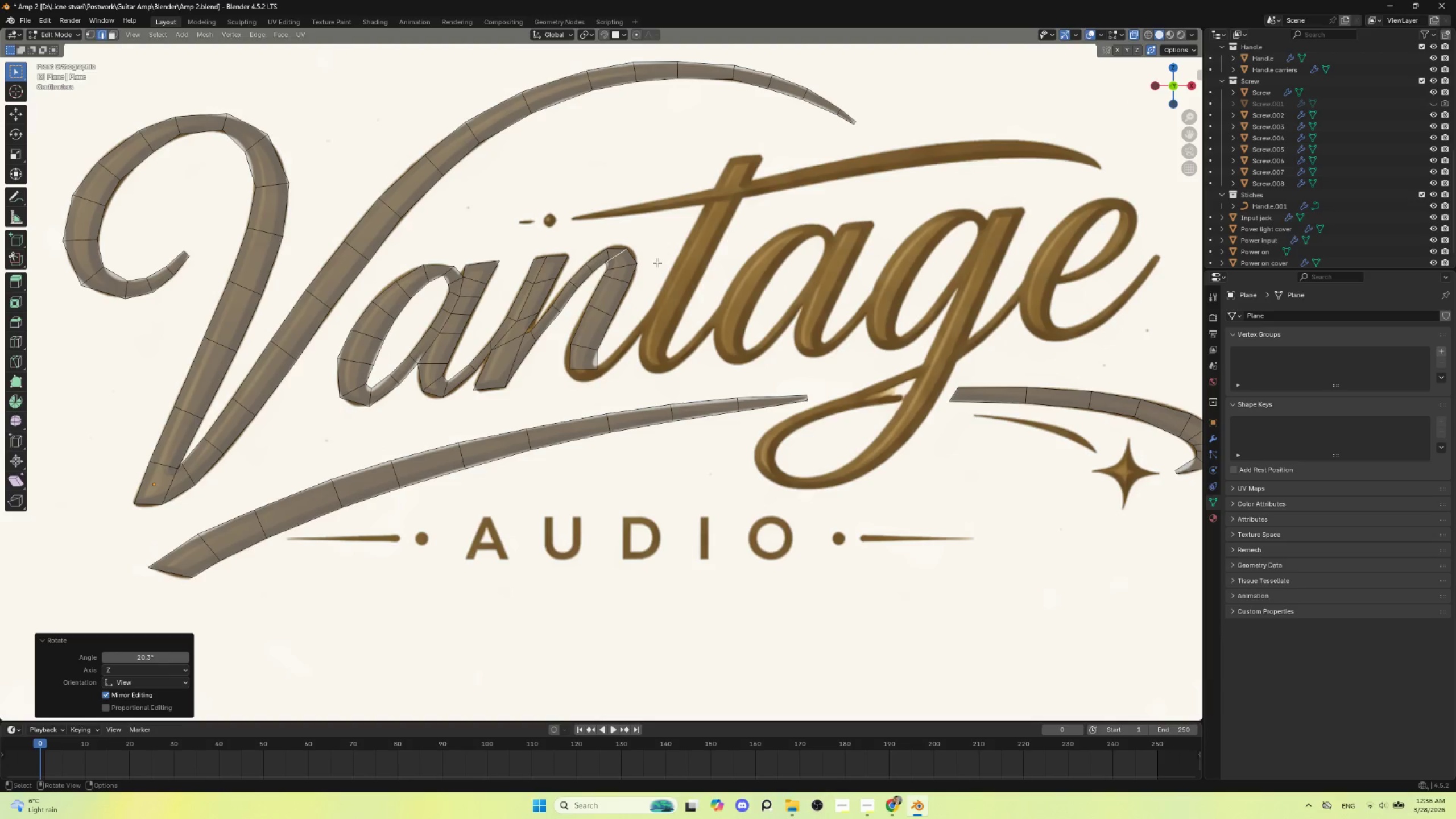 
key(G)
 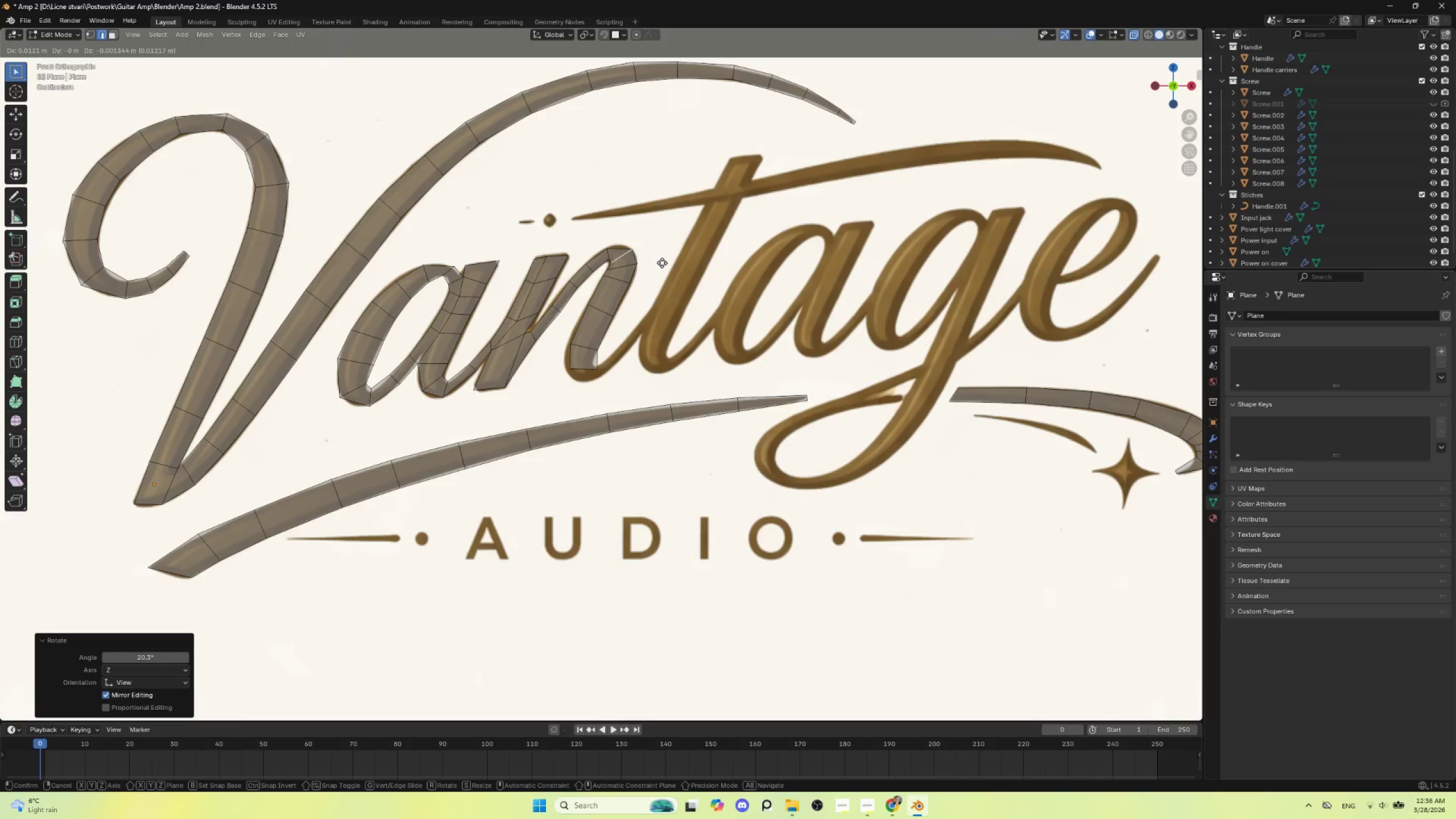 
left_click([662, 263])
 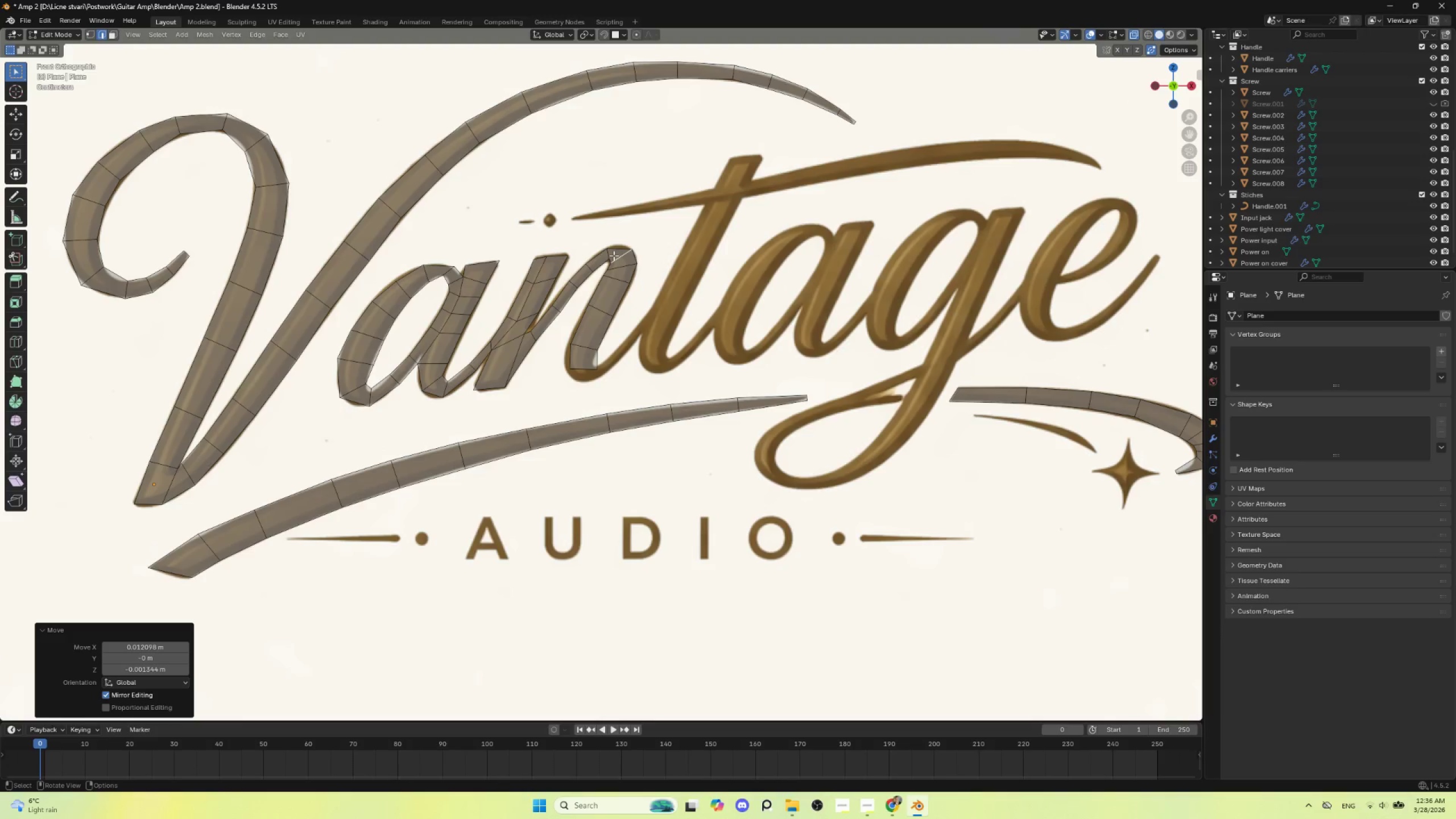 
left_click([610, 254])
 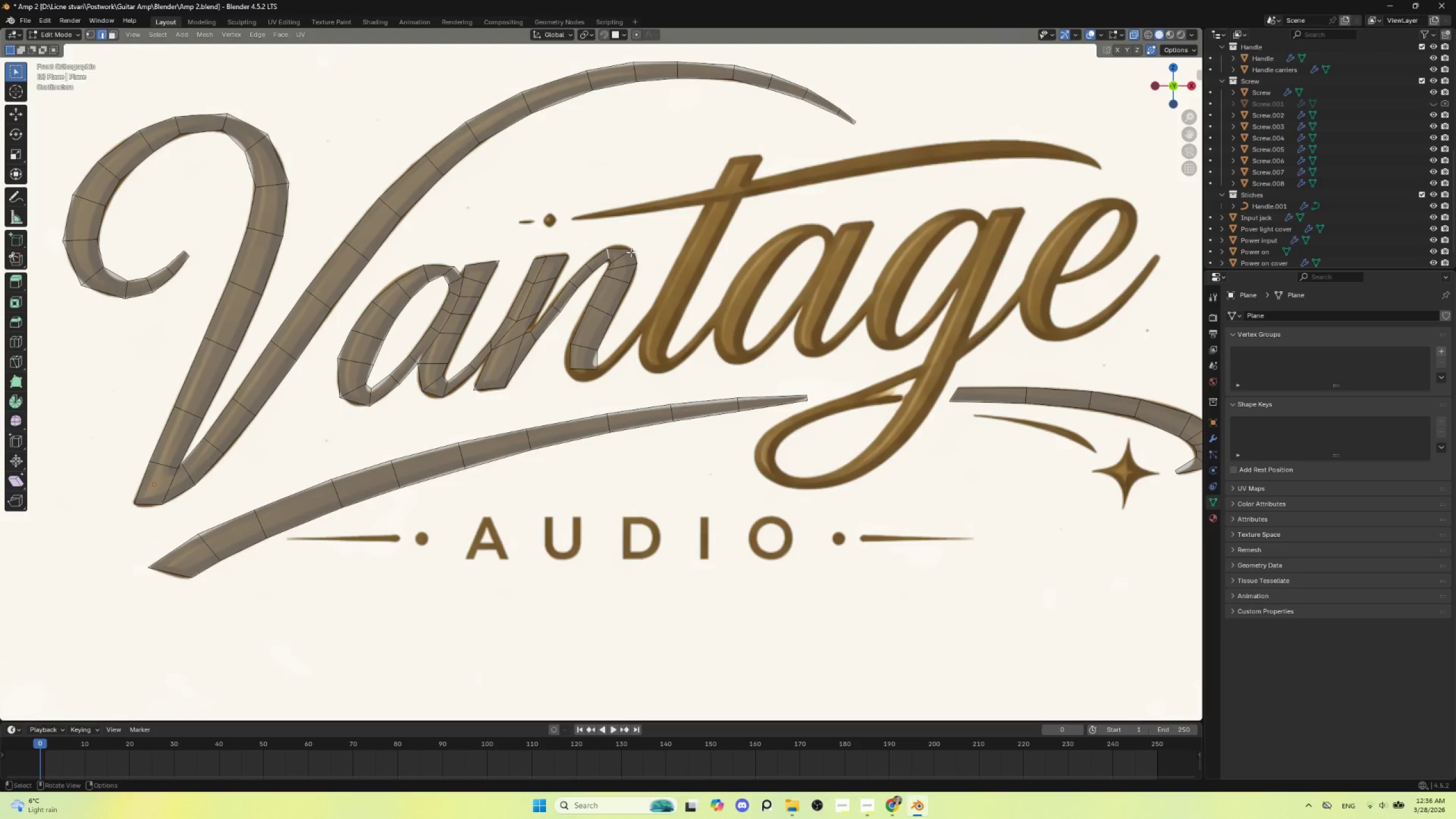 
key(R)
 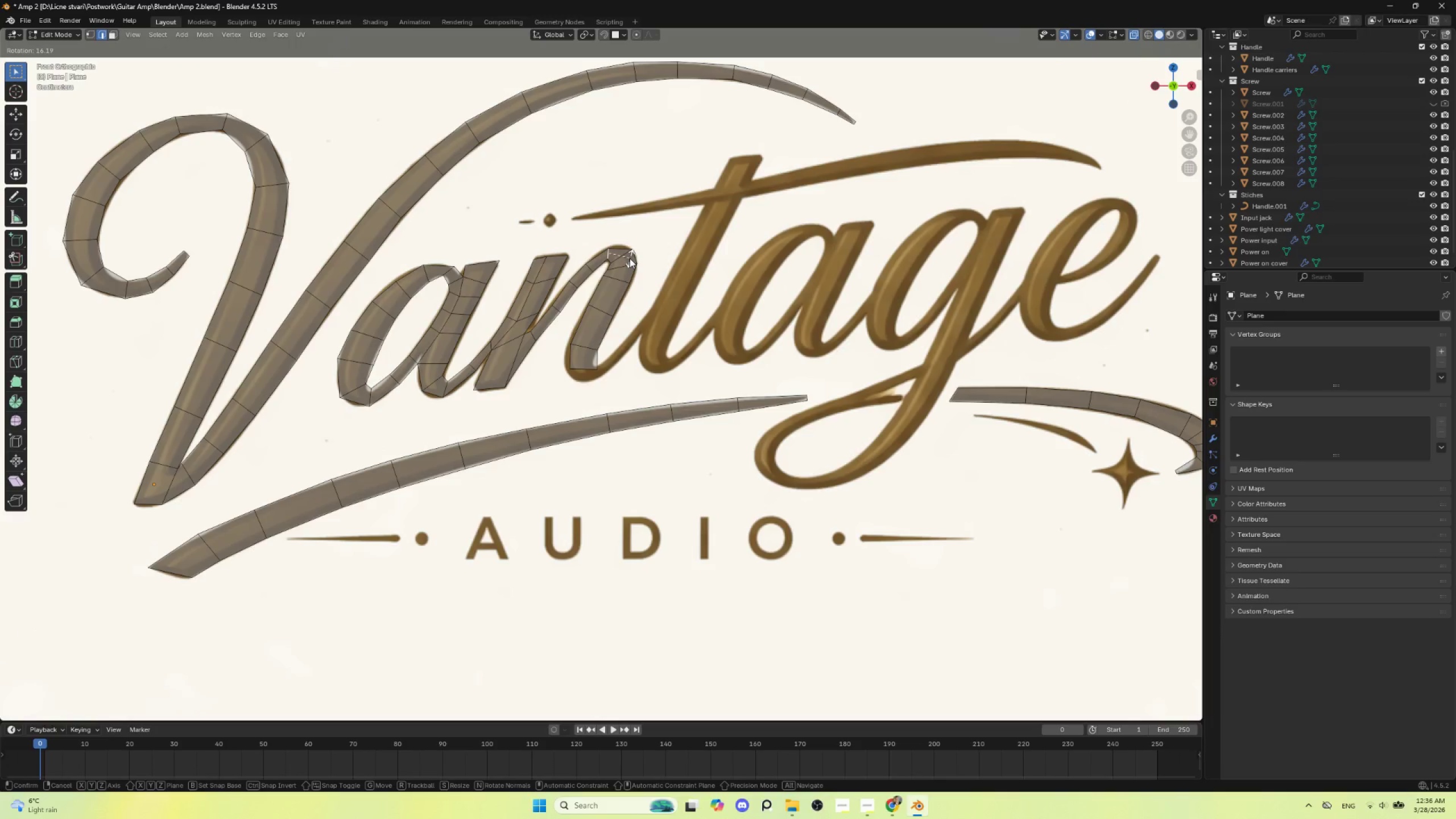 
left_click([630, 258])
 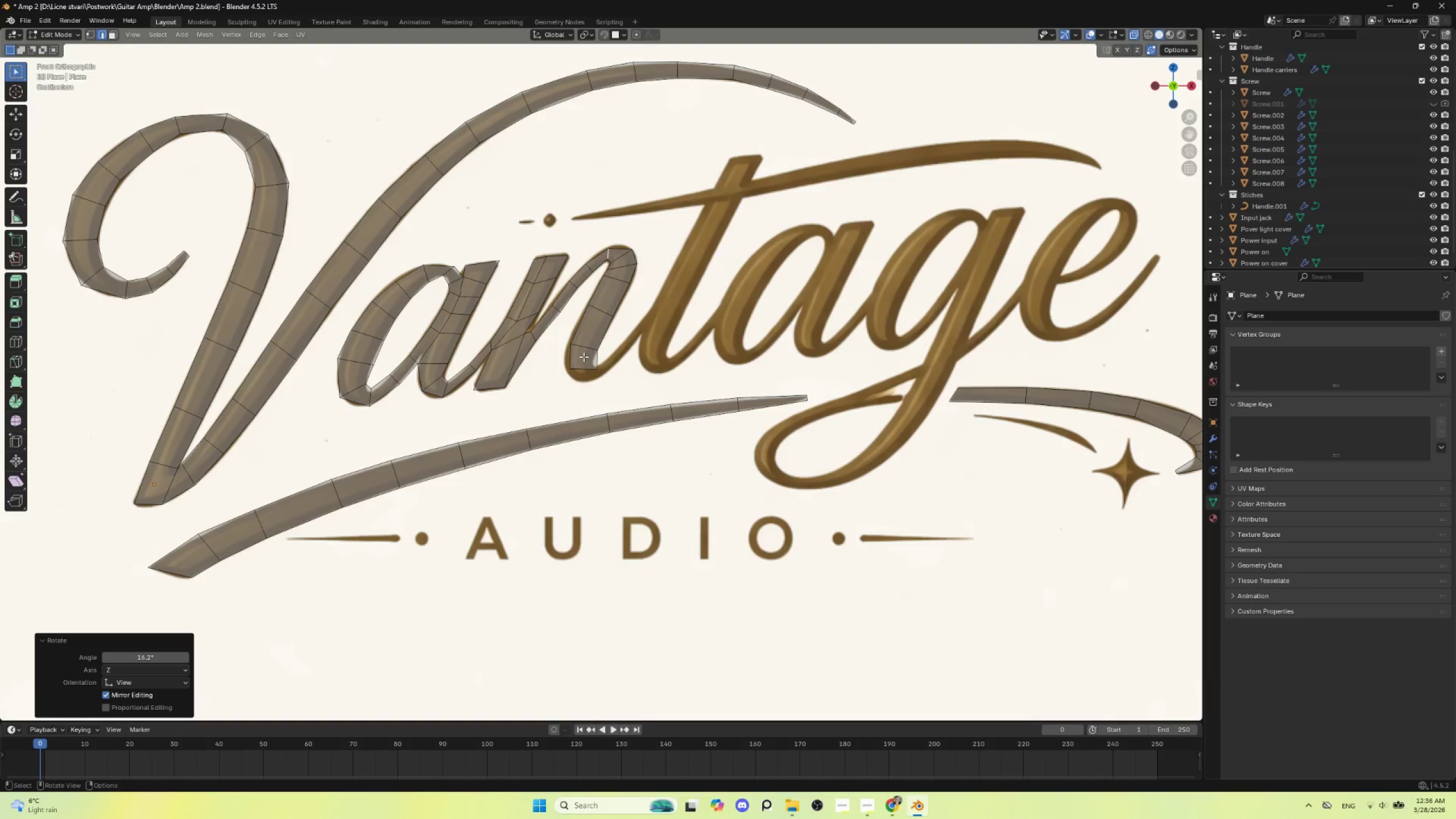 
left_click([586, 347])
 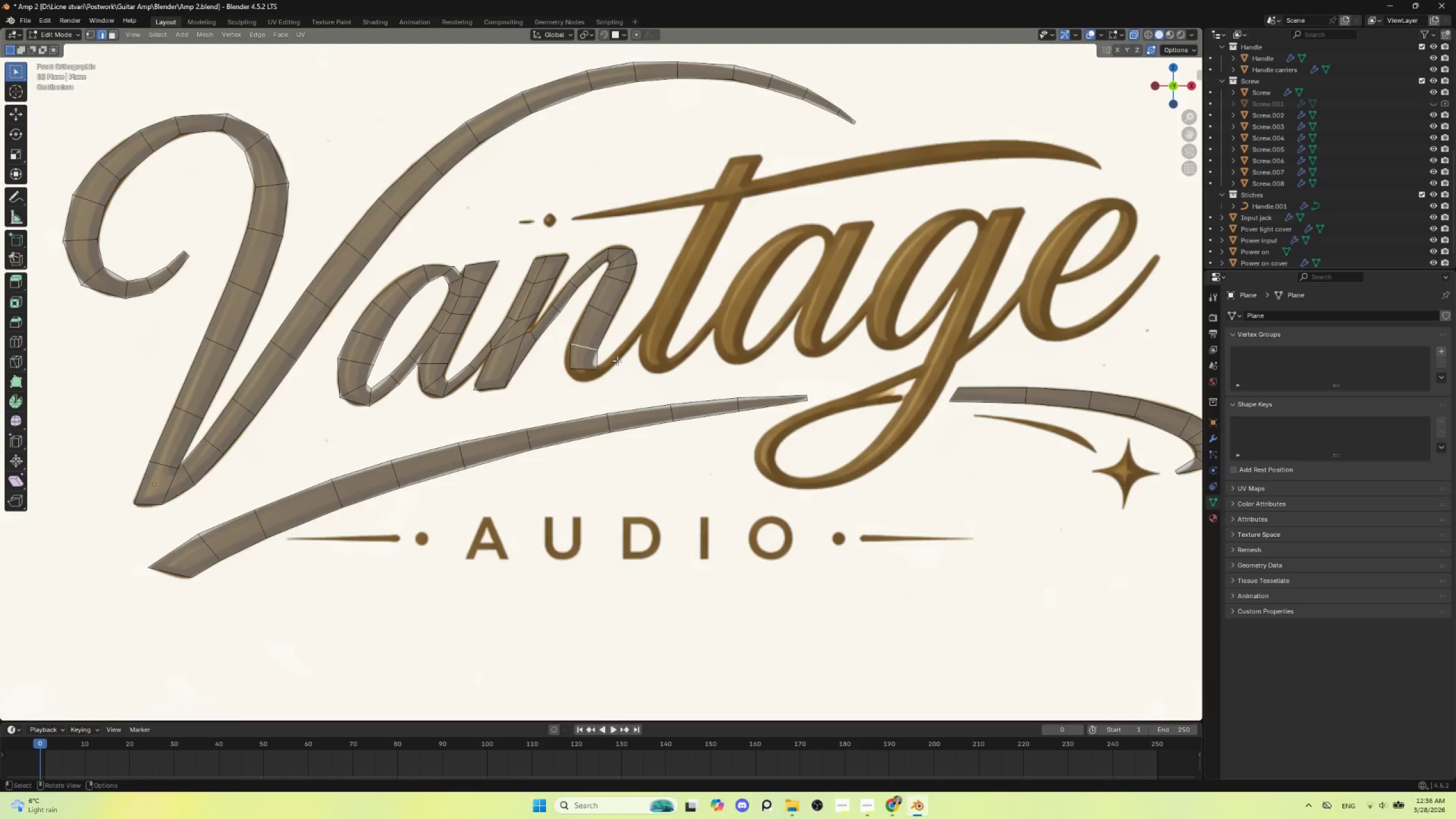 
key(G)
 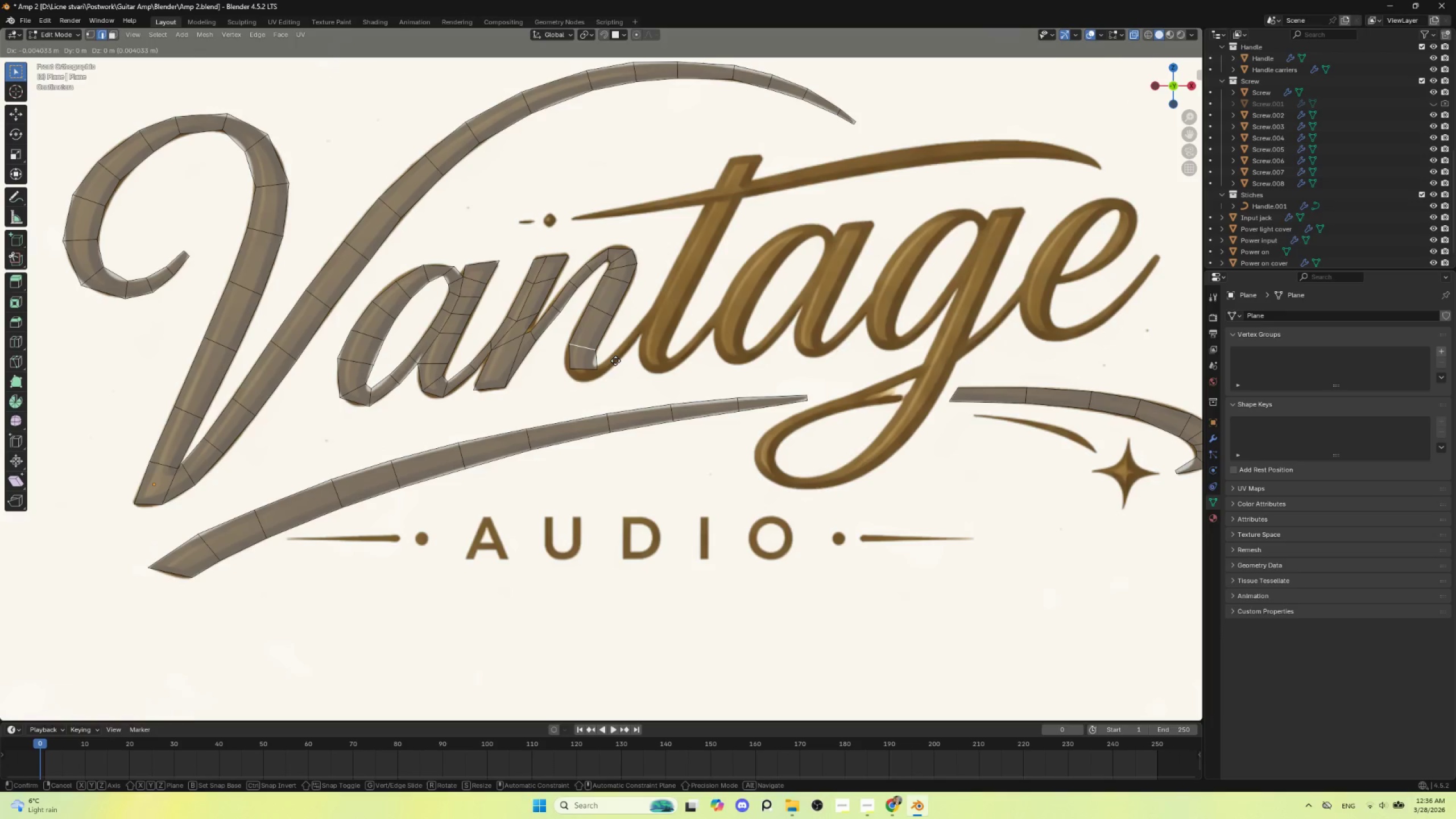 
left_click([615, 361])
 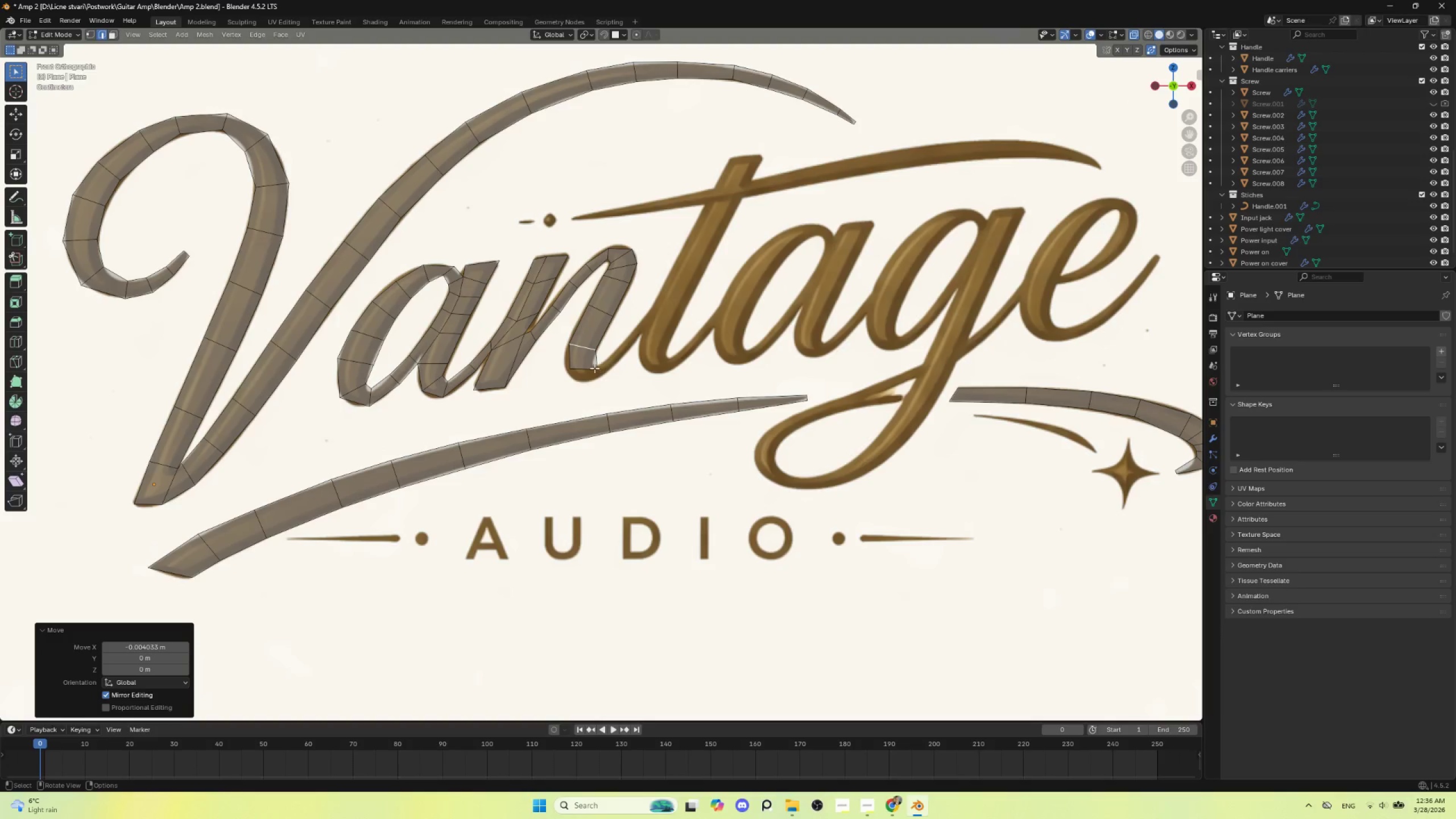 
left_click([590, 367])
 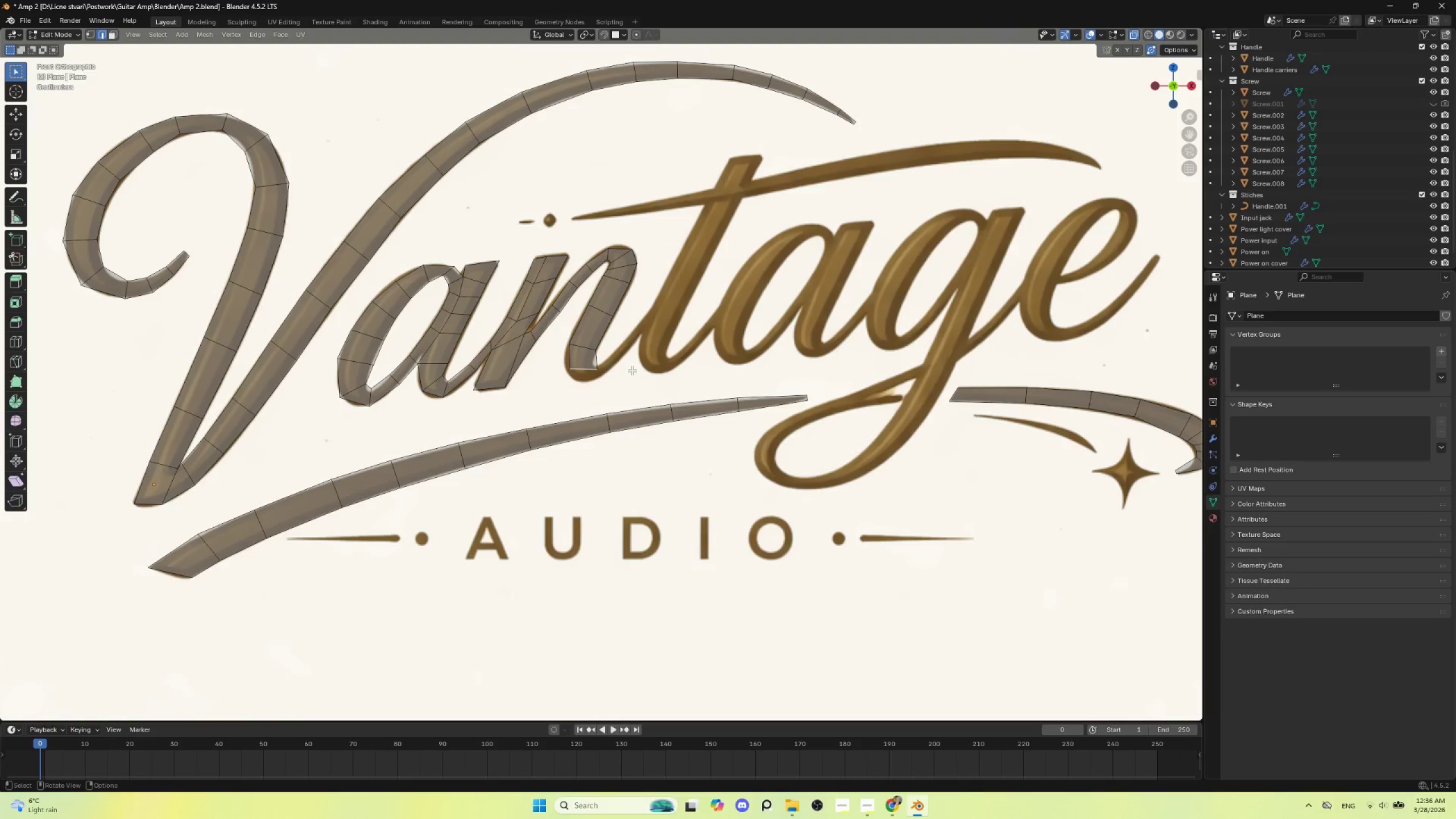 
key(R)
 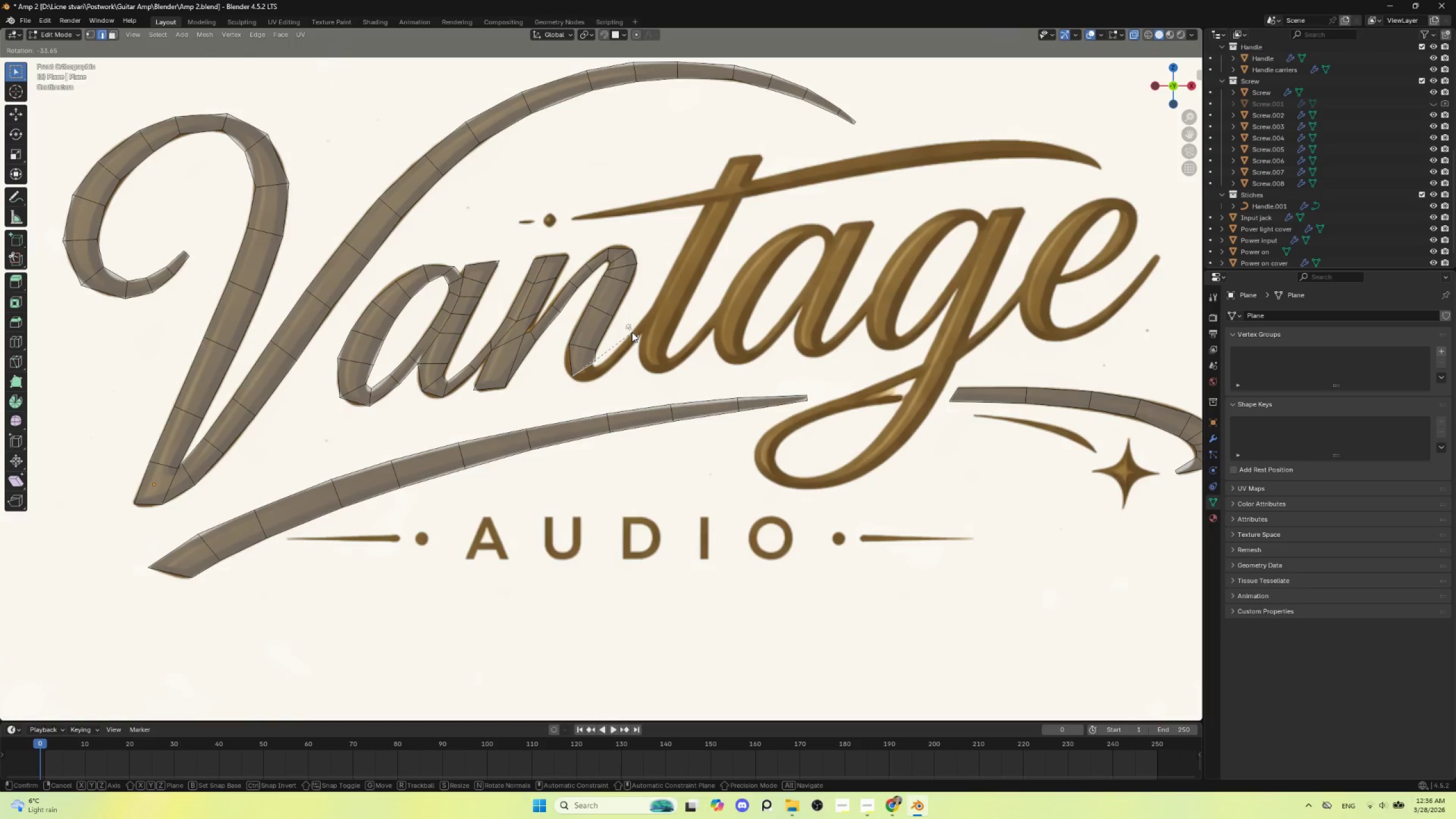 
left_click([632, 332])
 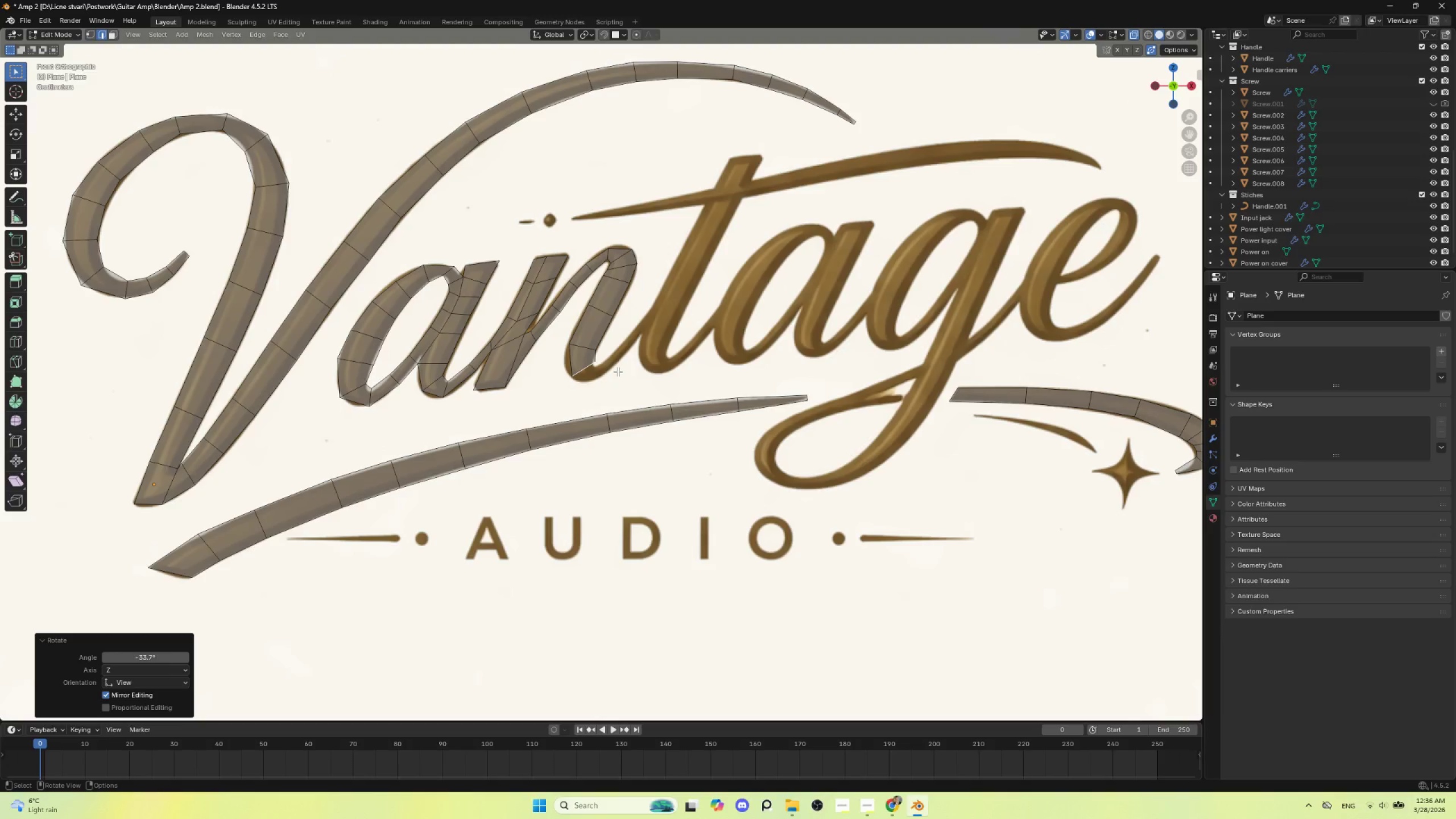 
key(G)
 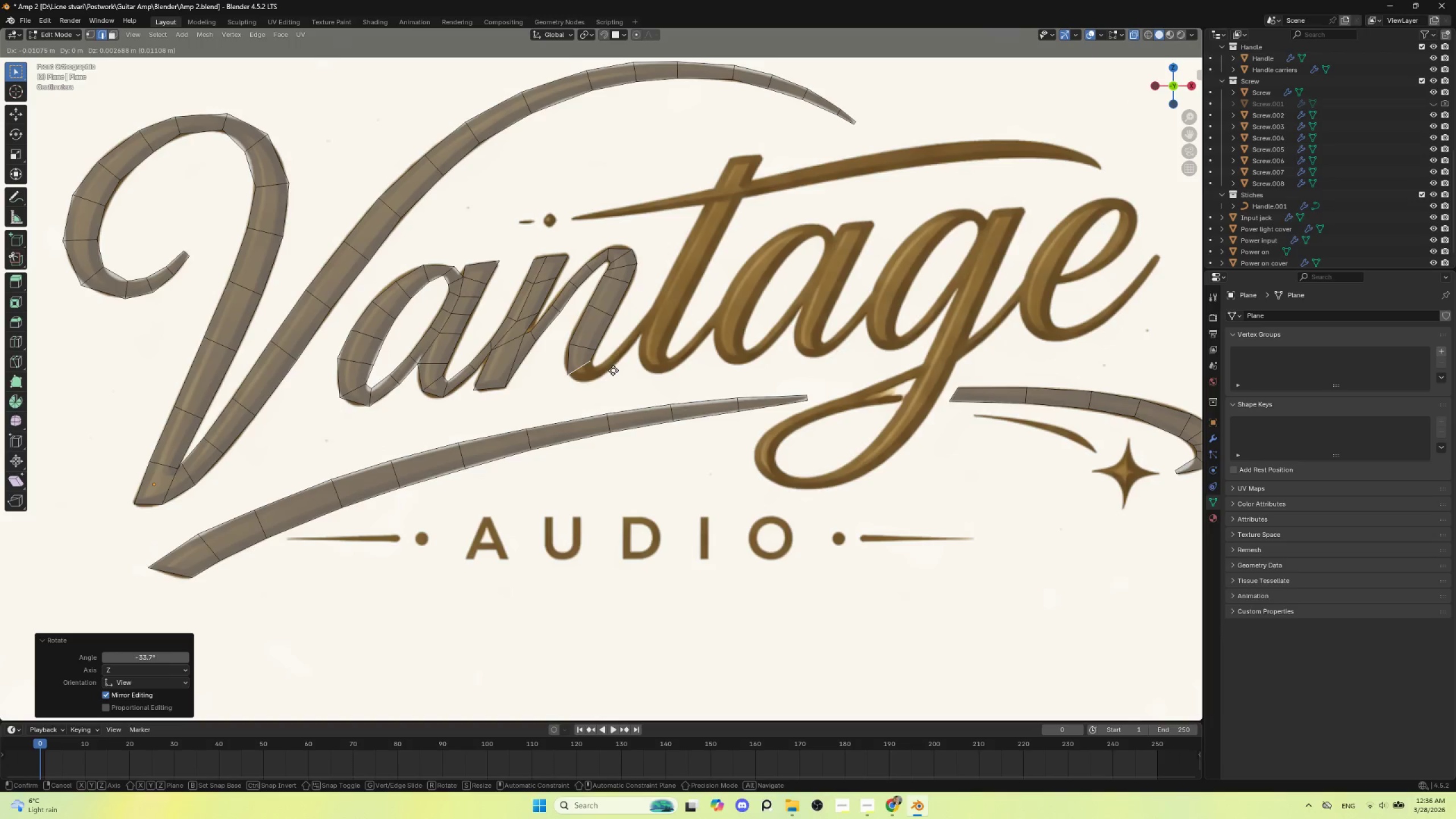 
left_click([613, 370])
 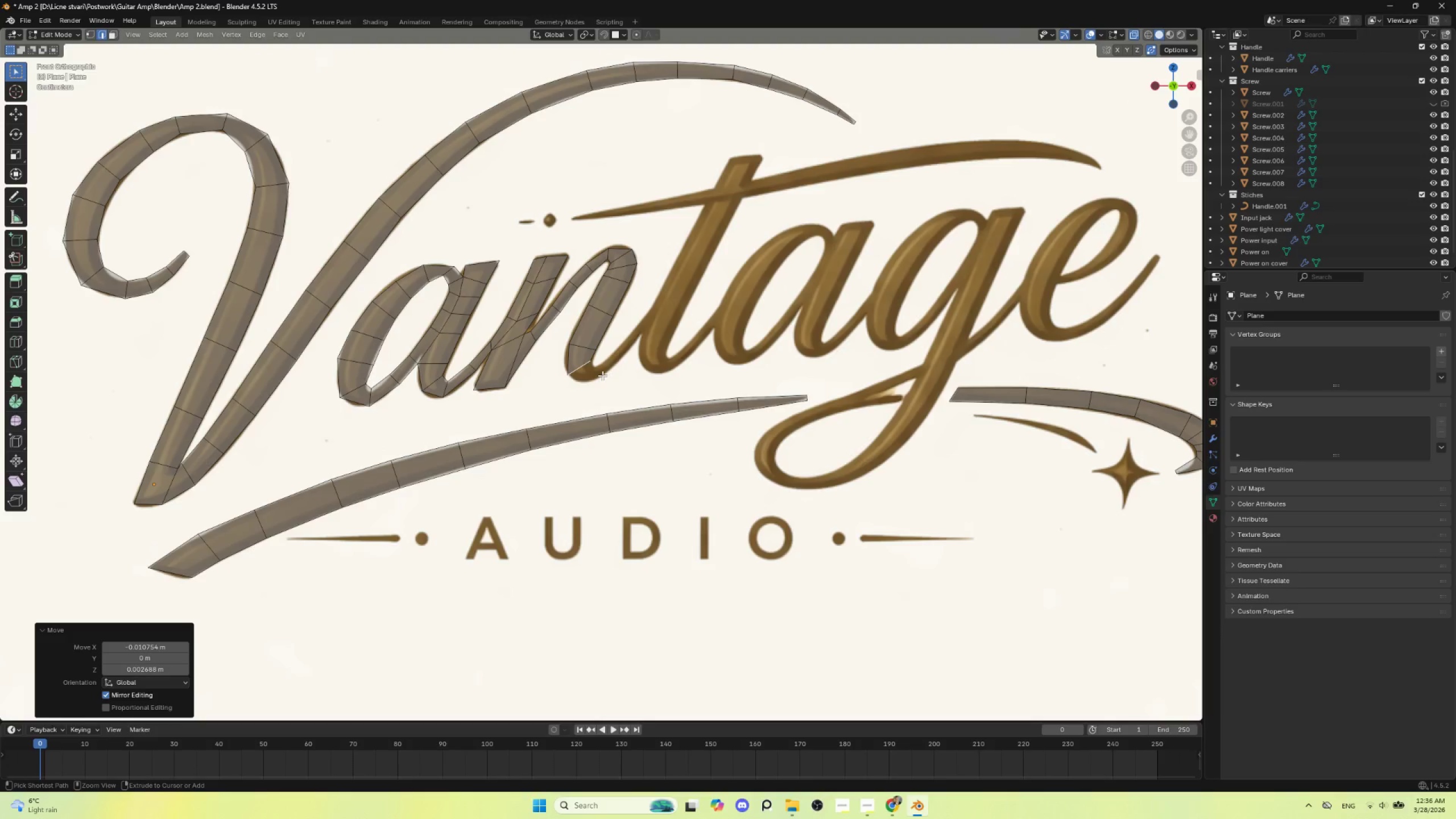 
hold_key(key=ControlLeft, duration=1.53)
right_click([595, 372])
 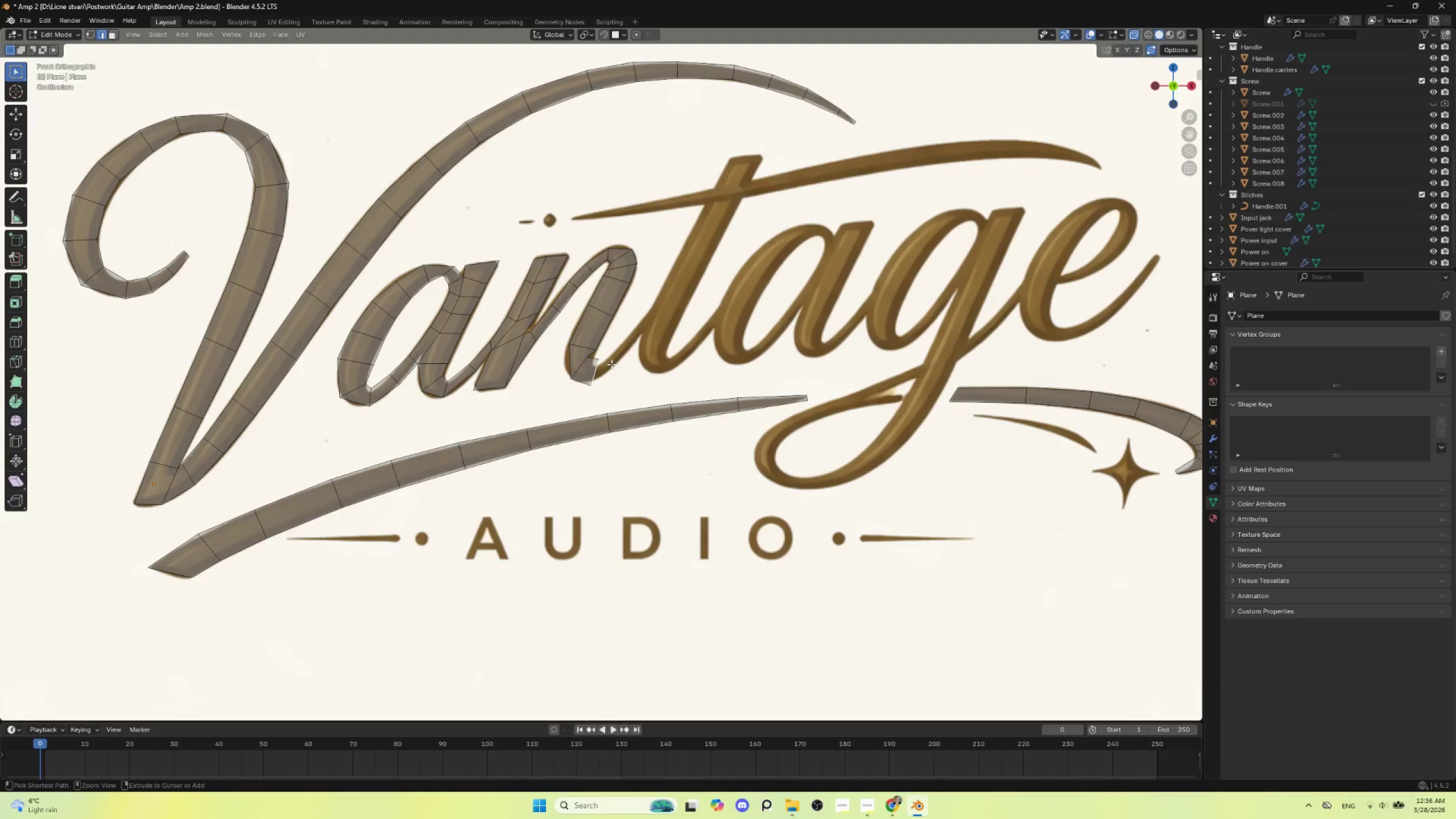 
hold_key(key=ControlLeft, duration=1.52)
right_click([615, 358])
 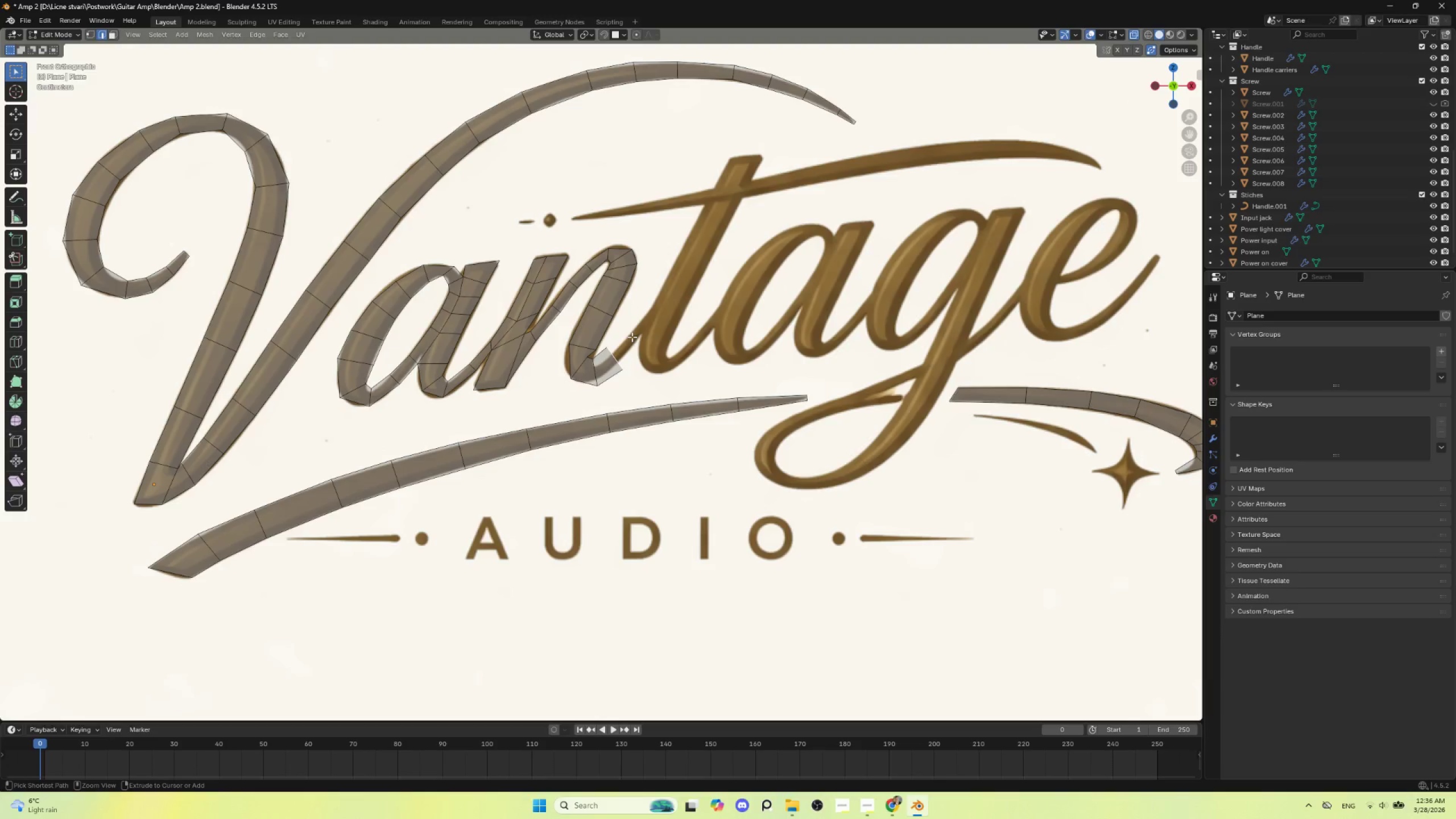 
right_click([632, 337])
 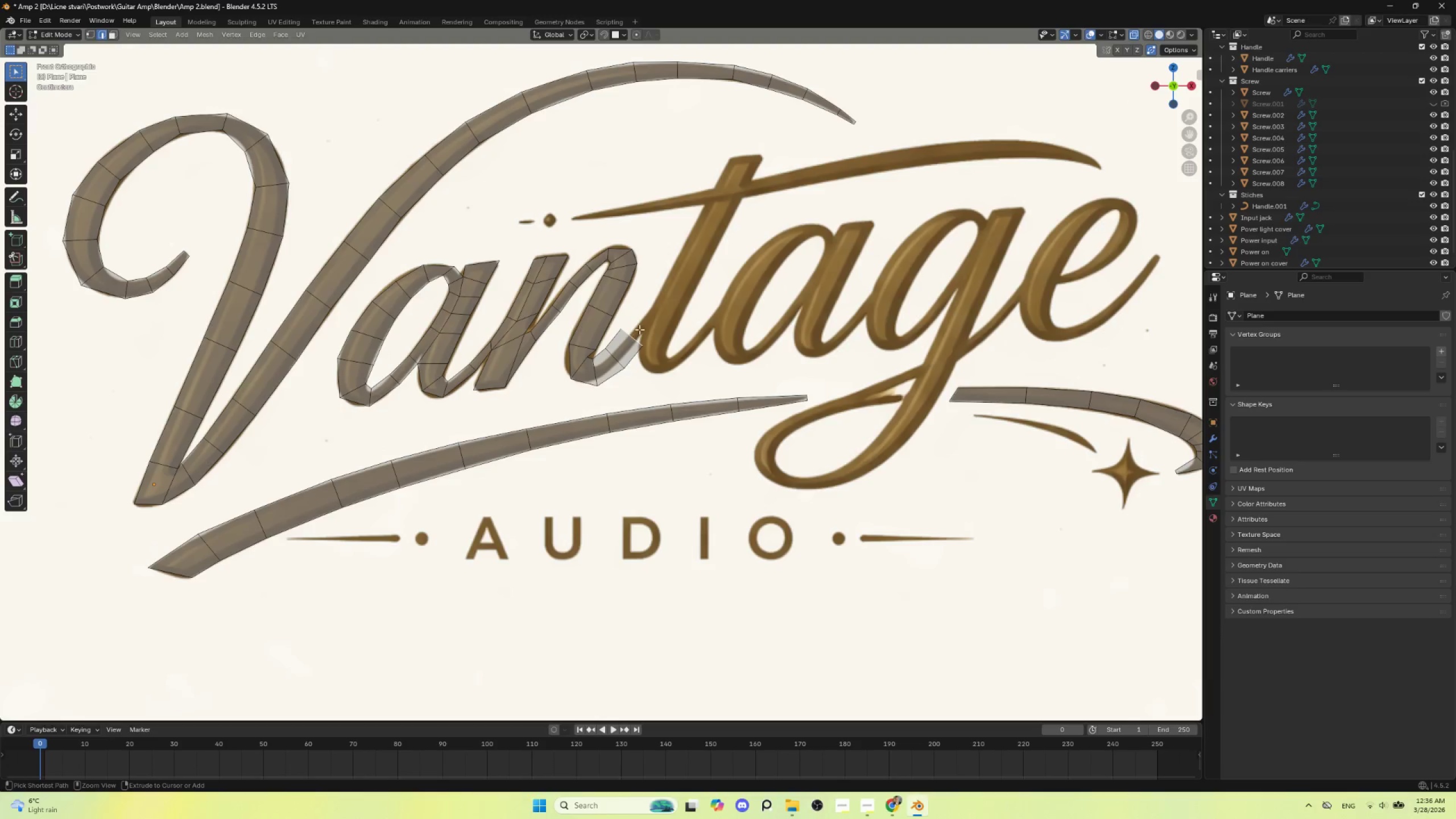 
hold_key(key=ControlLeft, duration=1.03)
right_click([650, 313])
 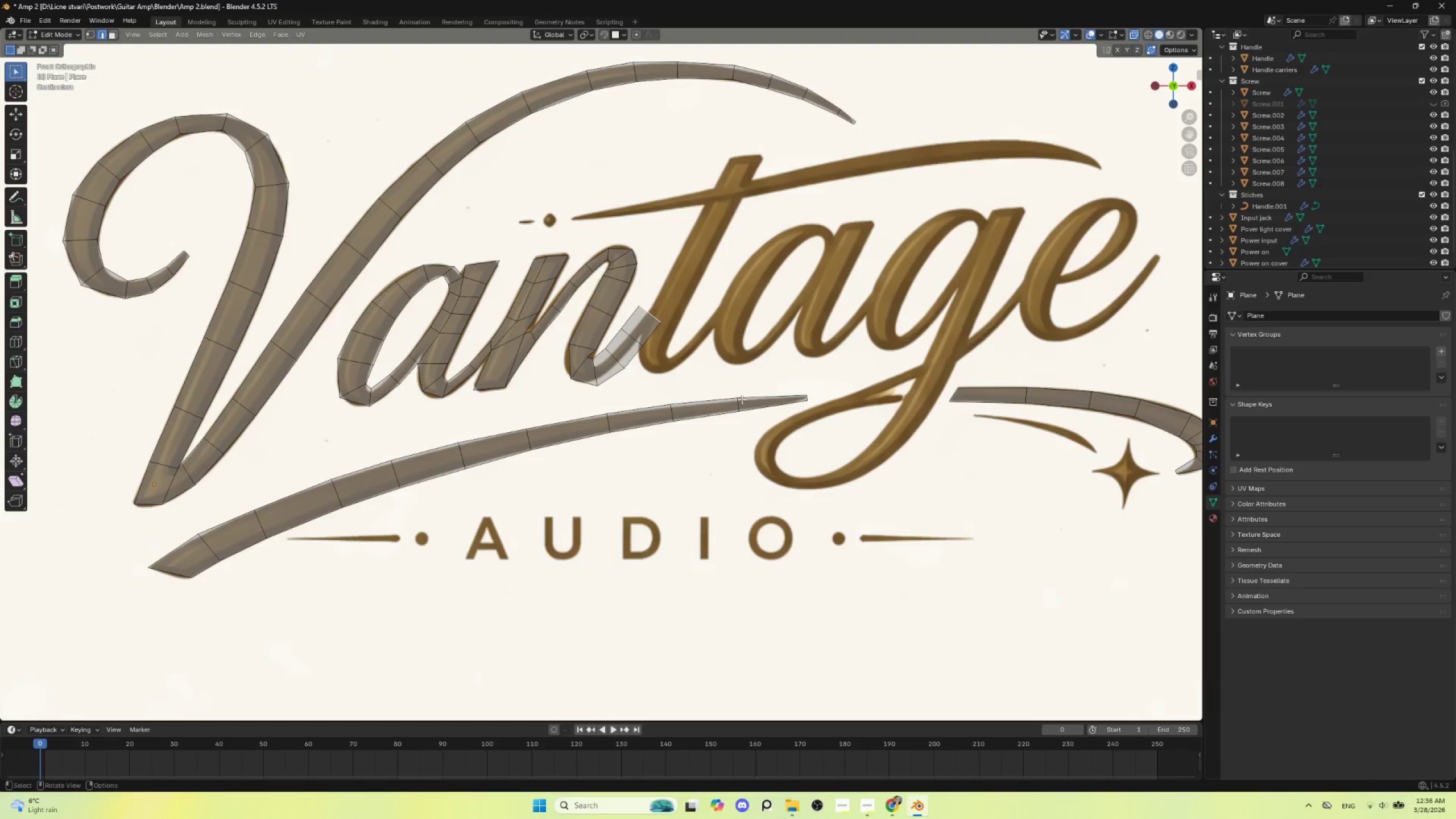 
key(S)
 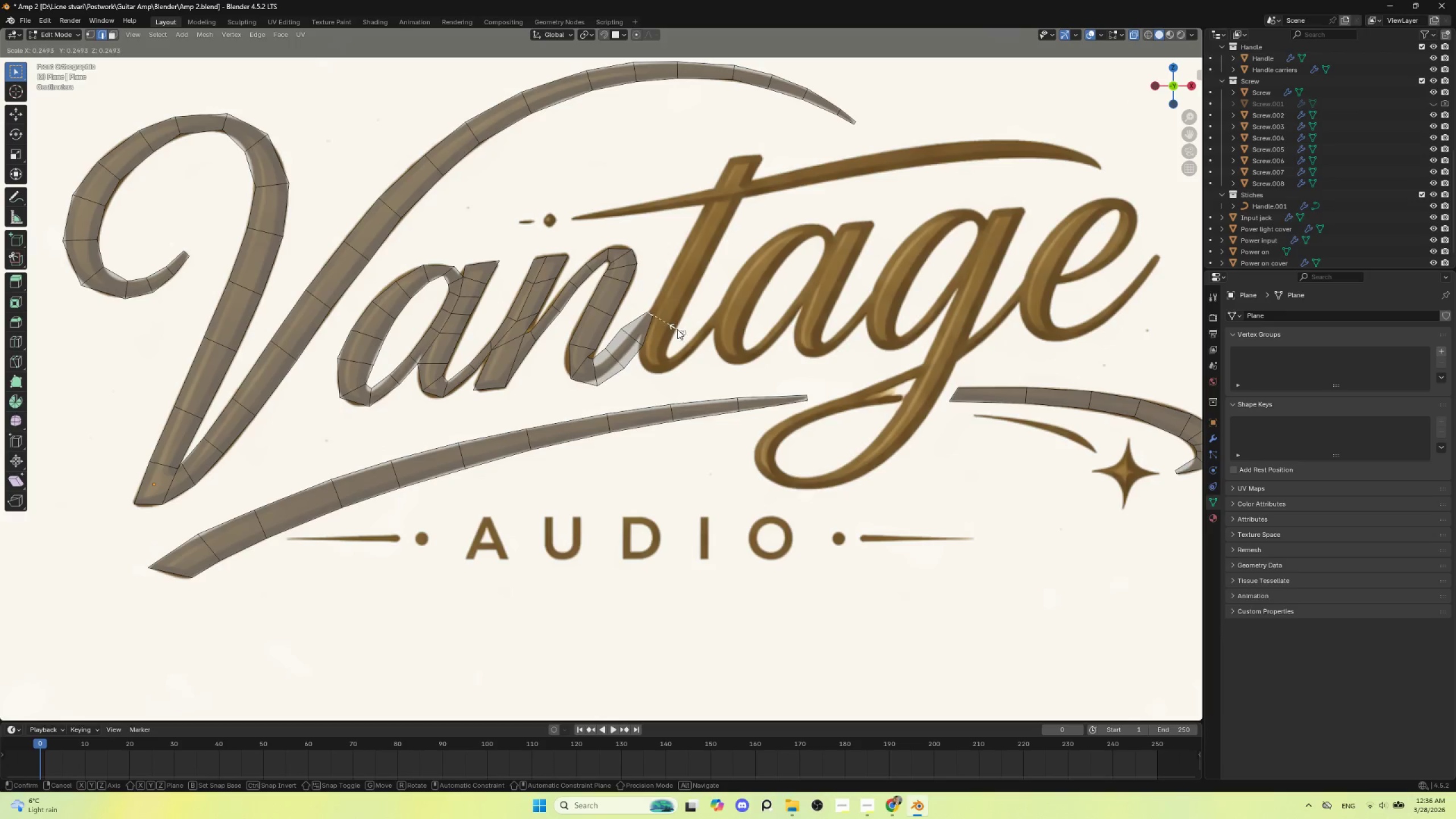 
left_click([677, 329])
 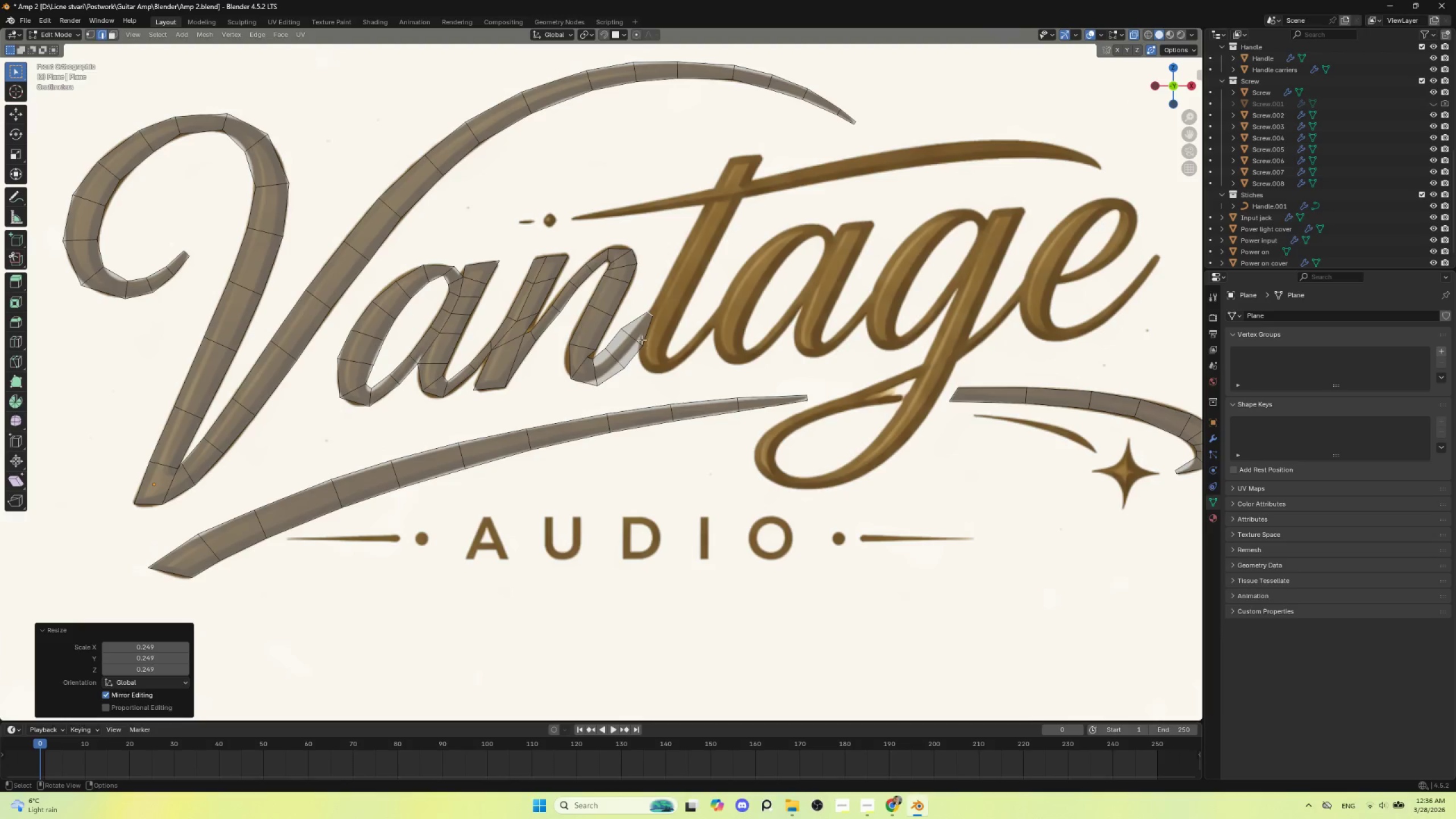 
left_click([640, 340])
 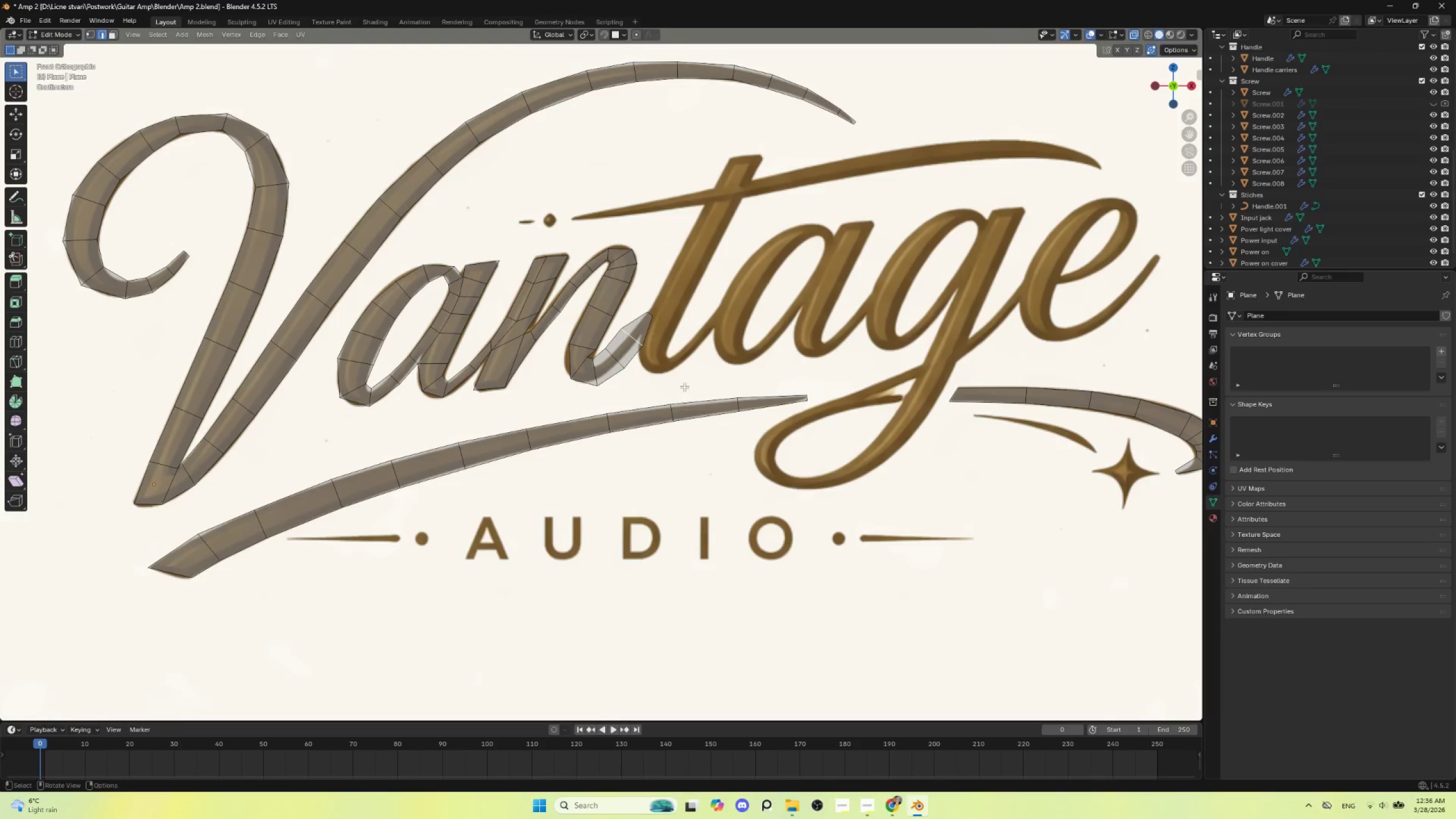 
key(S)
 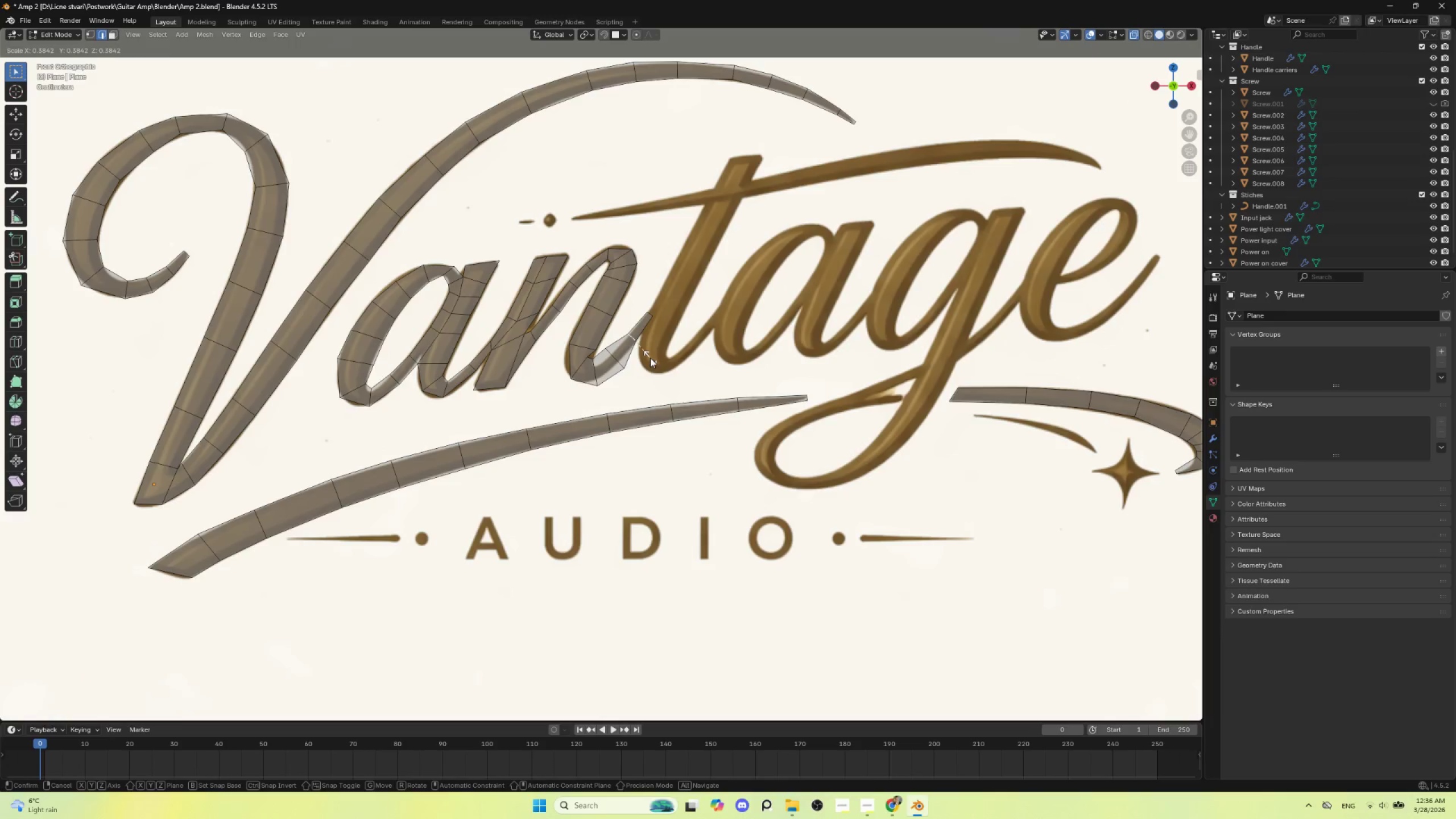 
left_click([650, 358])
 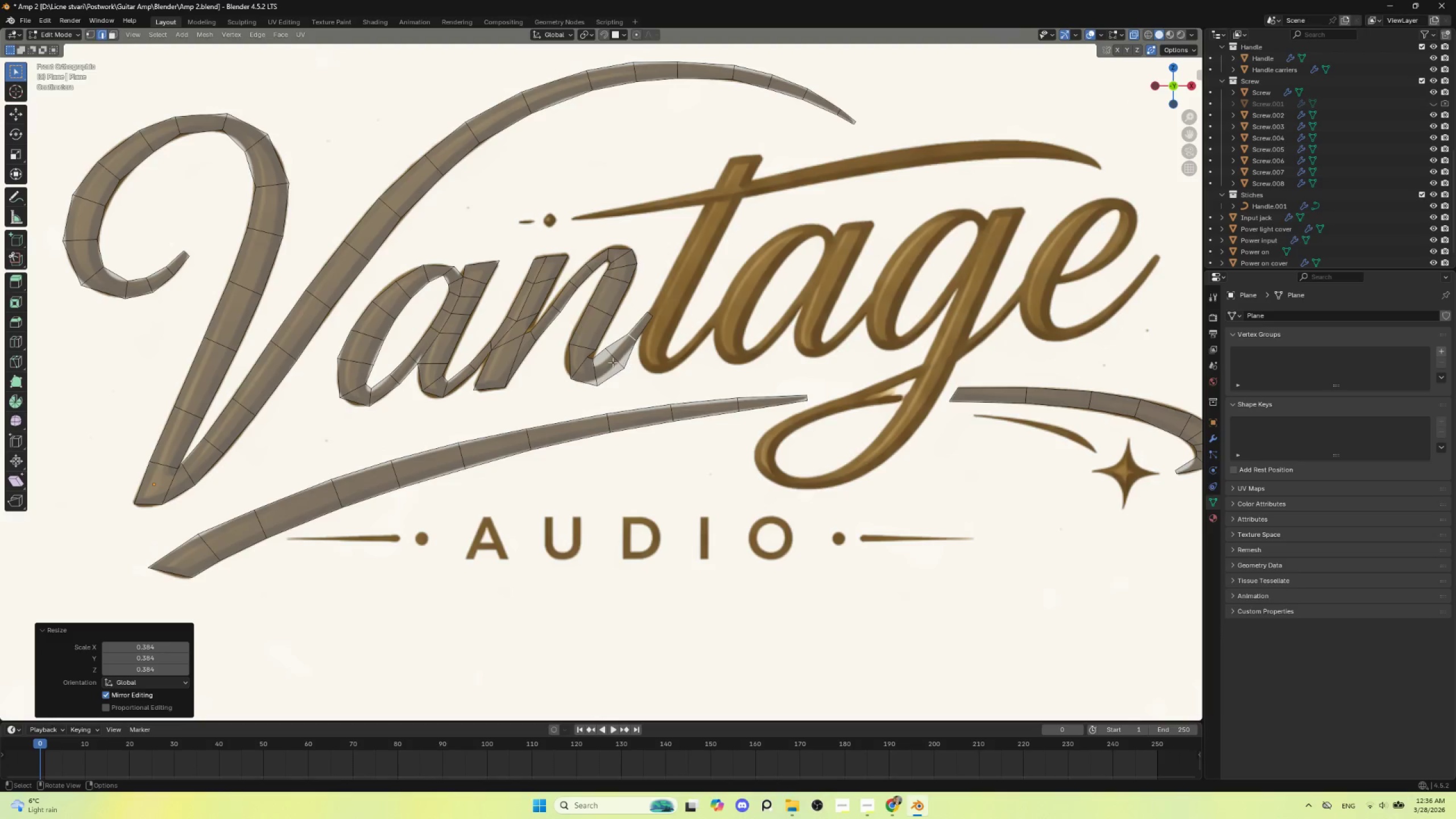 
left_click([611, 361])
 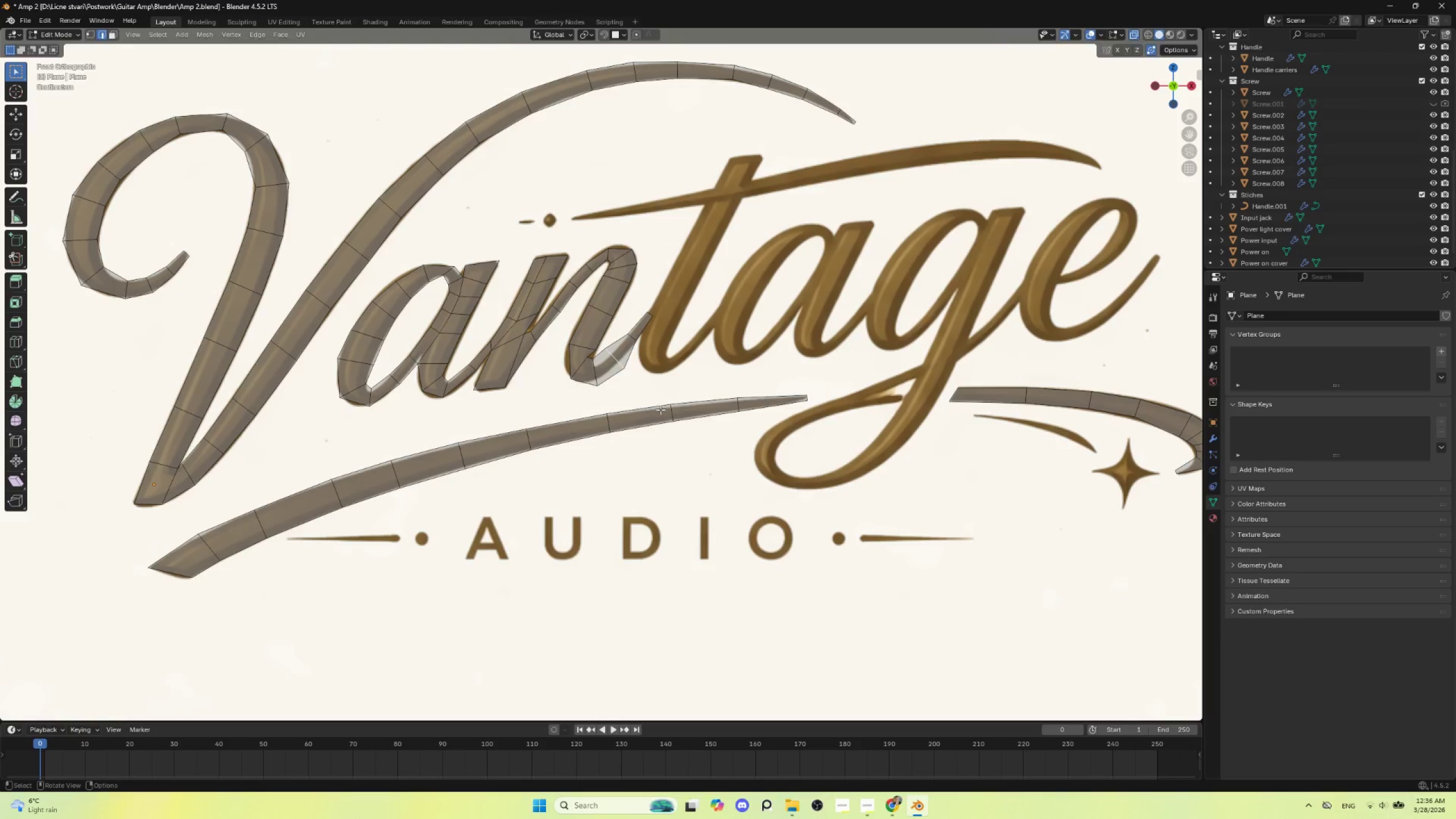 
key(S)
 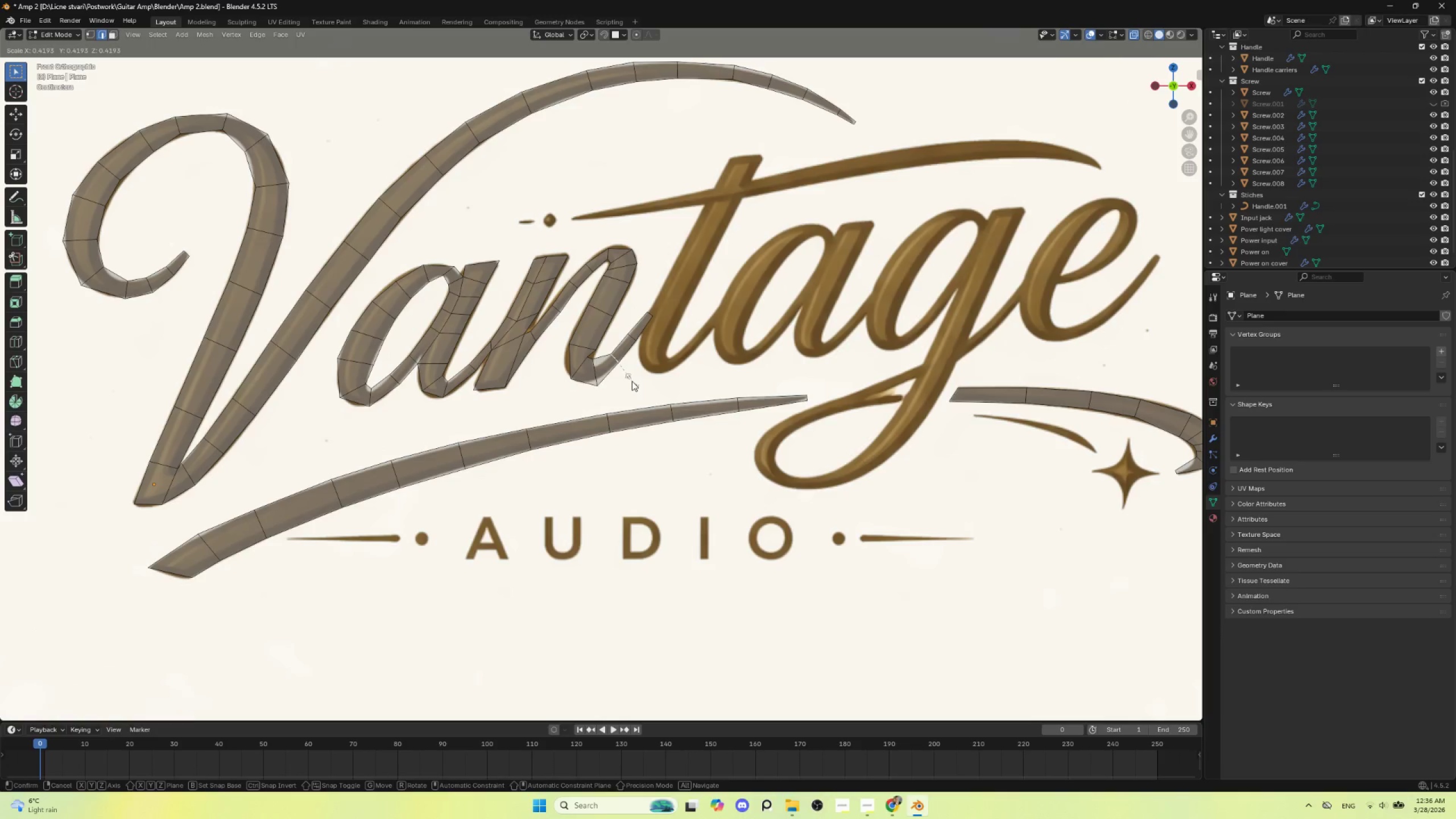 
left_click([632, 381])
 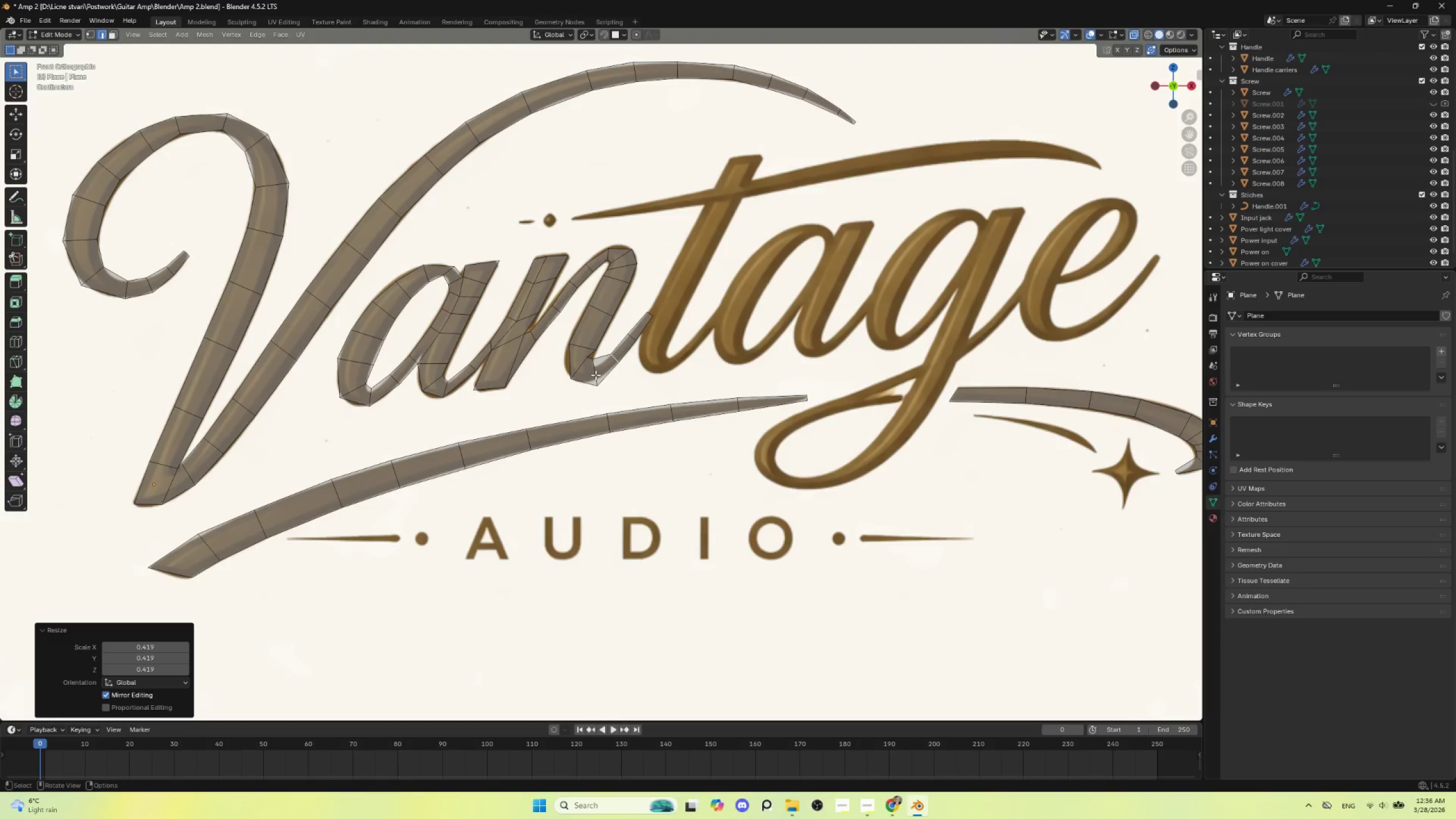 
left_click([596, 375])
 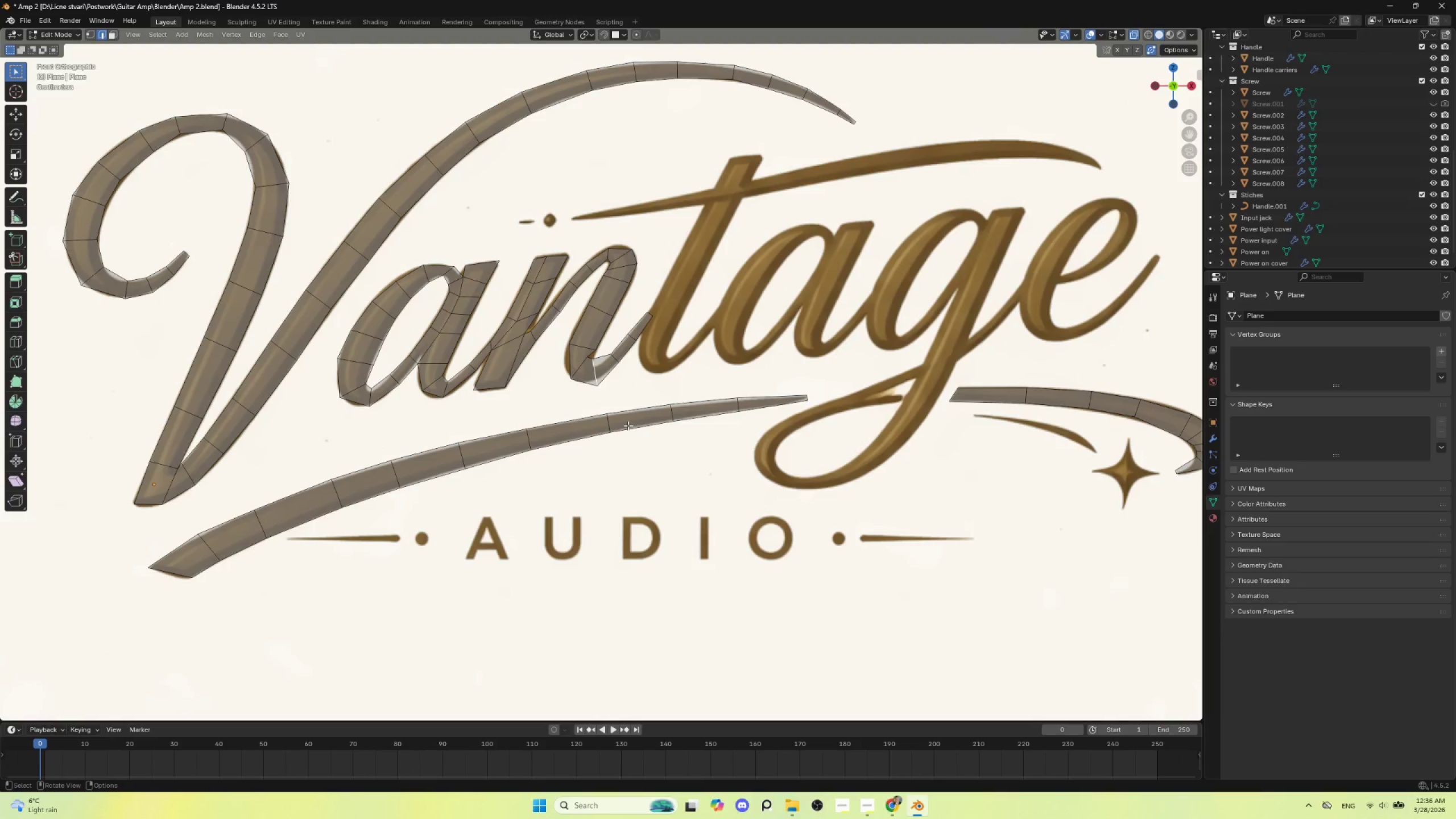 
key(S)
 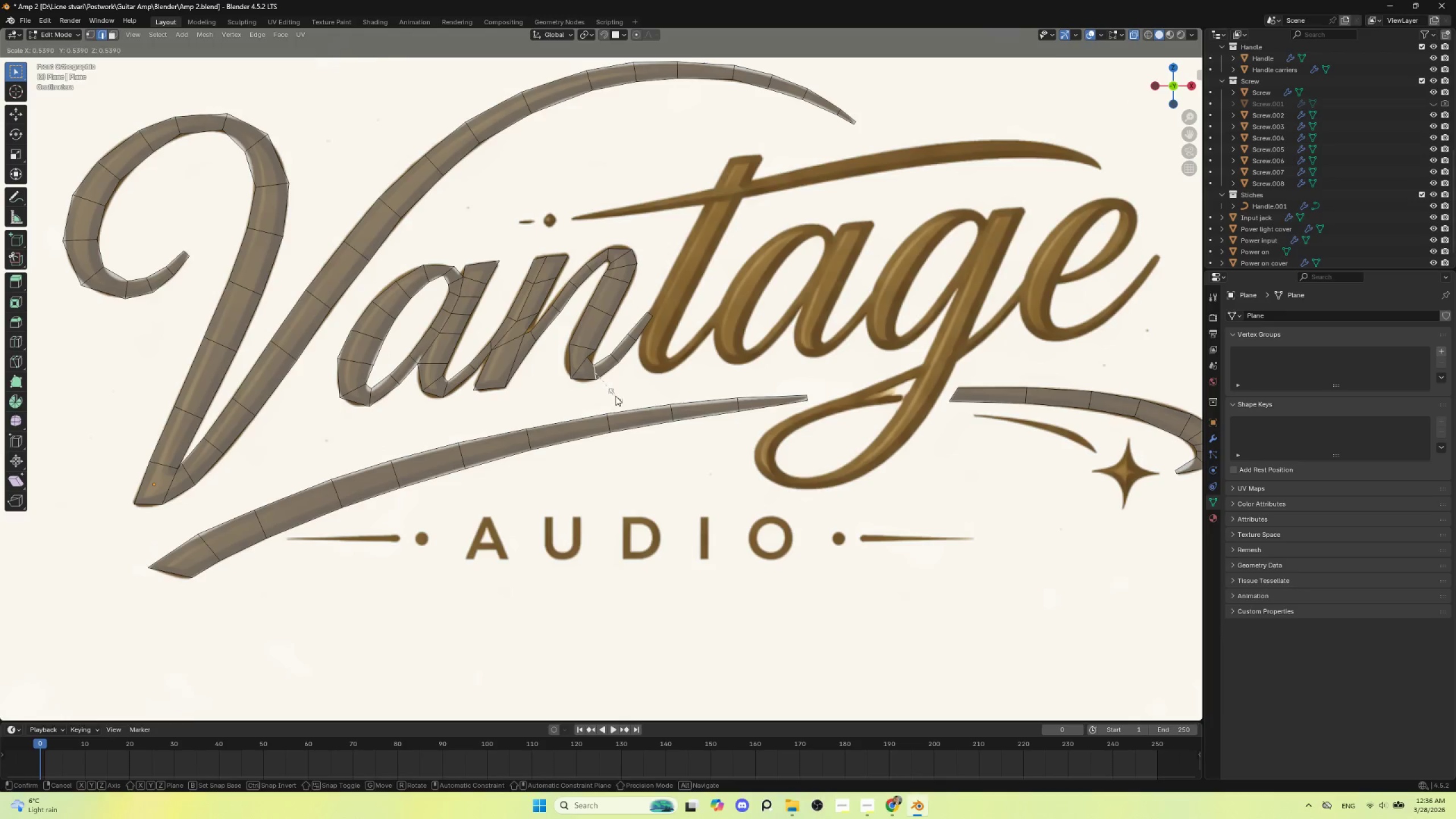 
left_click([615, 396])
 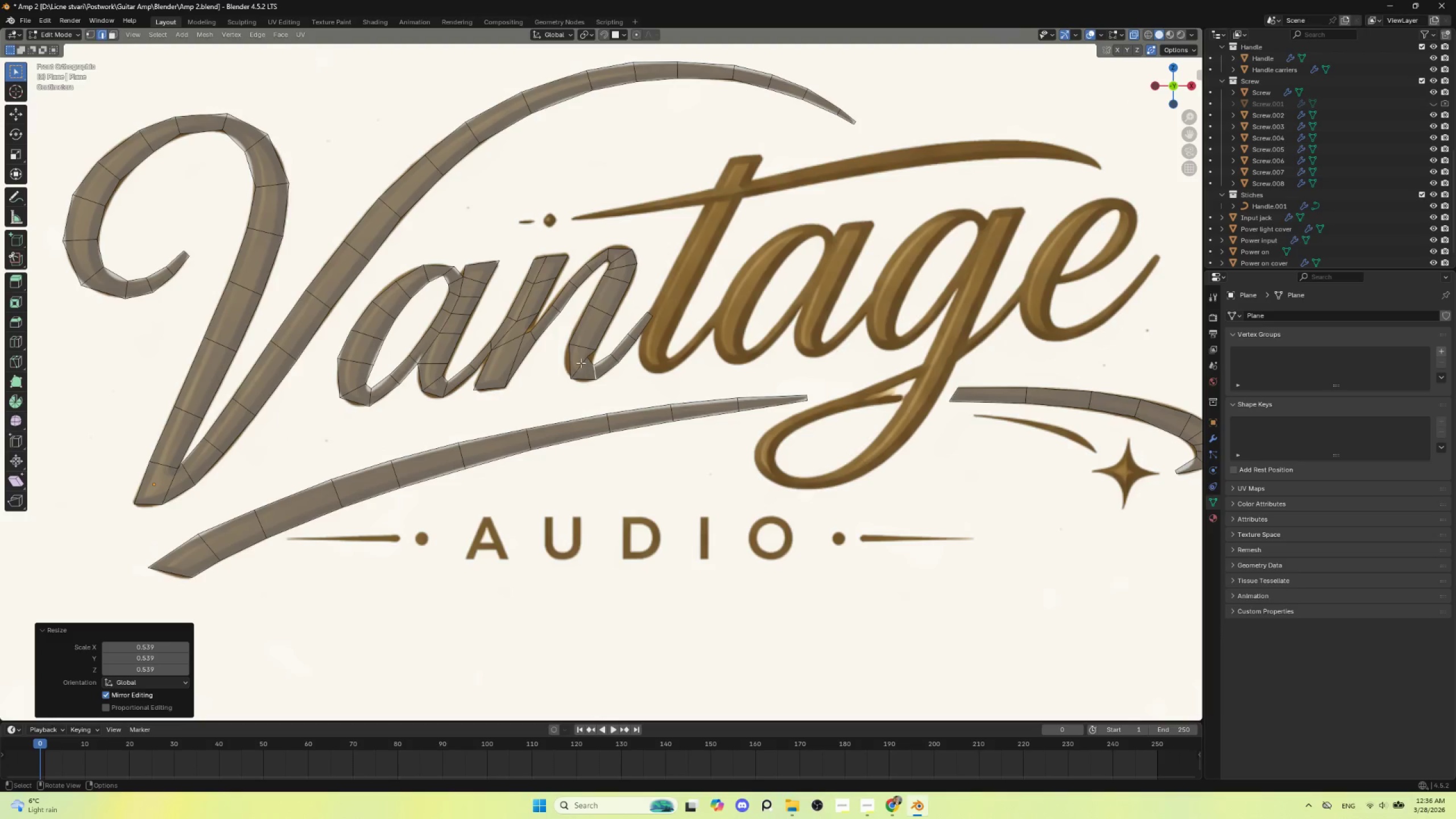 
left_click([581, 362])
 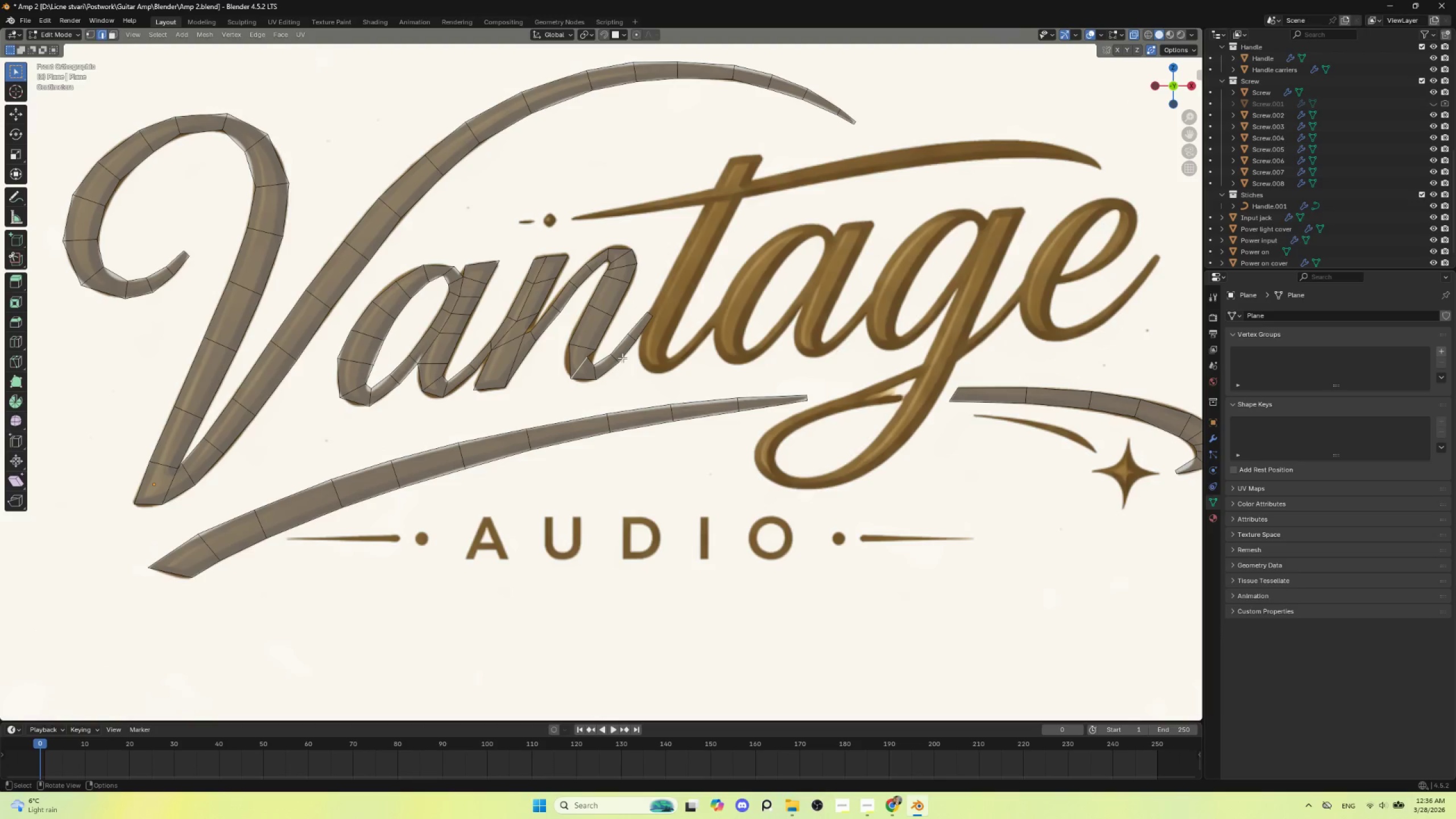 
key(R)
 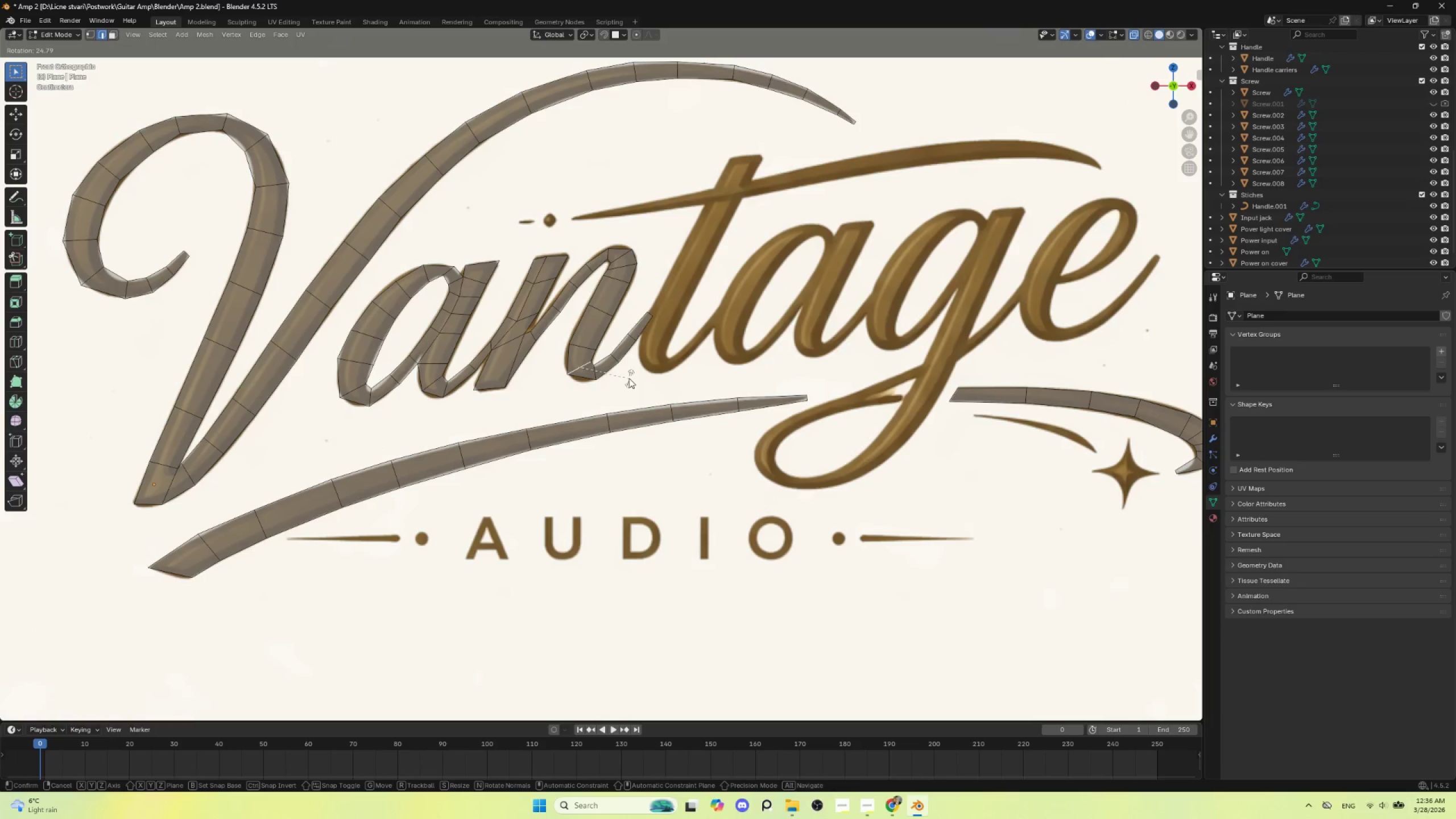 
left_click([629, 378])
 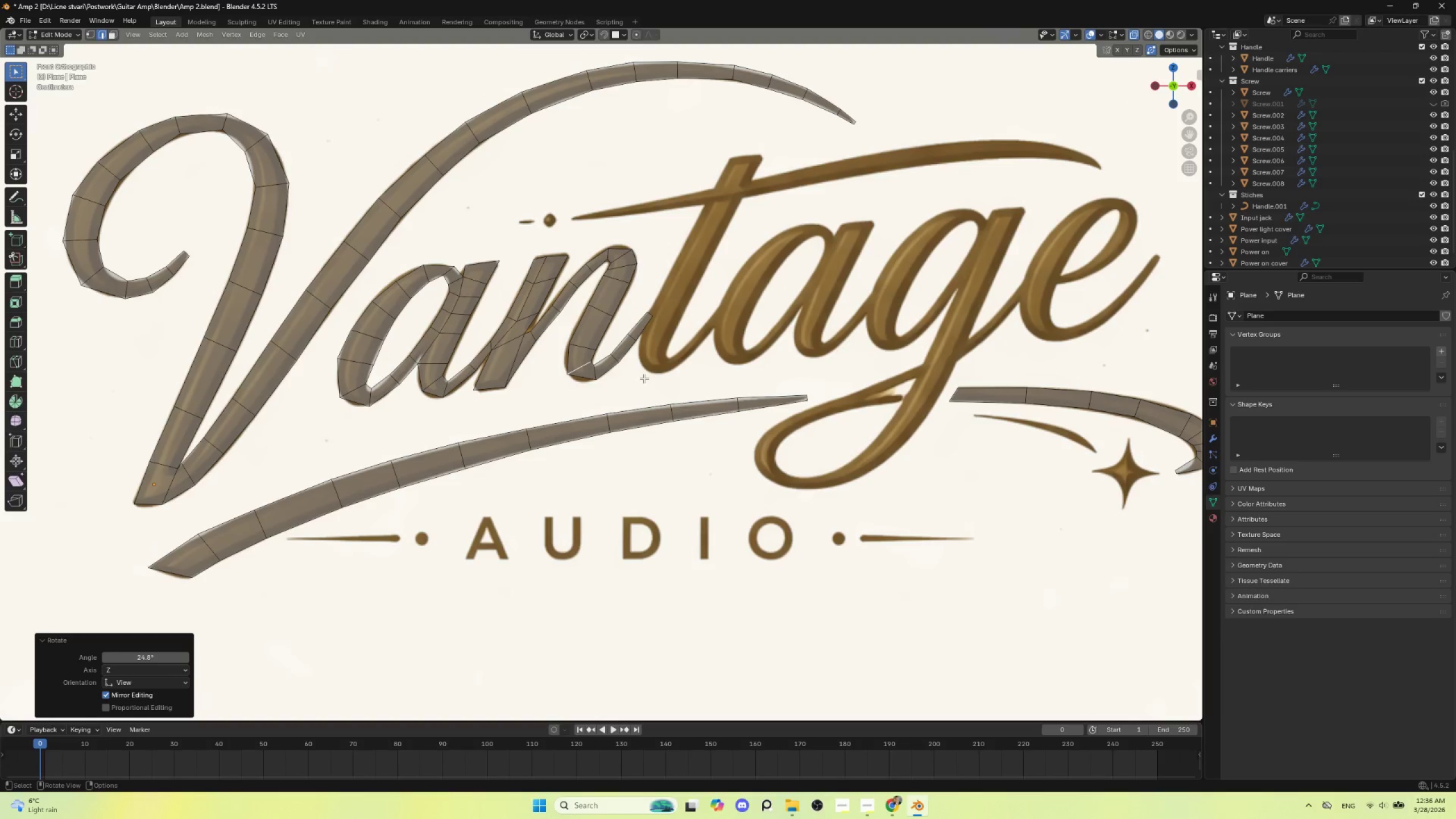 
key(G)
 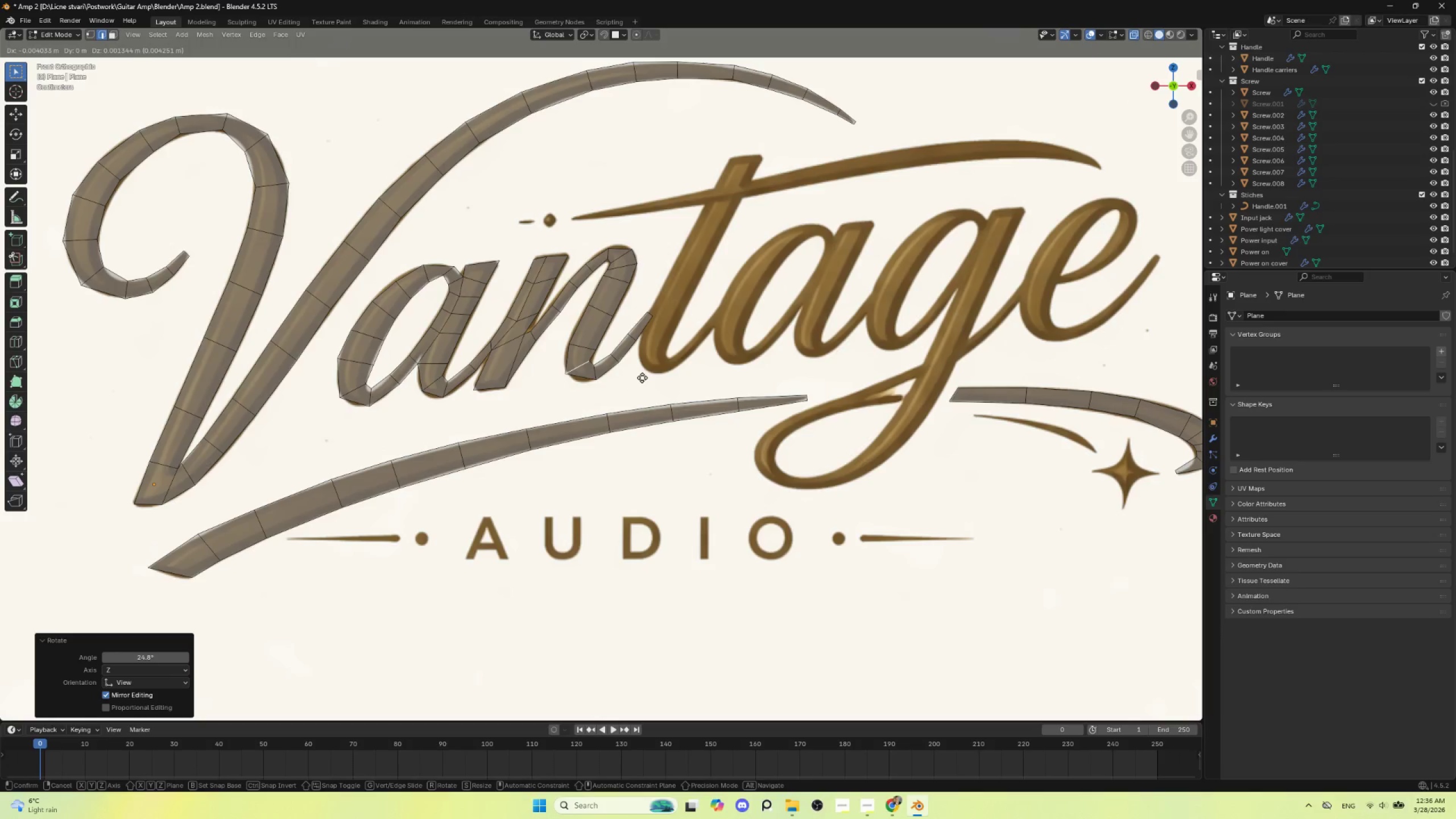 
left_click([642, 378])
 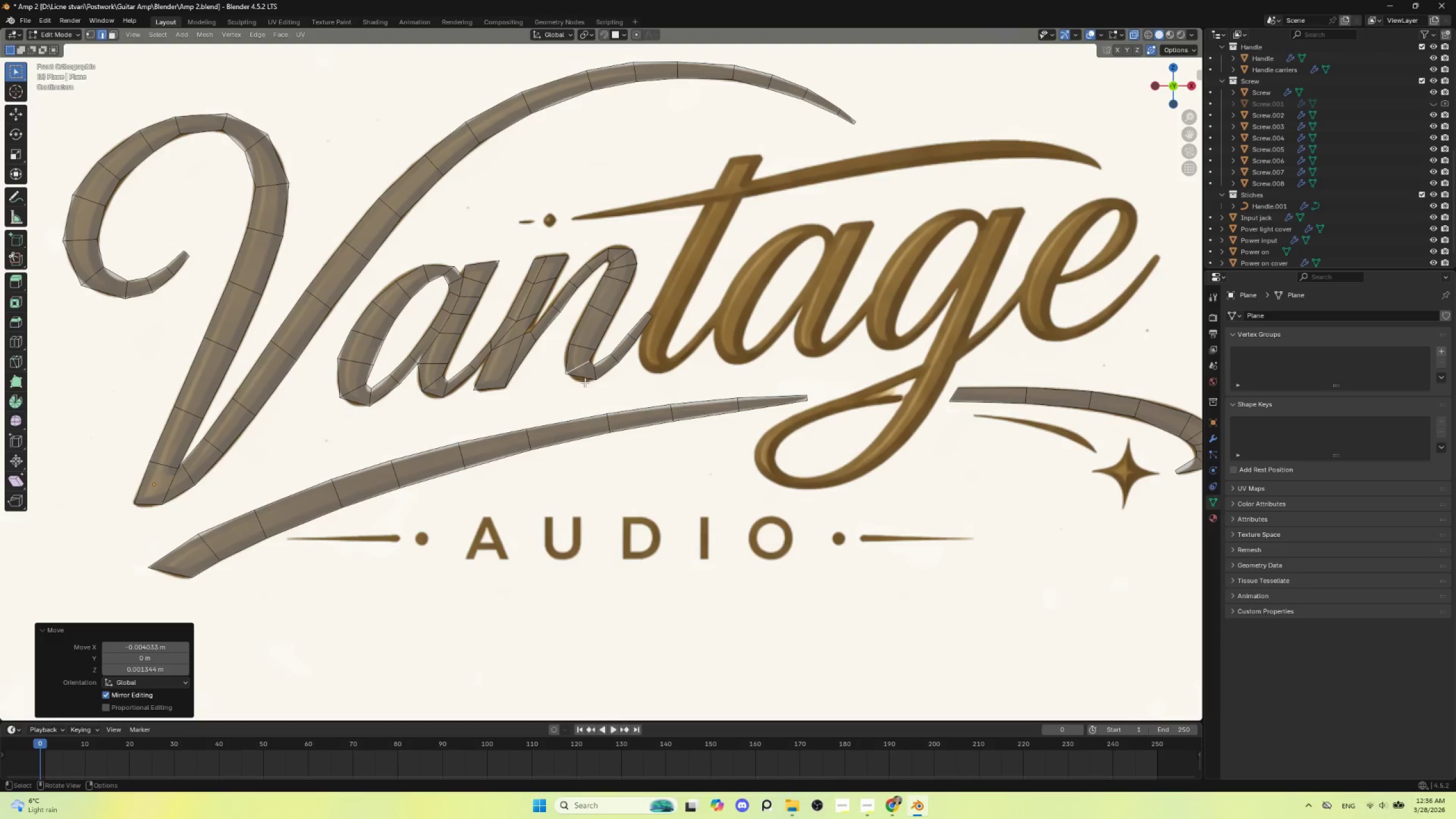 
key(Control+R)
 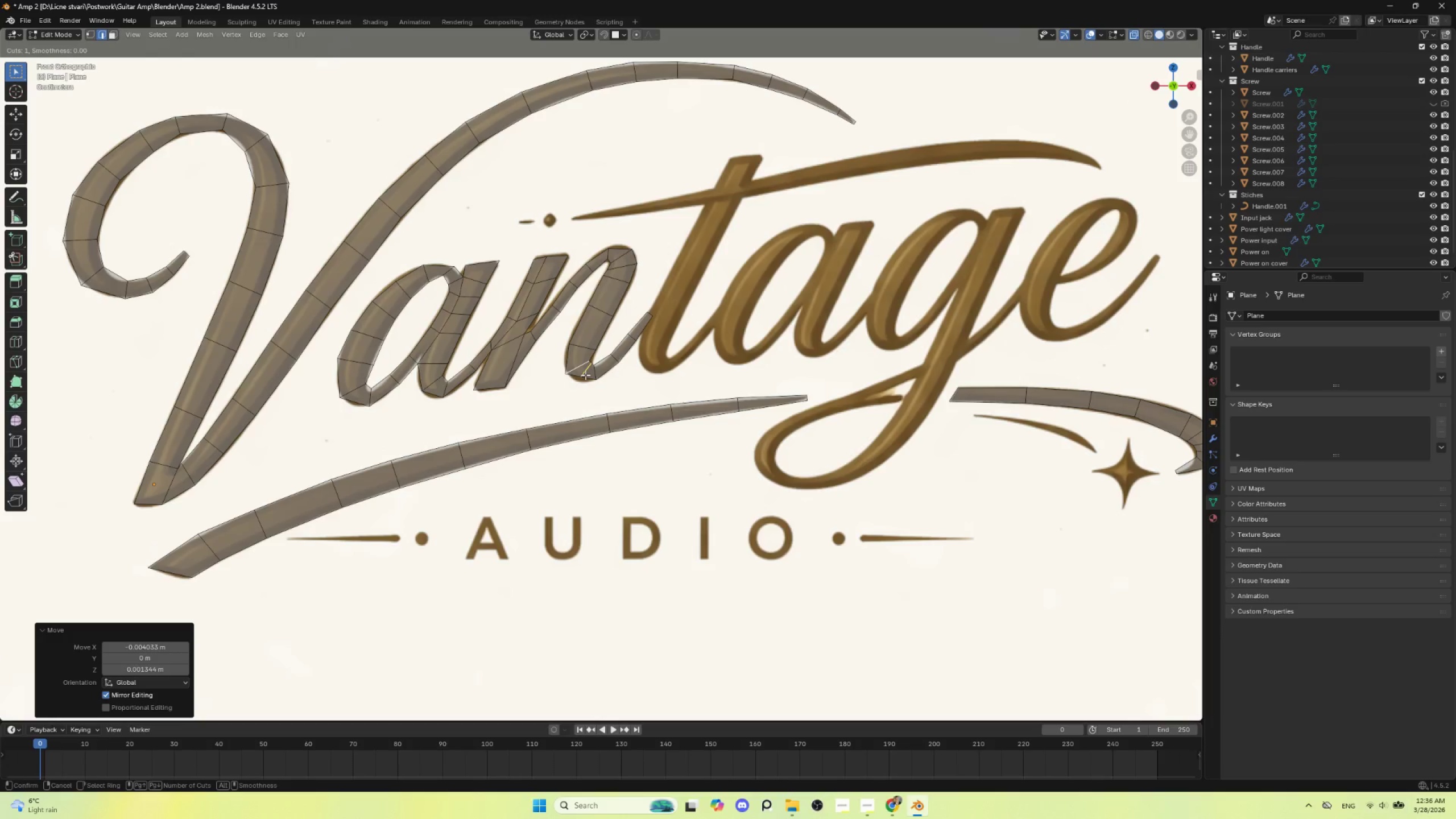 
left_click([585, 375])
 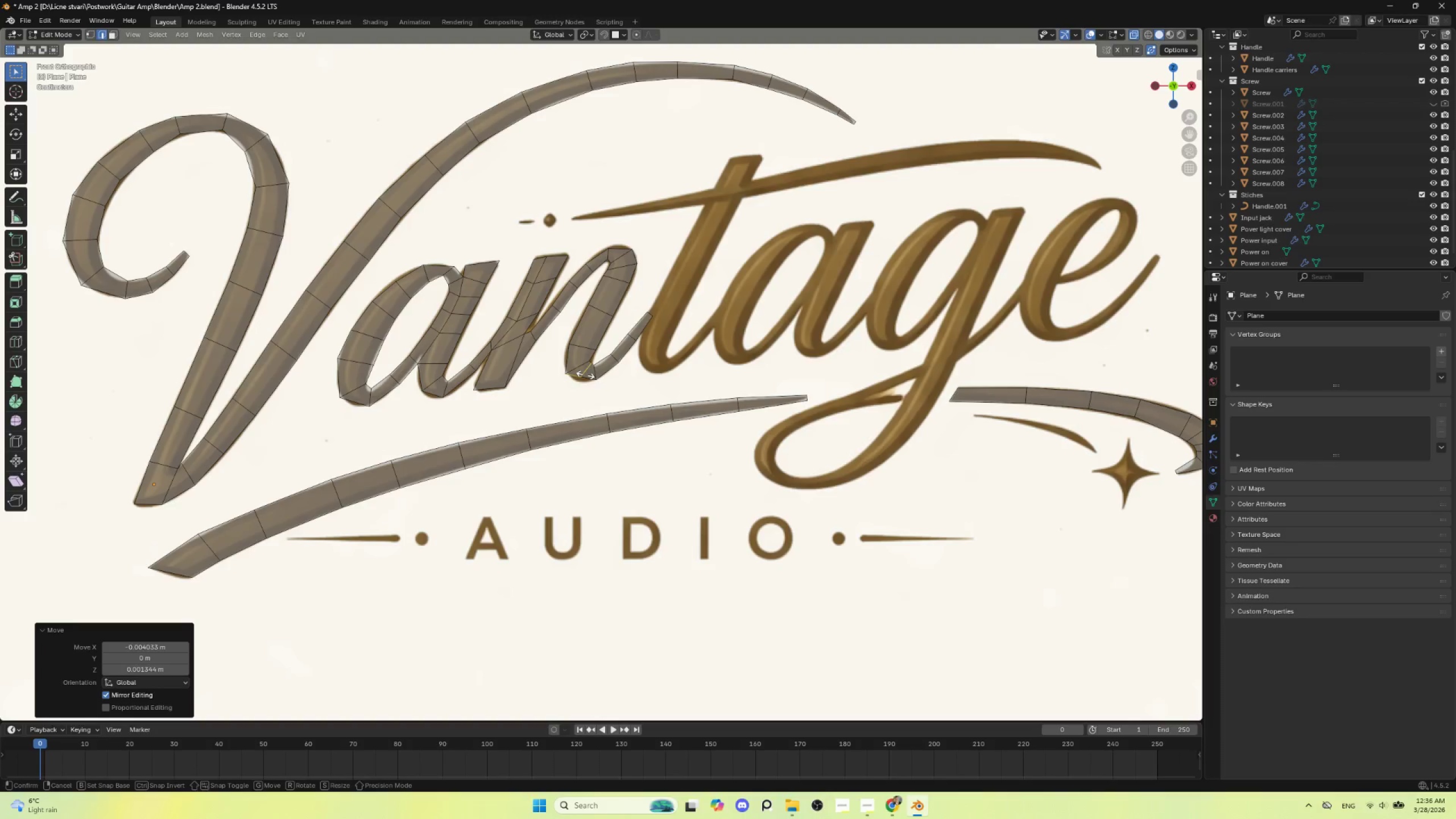 
key(Escape)
 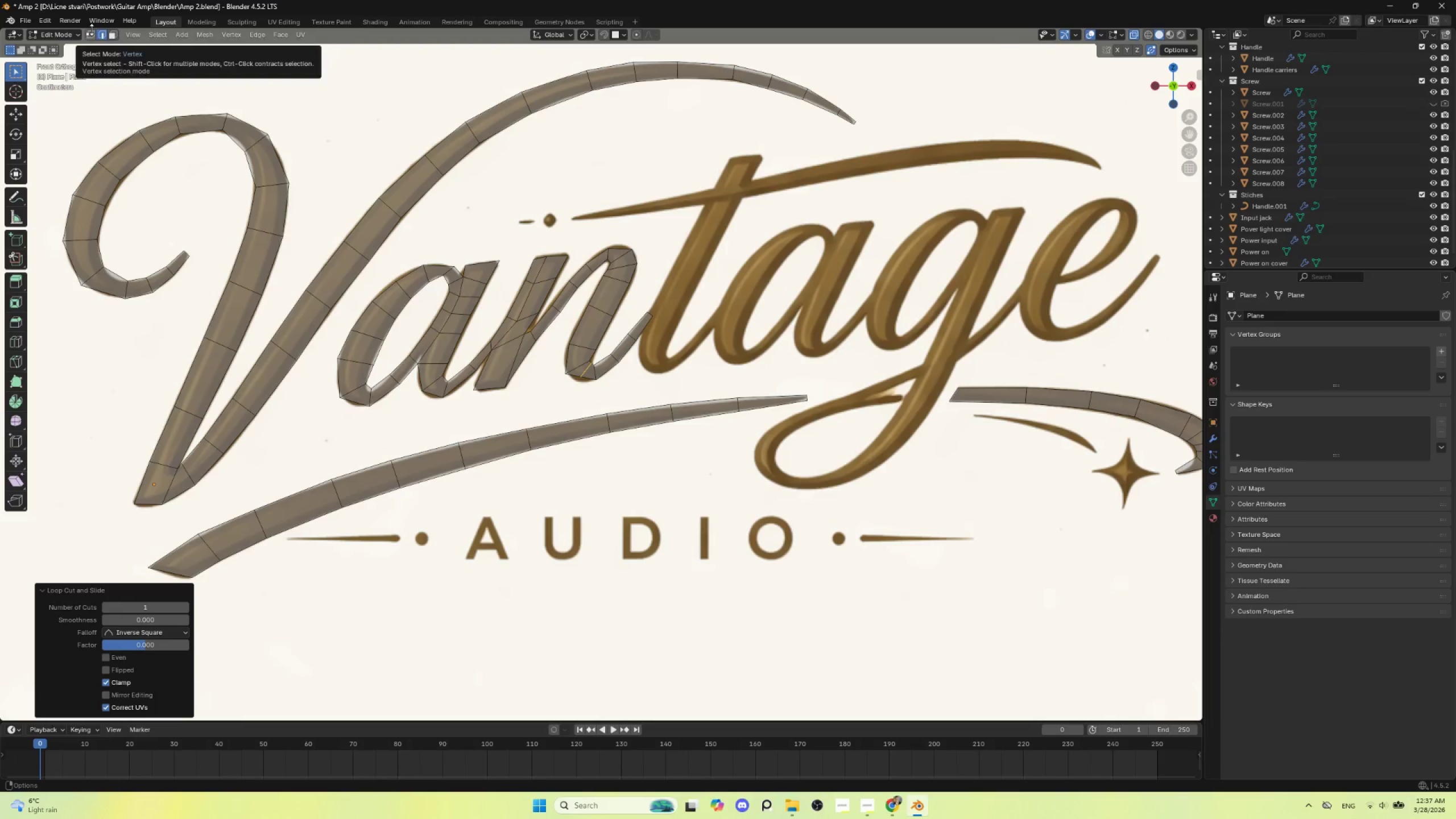 
left_click([89, 32])
 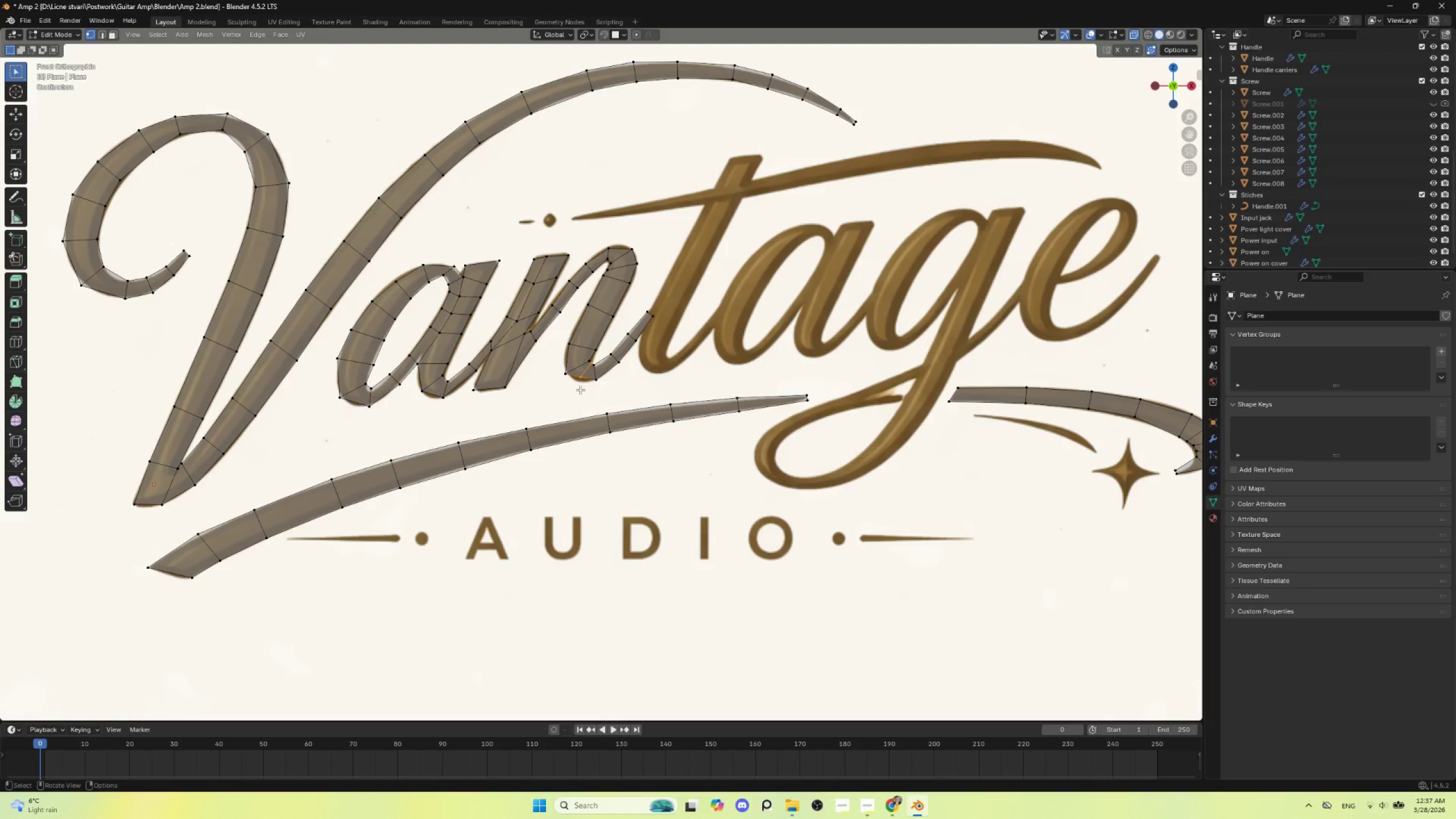 
left_click([584, 380])
 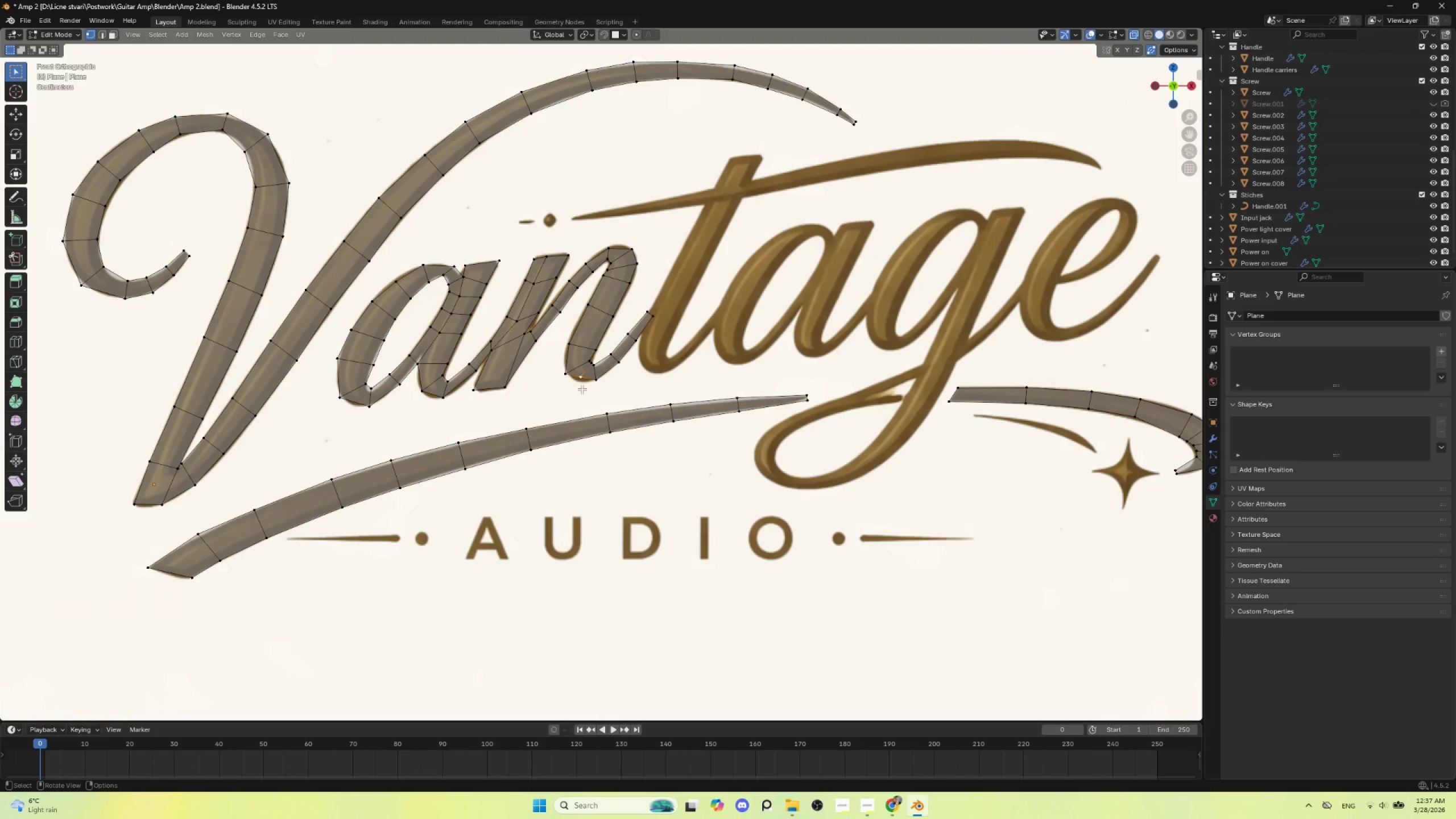 
key(G)
 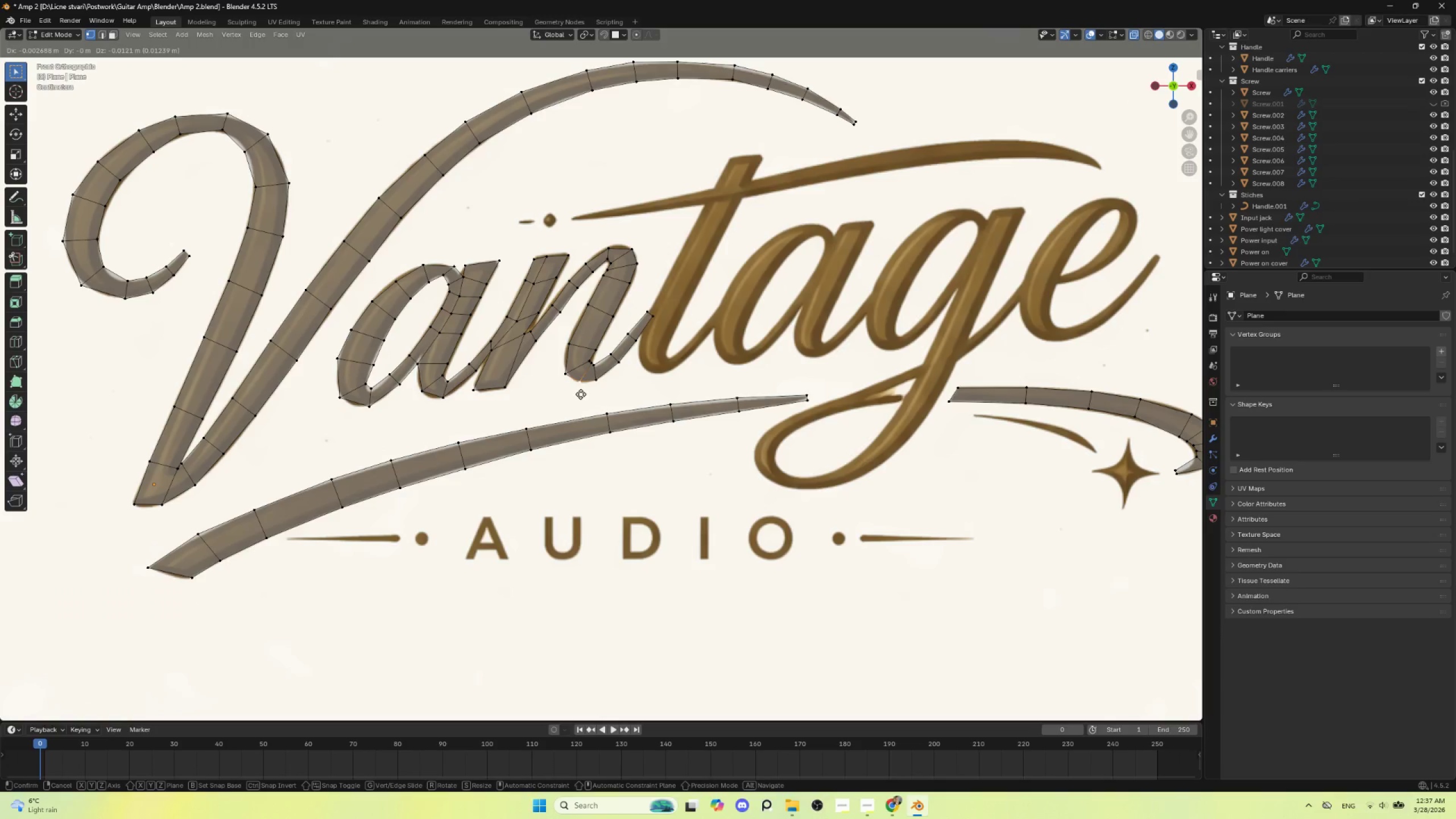 
left_click([581, 394])
 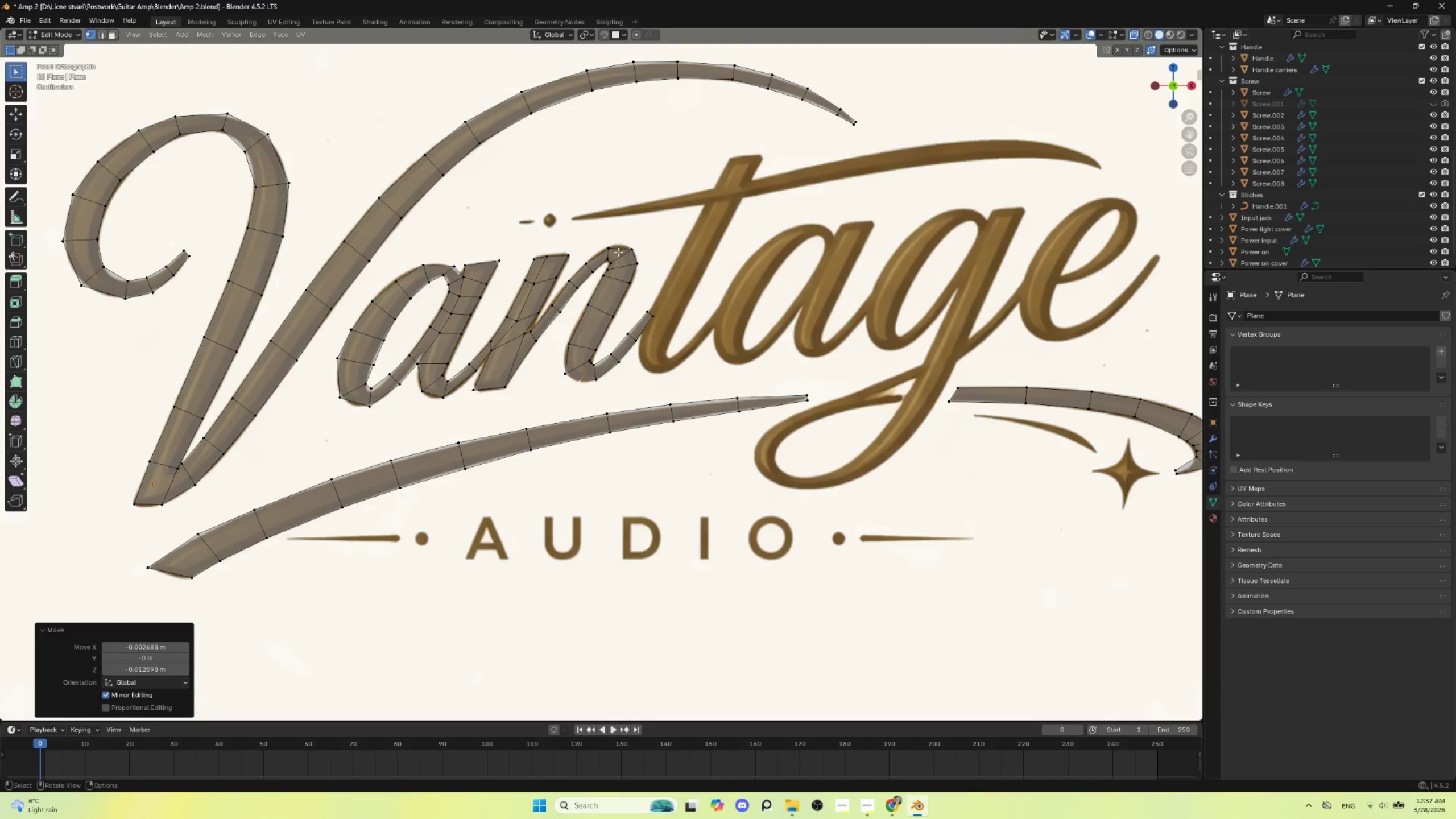 
key(Control+R)
 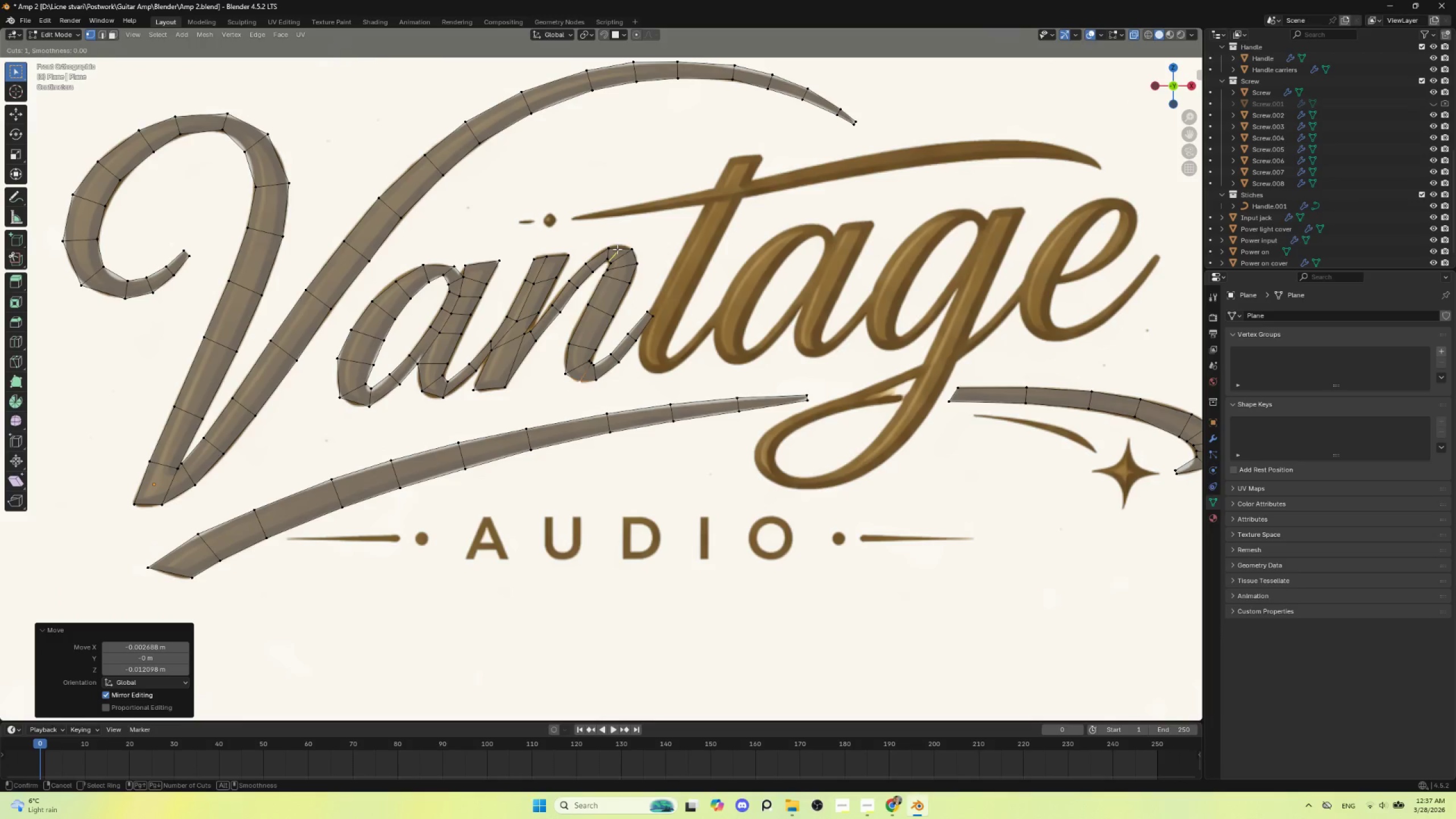 
left_click([617, 249])
 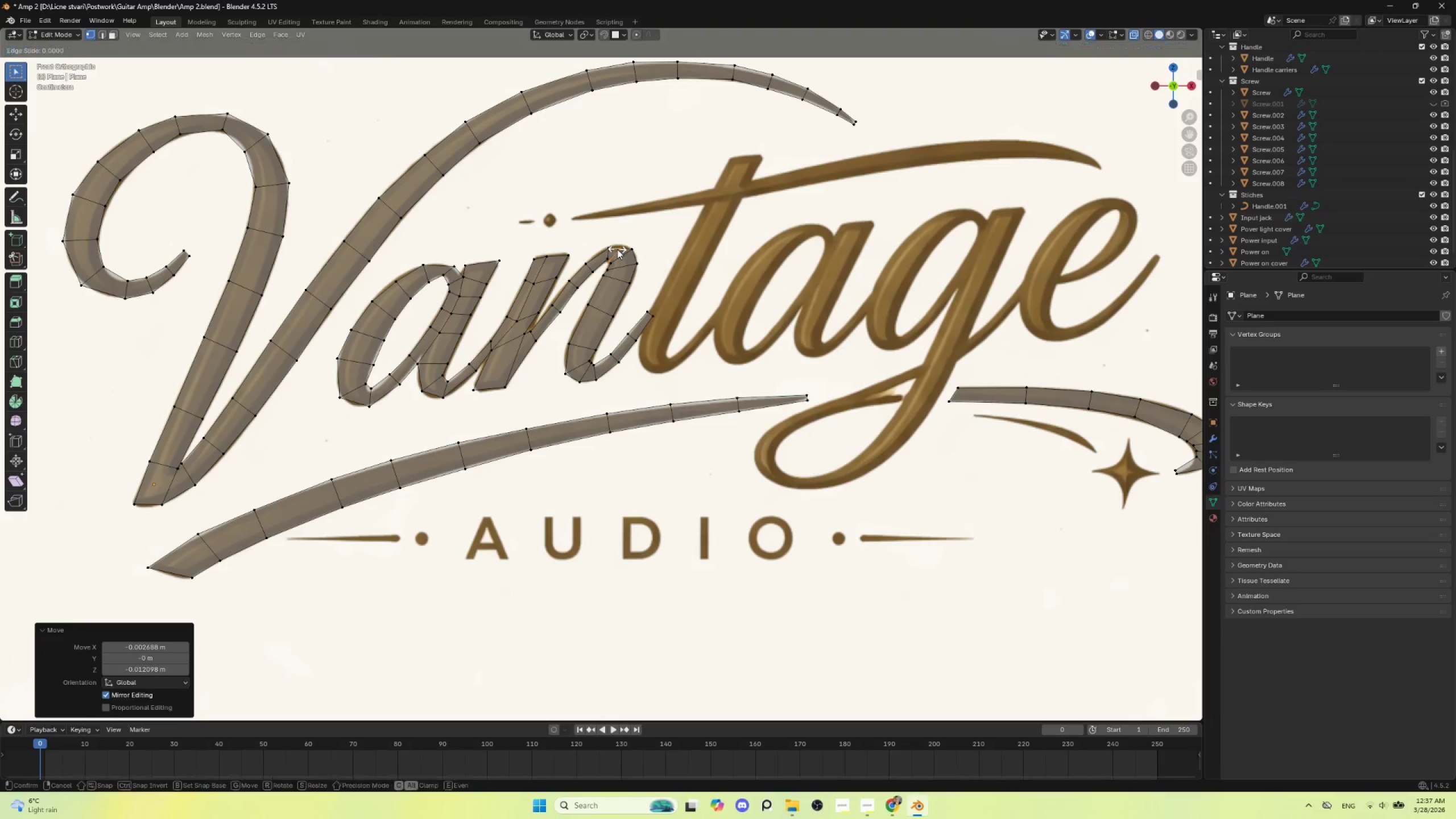 
key(Escape)
 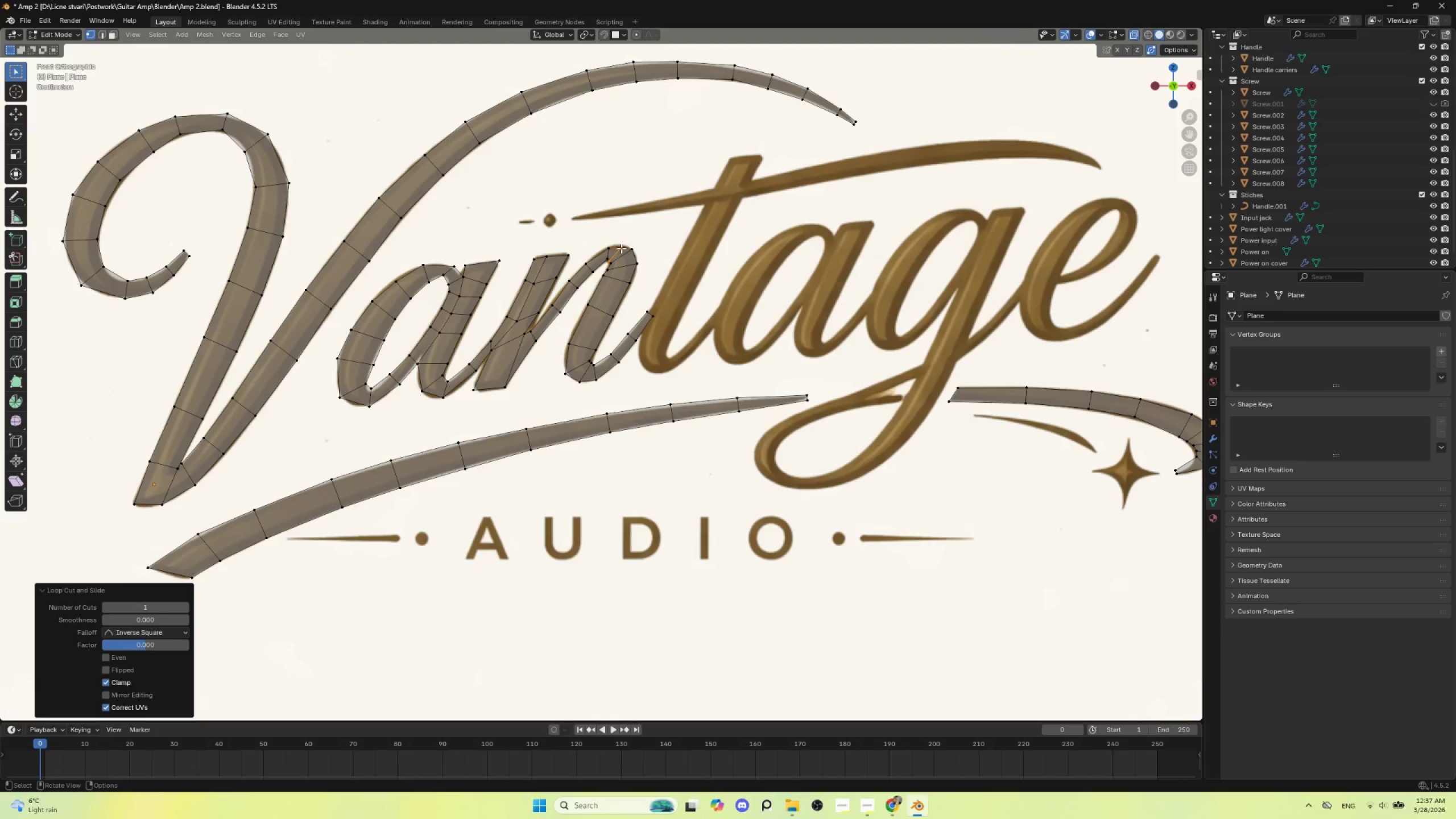 
left_click([621, 248])
 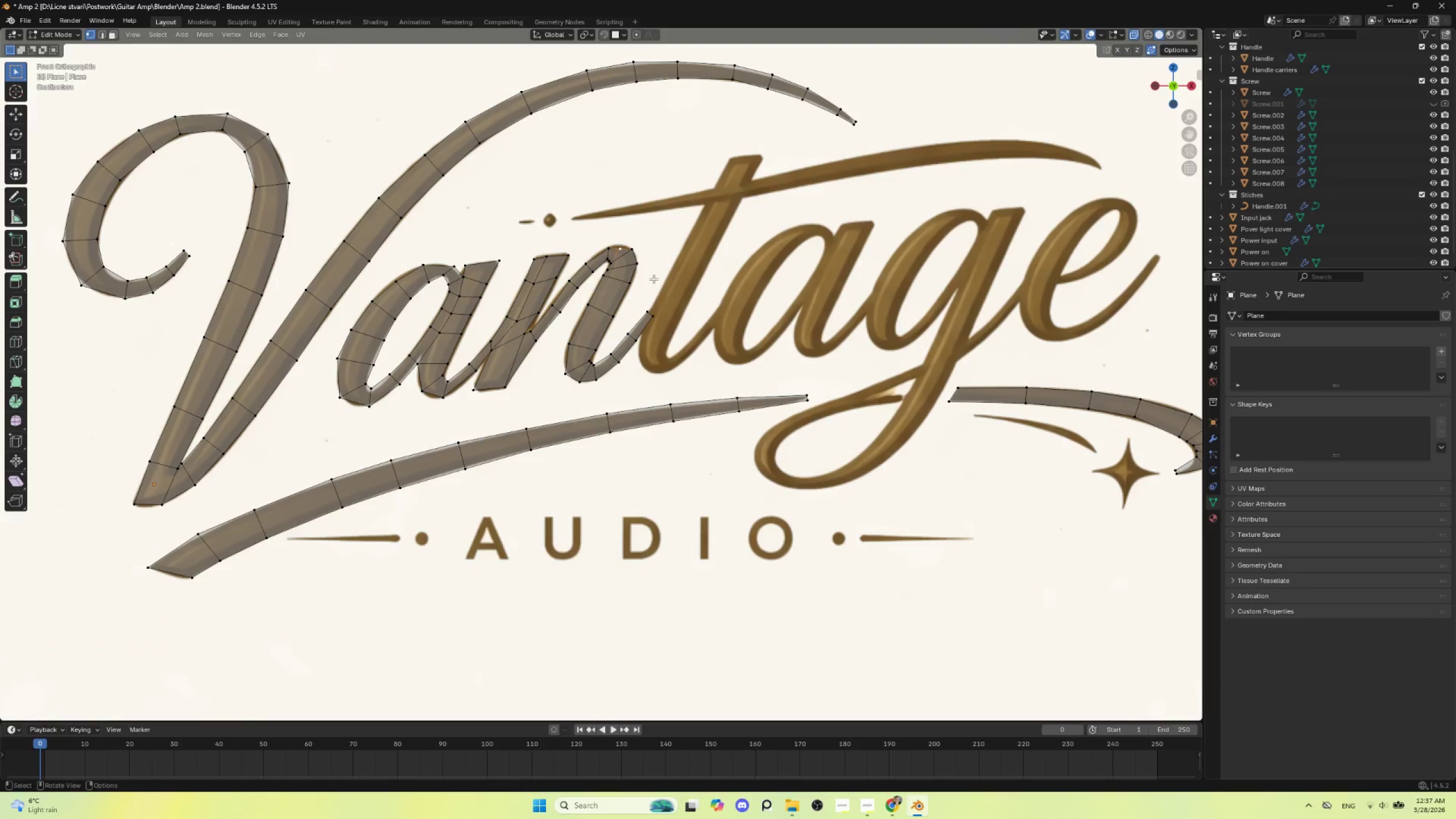 
key(G)
 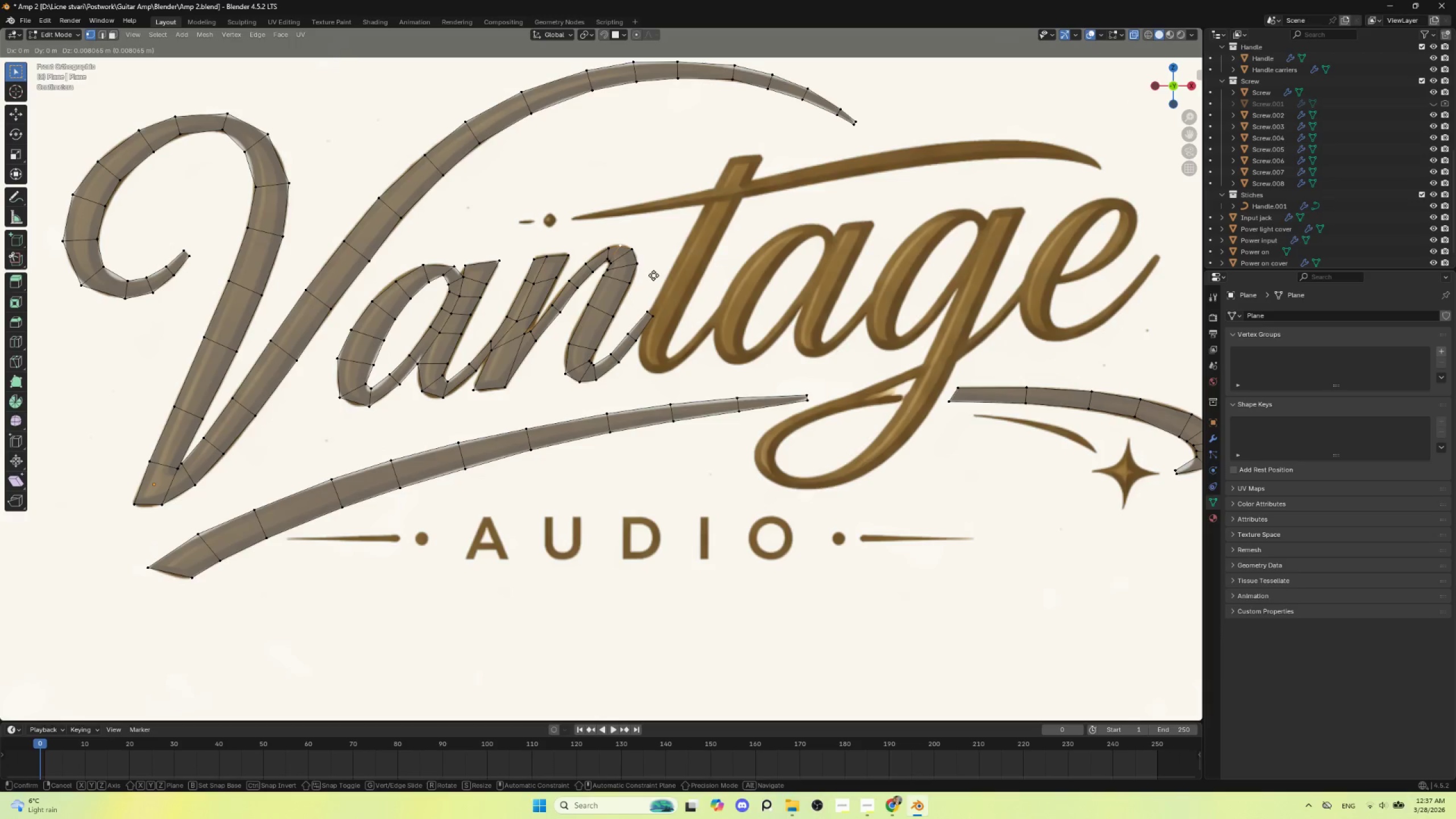 
left_click([653, 275])
 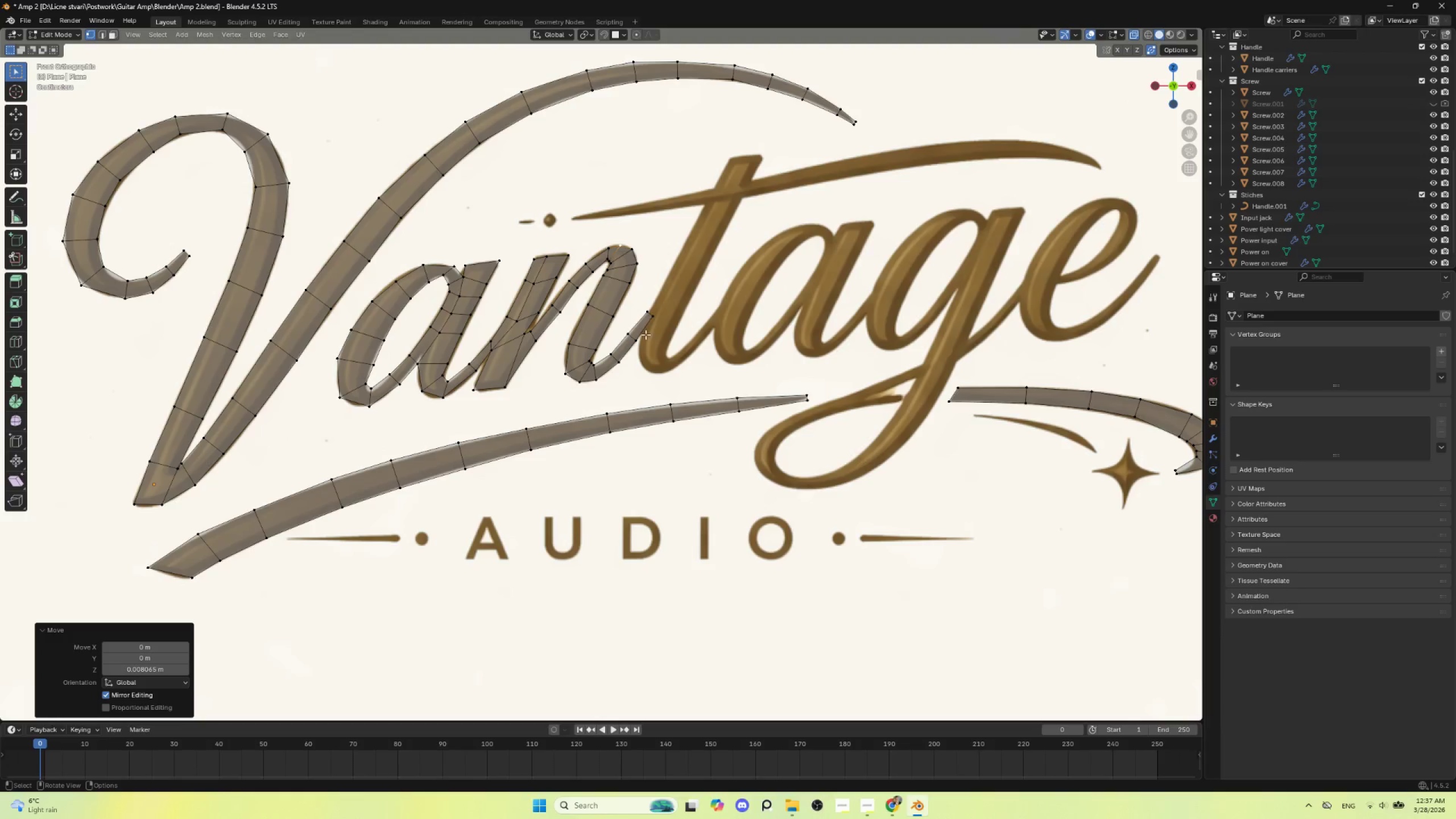 
key(Tab)
 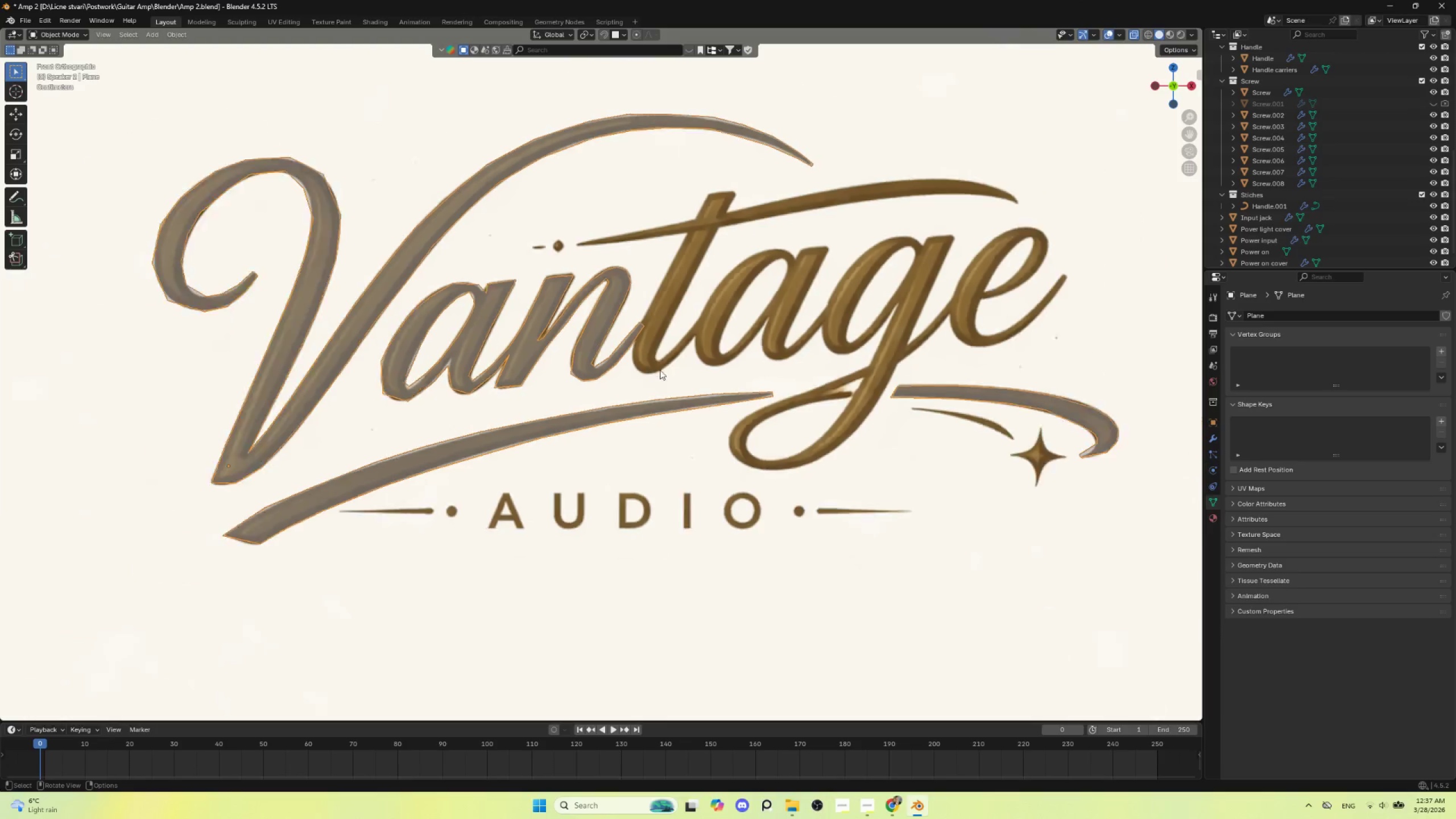 
scroll: coordinate [660, 375], scroll_direction: down, amount: 3.0
 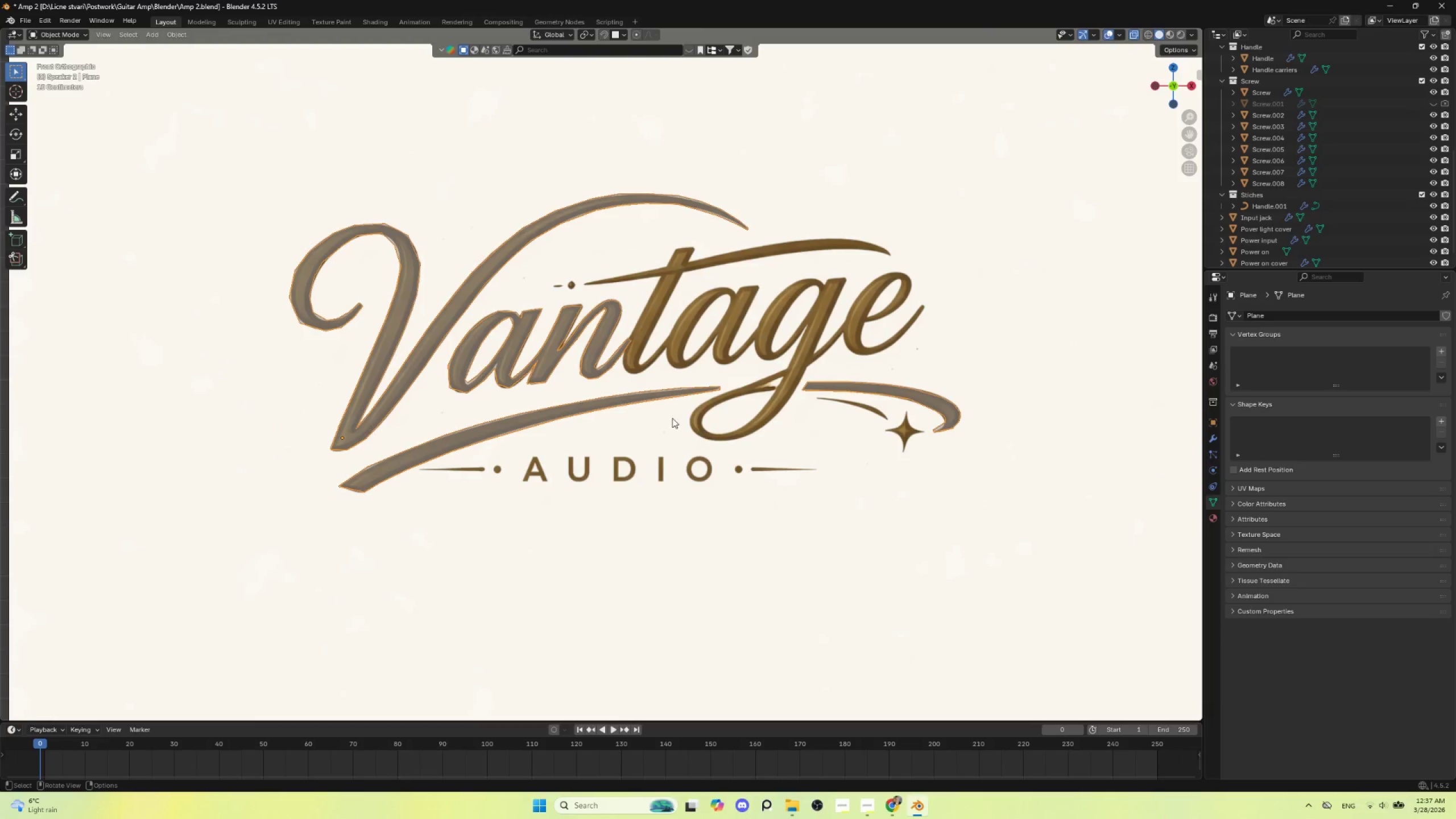 
key(Tab)
 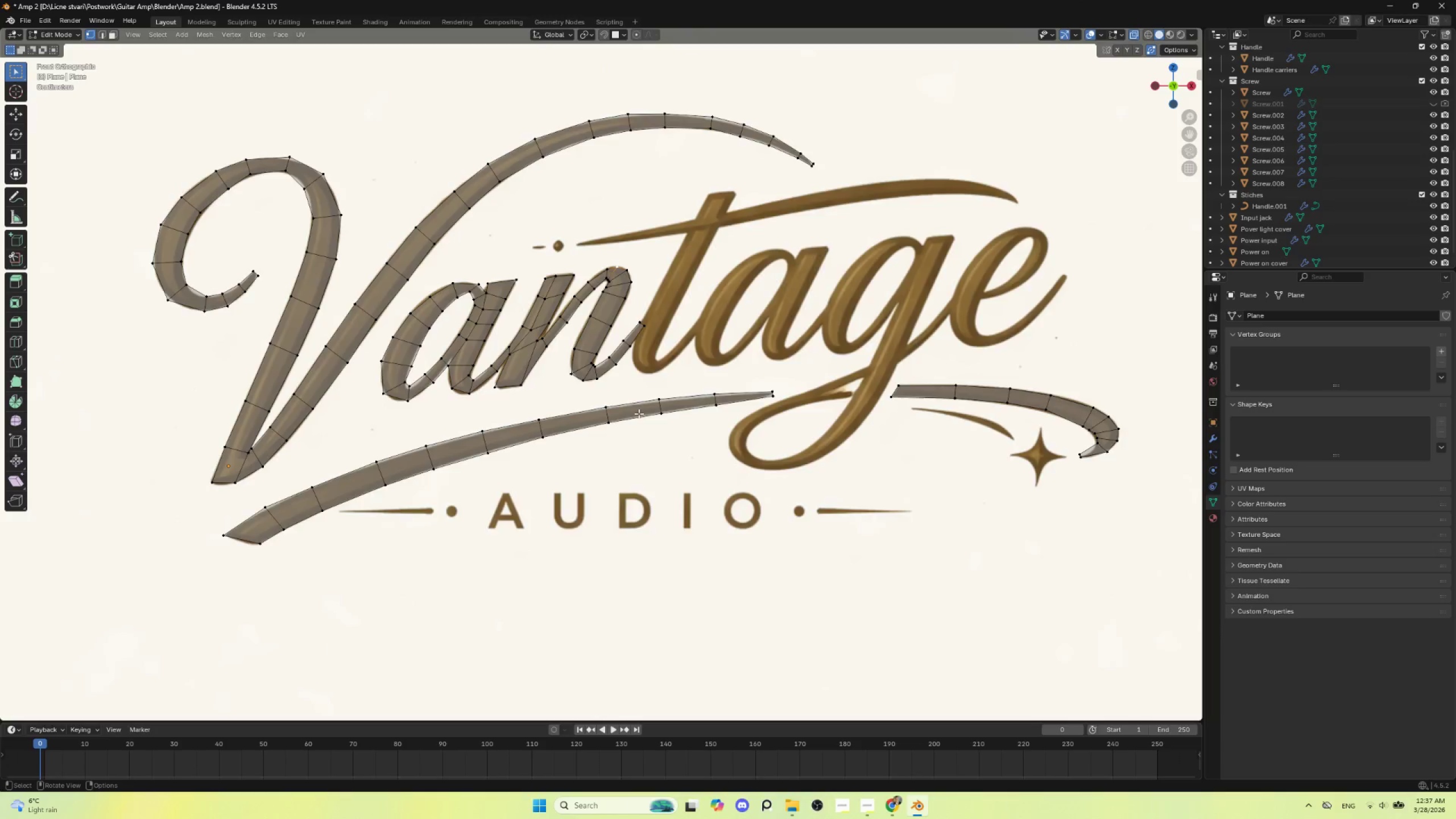 
scroll: coordinate [634, 414], scroll_direction: up, amount: 5.0
 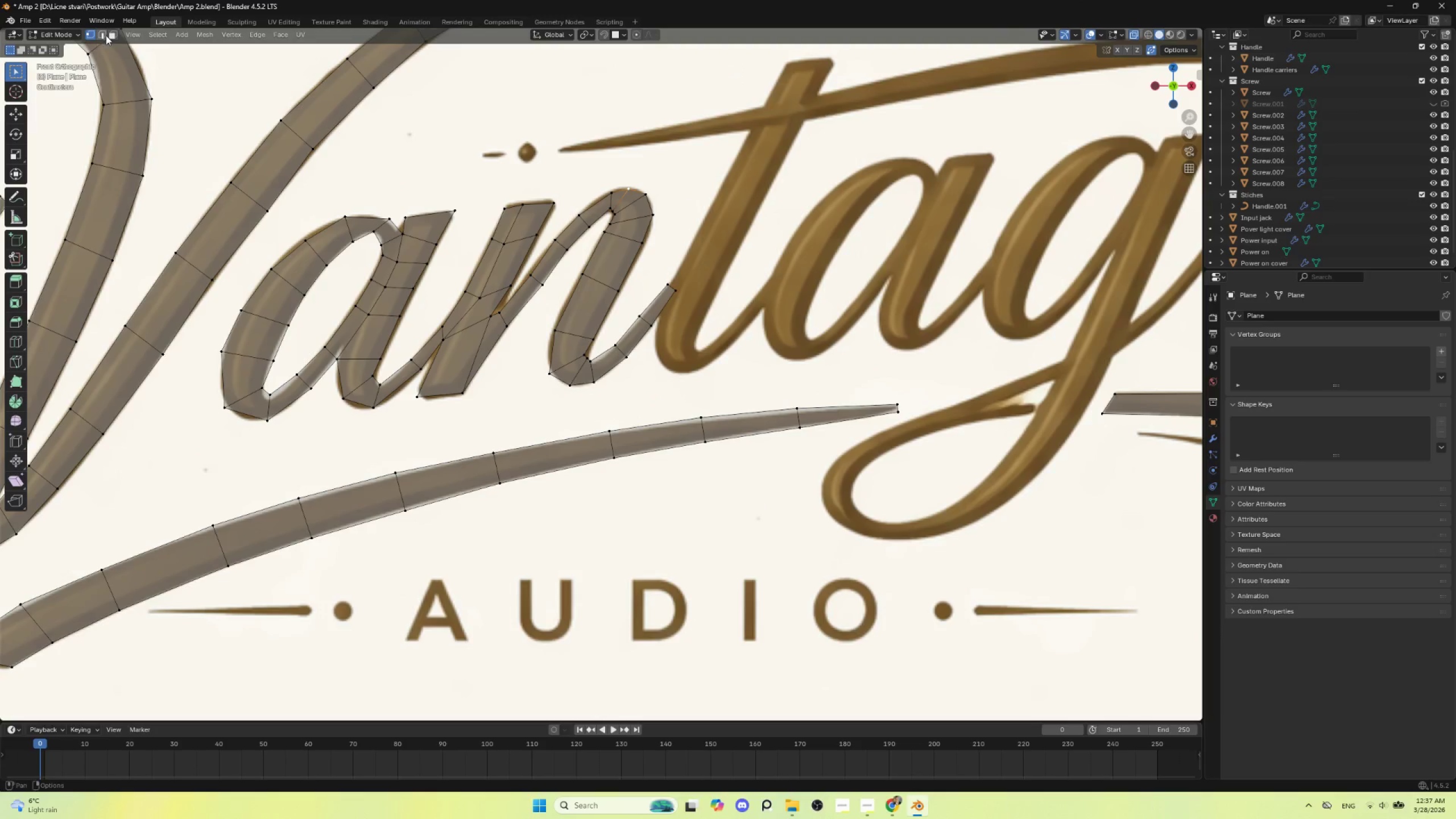 
left_click([100, 33])
 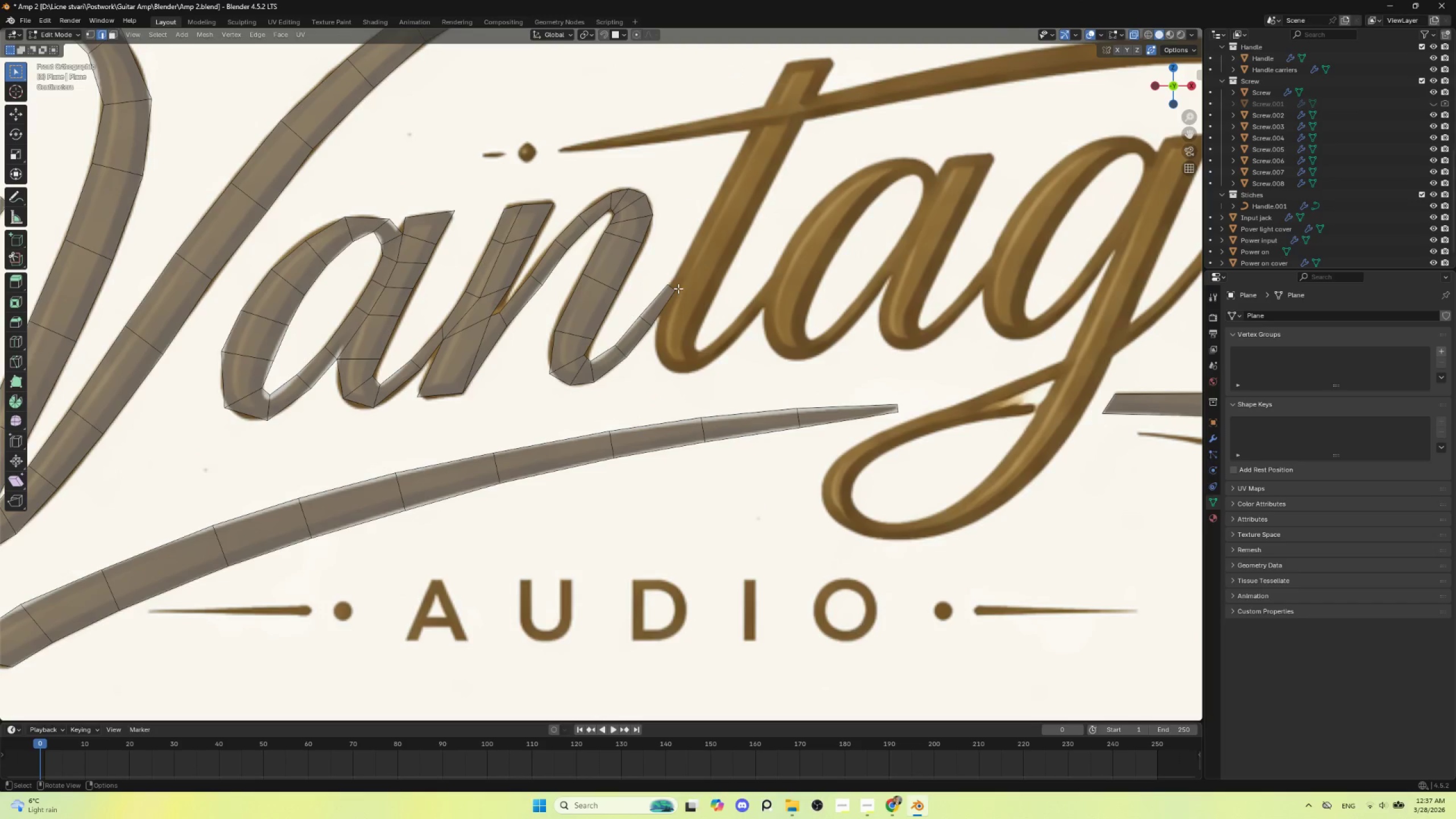 
left_click([667, 287])
 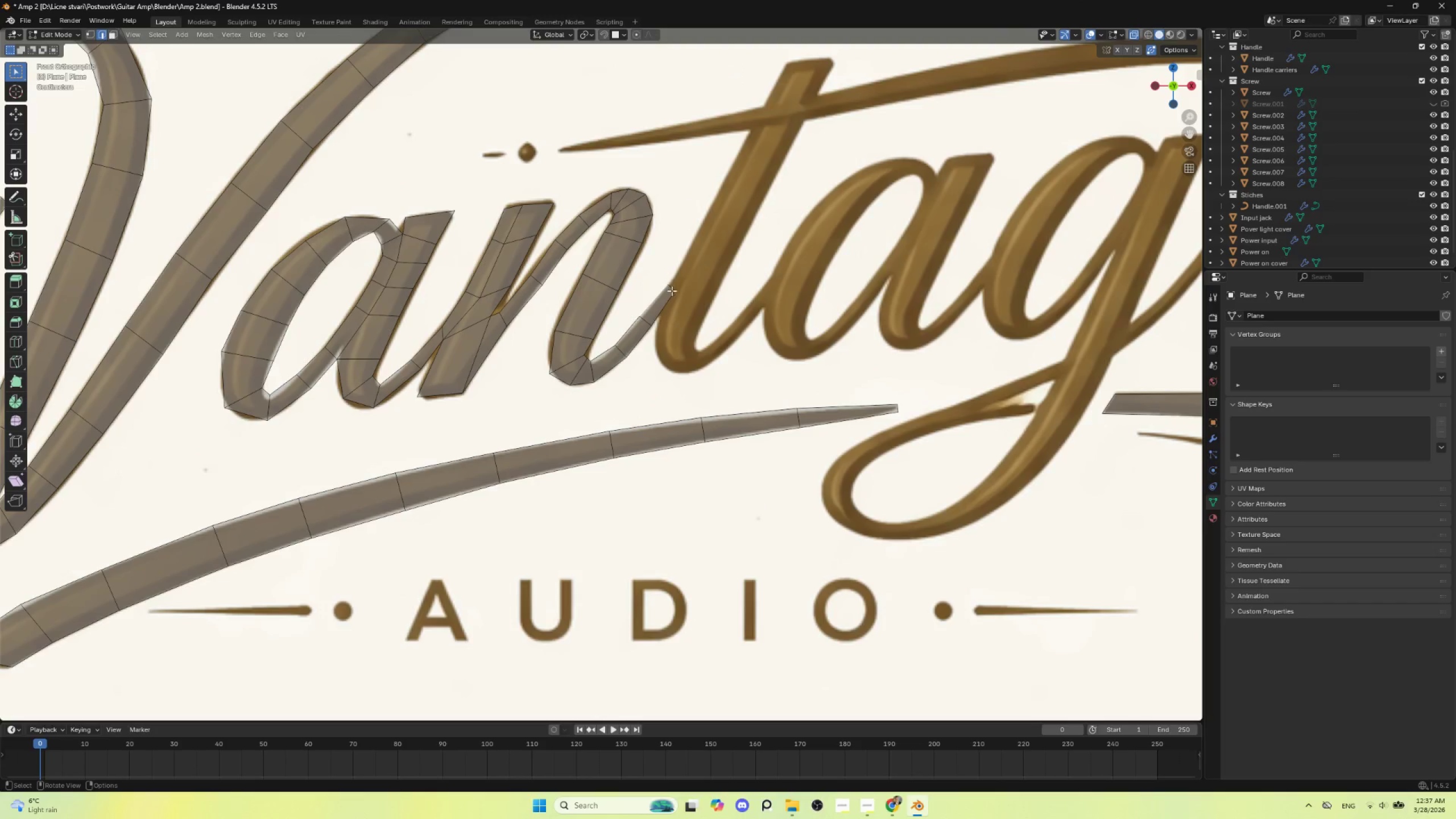 
left_click([671, 292])
 